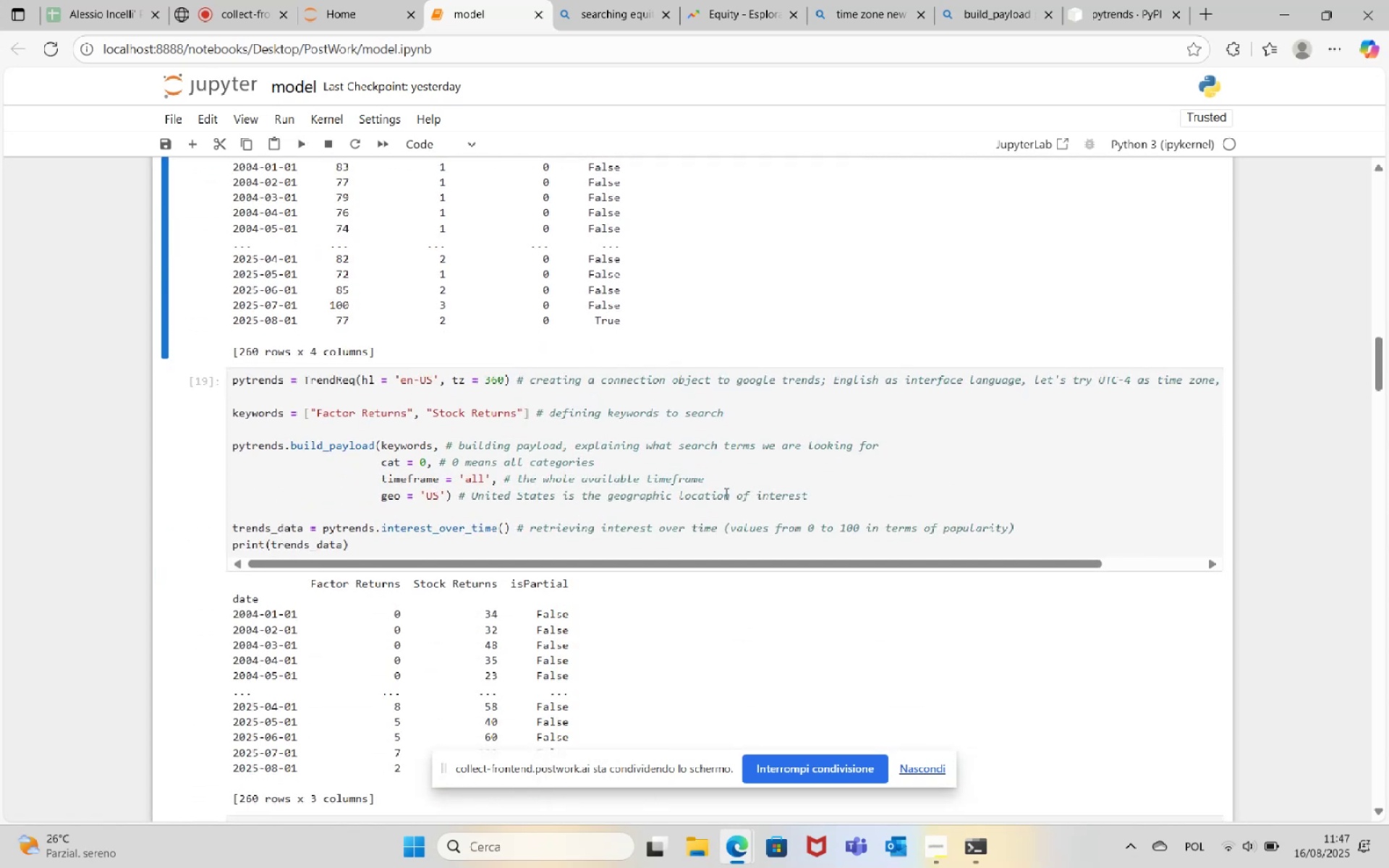 
left_click([428, 414])
 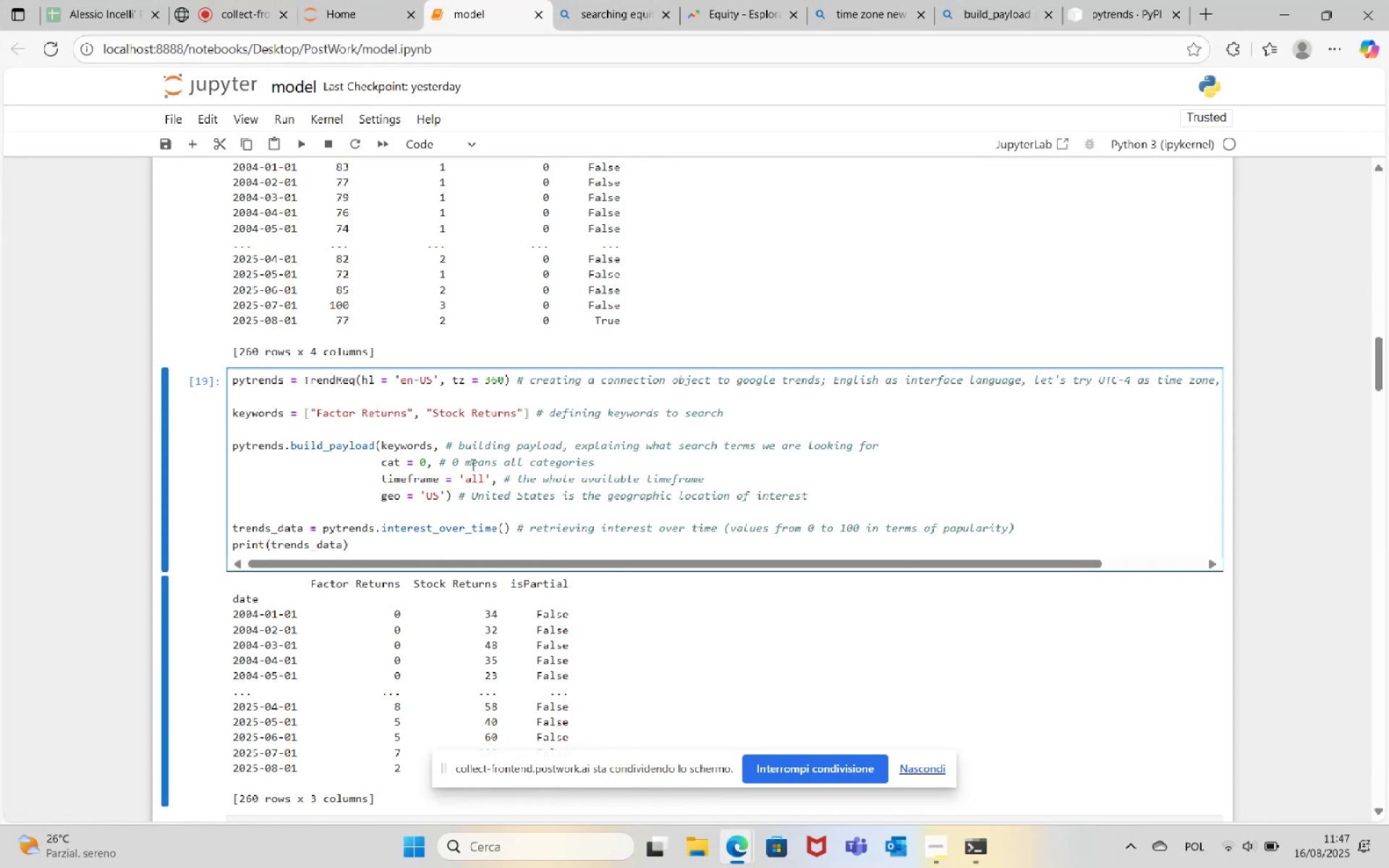 
hold_key(key=Backspace, duration=0.86)
 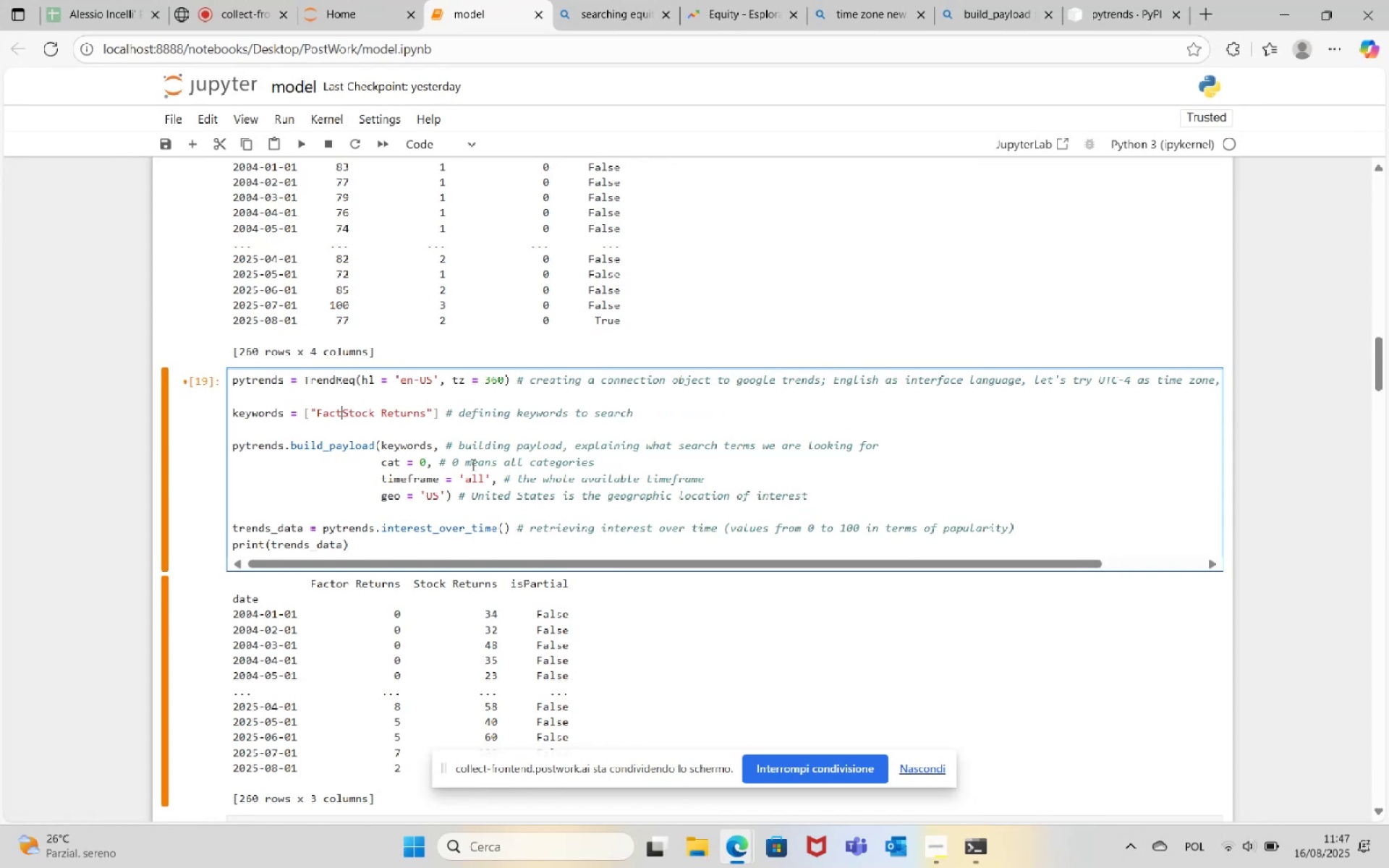 
key(Backspace)
 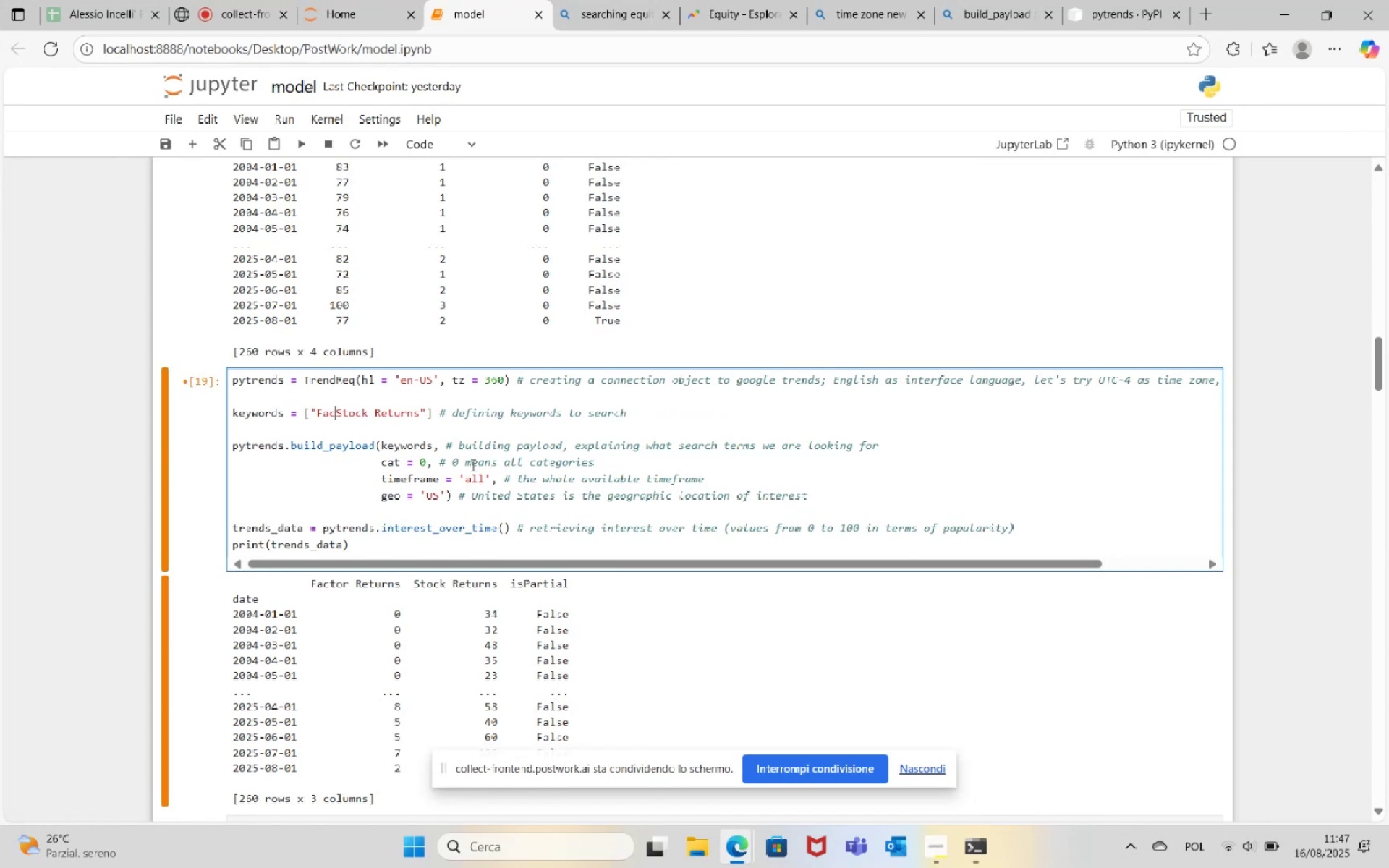 
key(Backspace)
 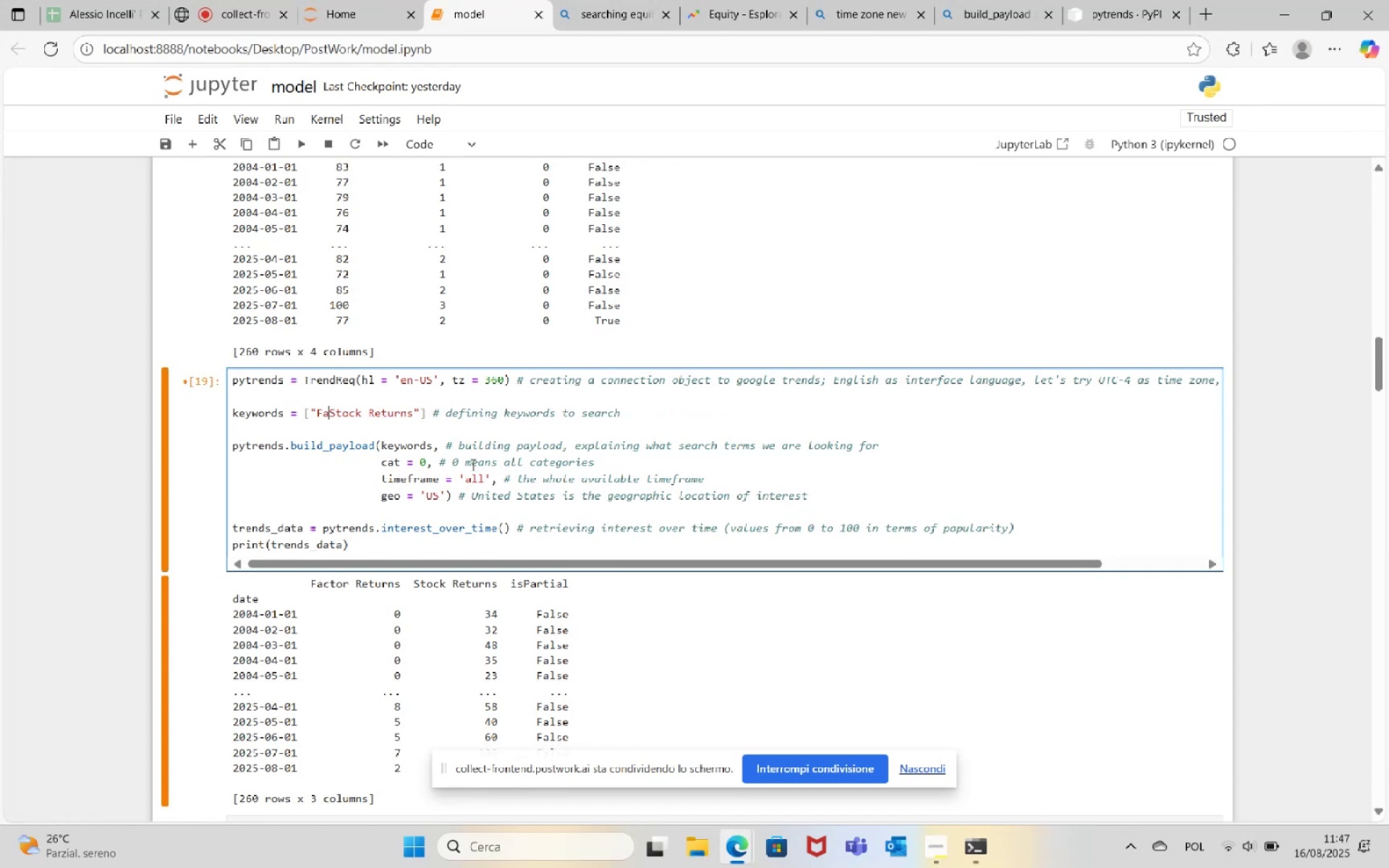 
key(Backspace)
 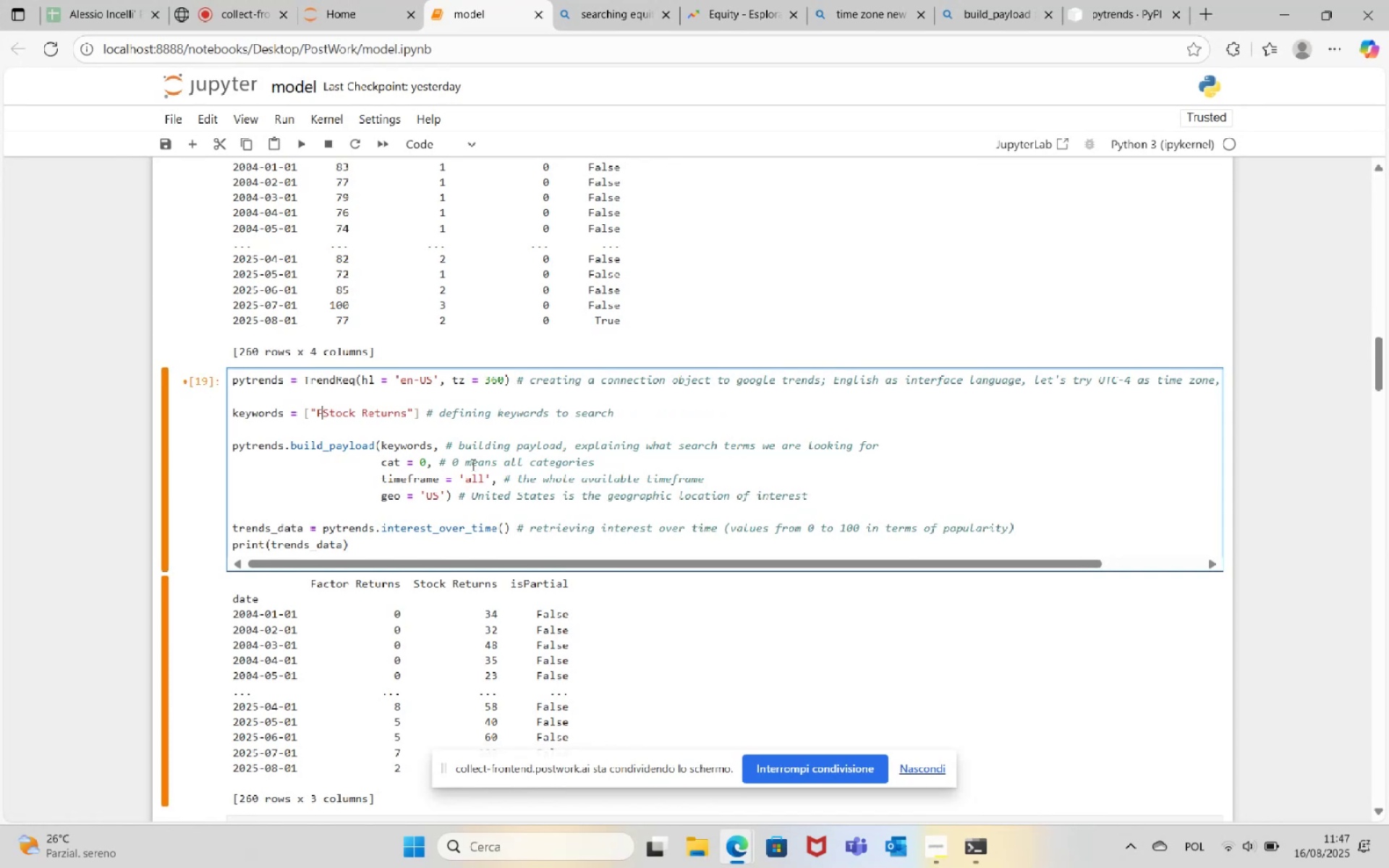 
key(Backspace)
 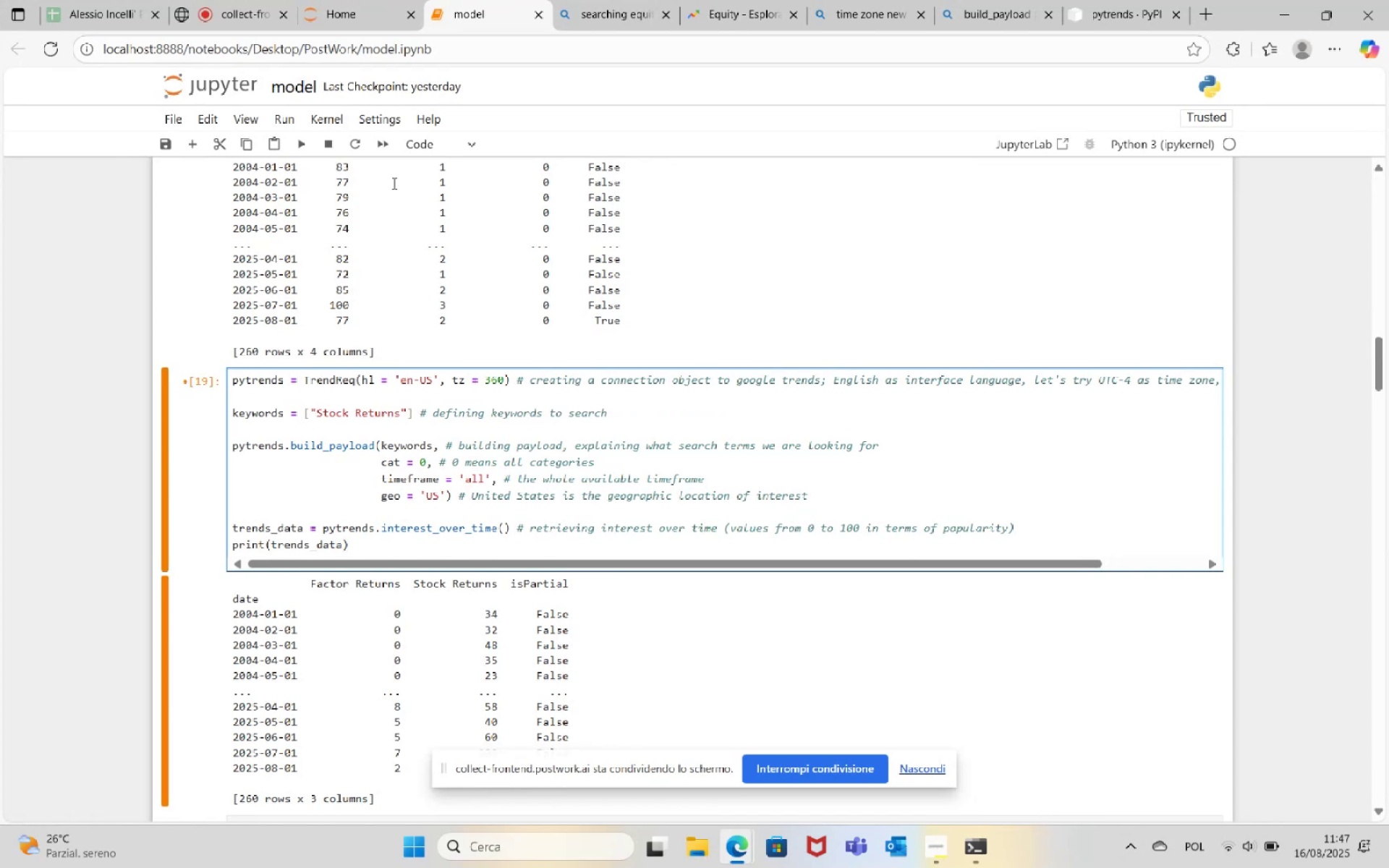 
left_click([296, 146])
 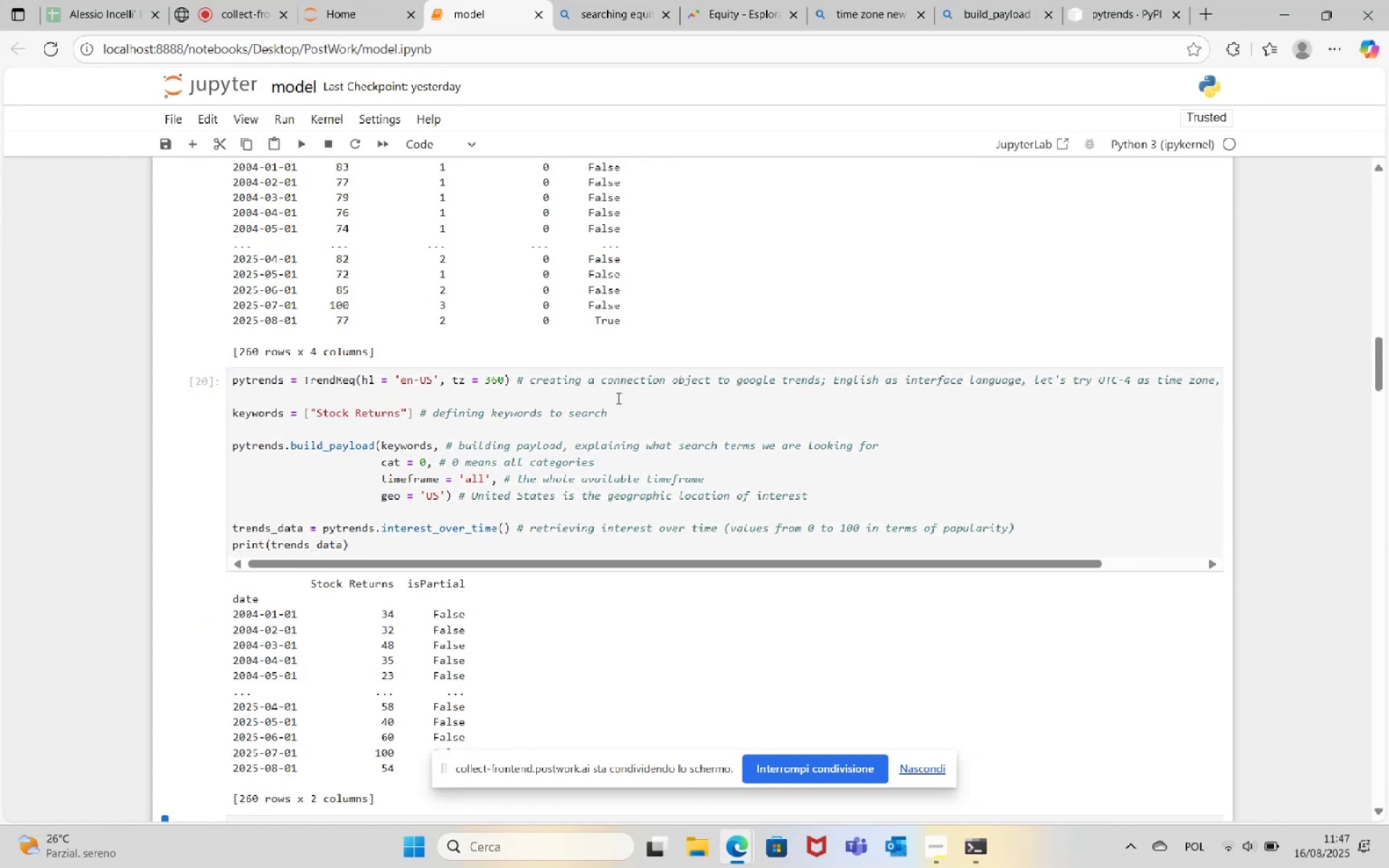 
scroll: coordinate [653, 450], scroll_direction: down, amount: 3.0
 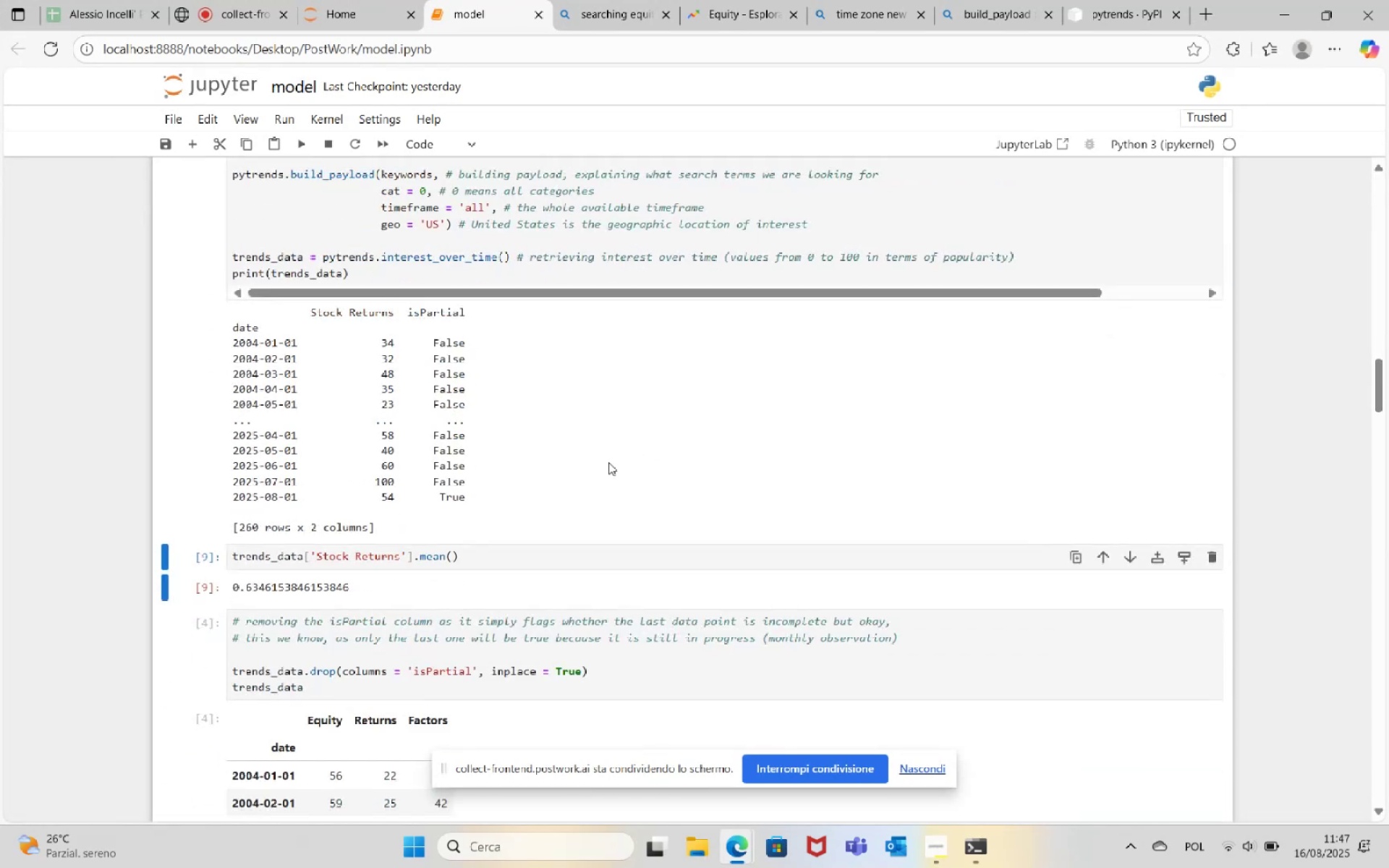 
left_click([596, 447])
 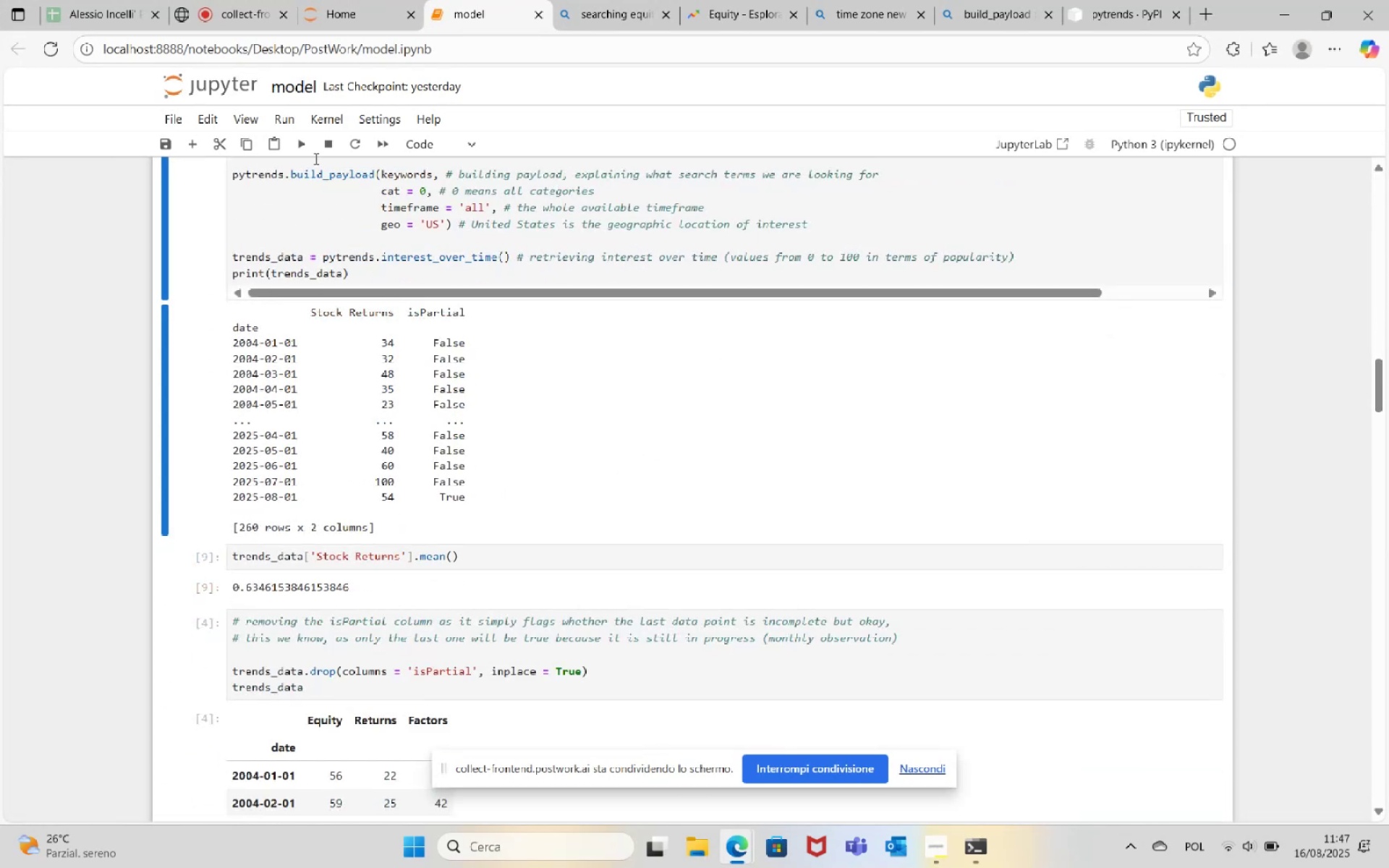 
left_click([195, 145])
 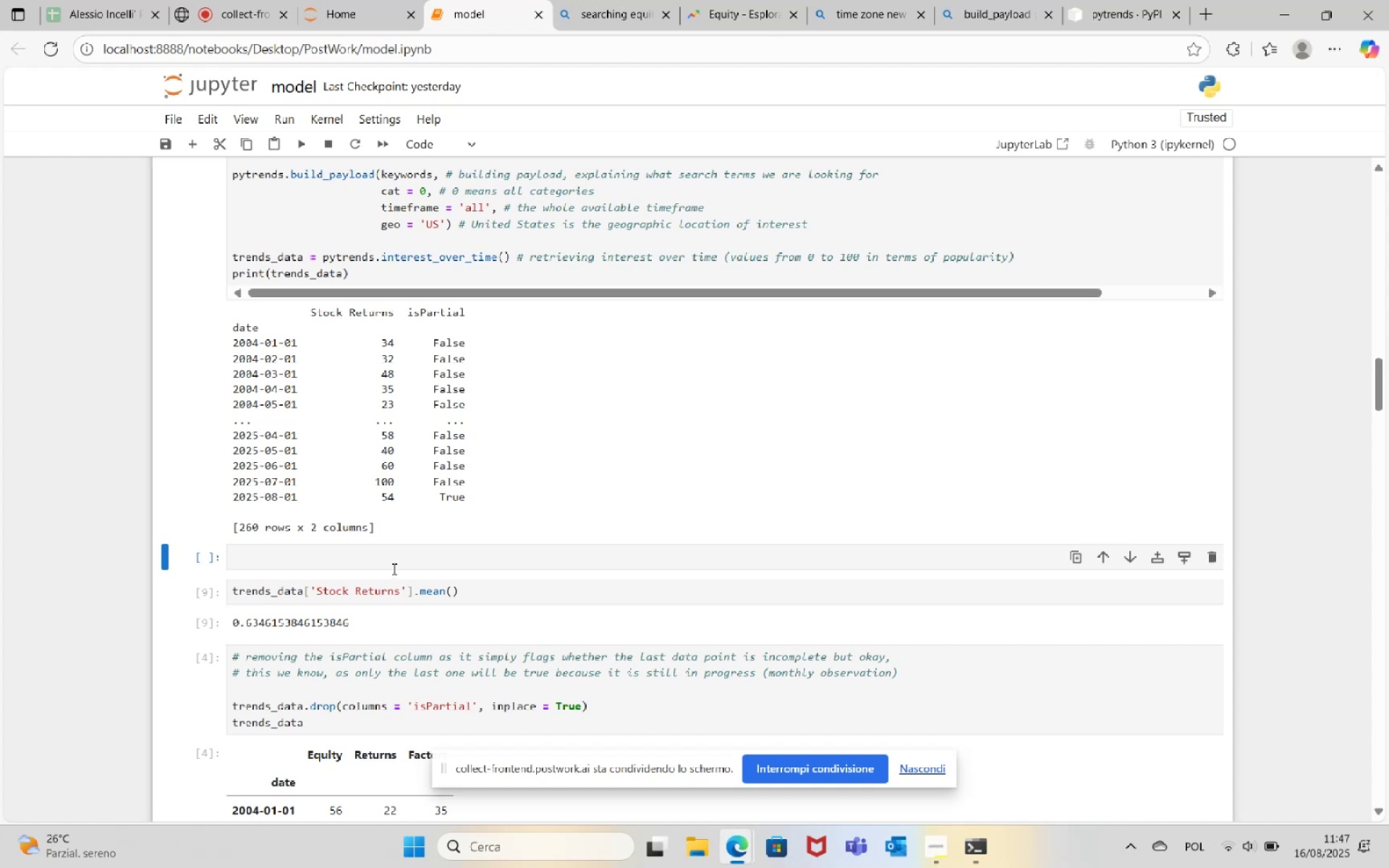 
left_click([395, 567])
 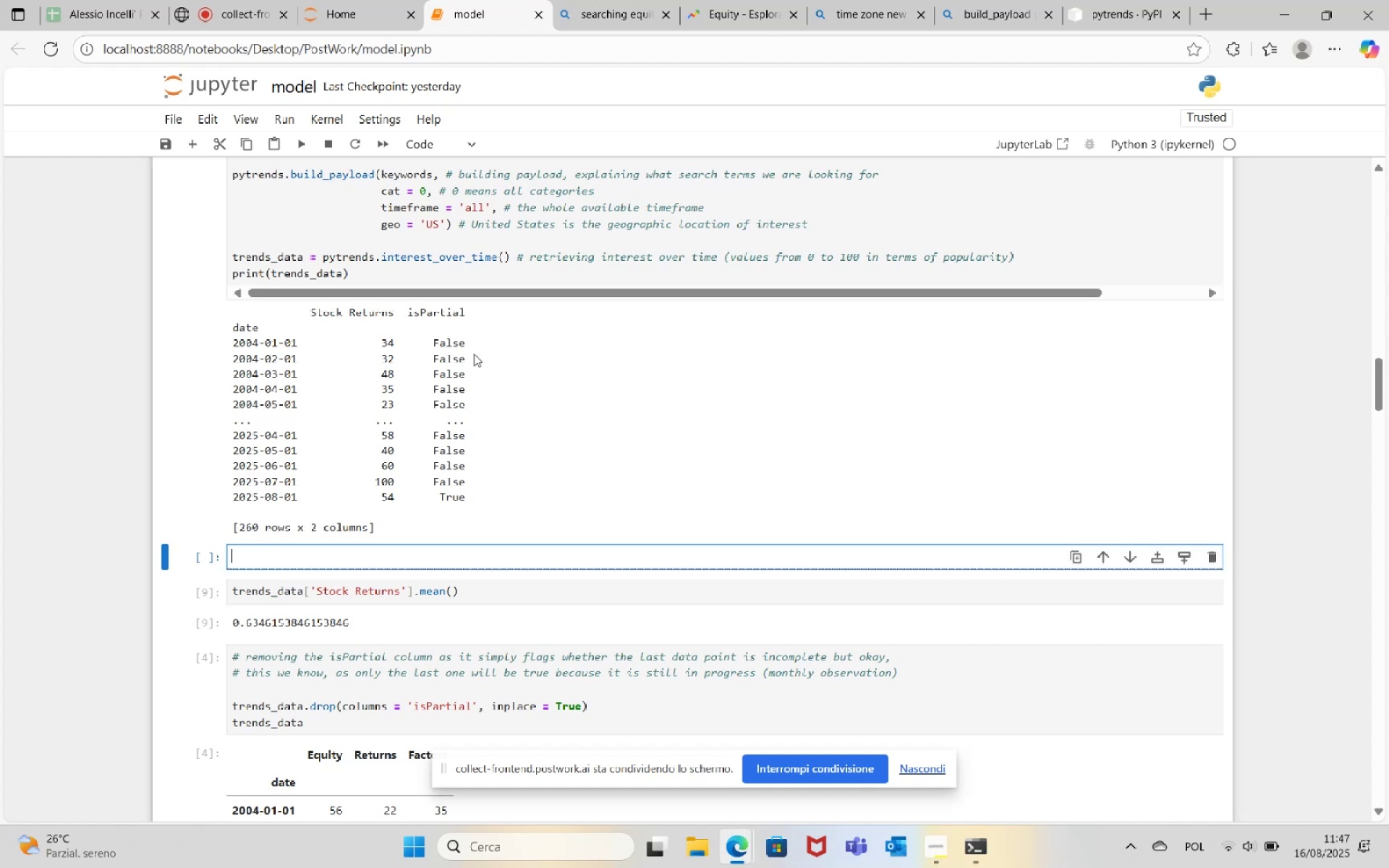 
scroll: coordinate [477, 345], scroll_direction: up, amount: 3.0
 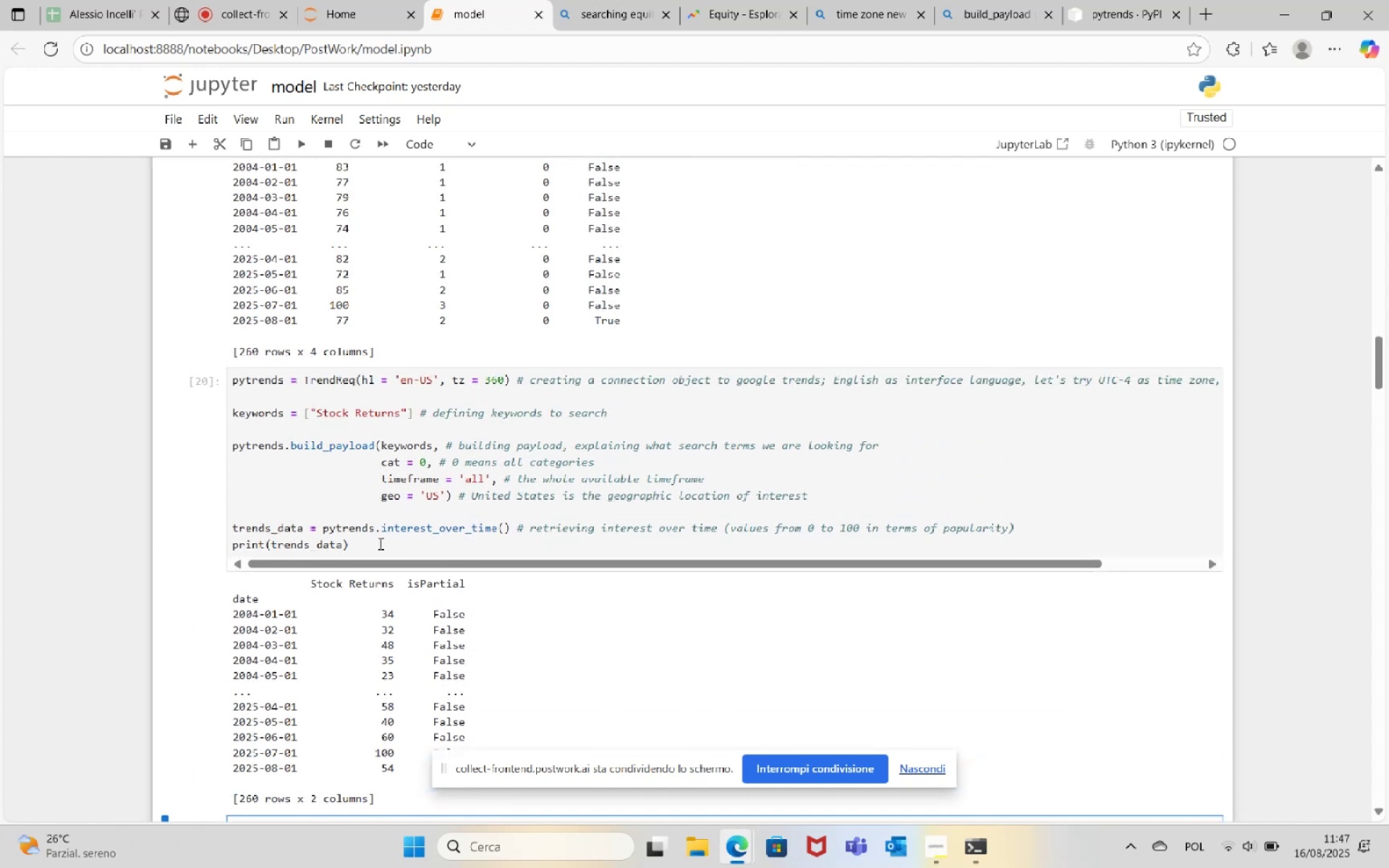 
left_click_drag(start_coordinate=[379, 548], to_coordinate=[226, 368])
 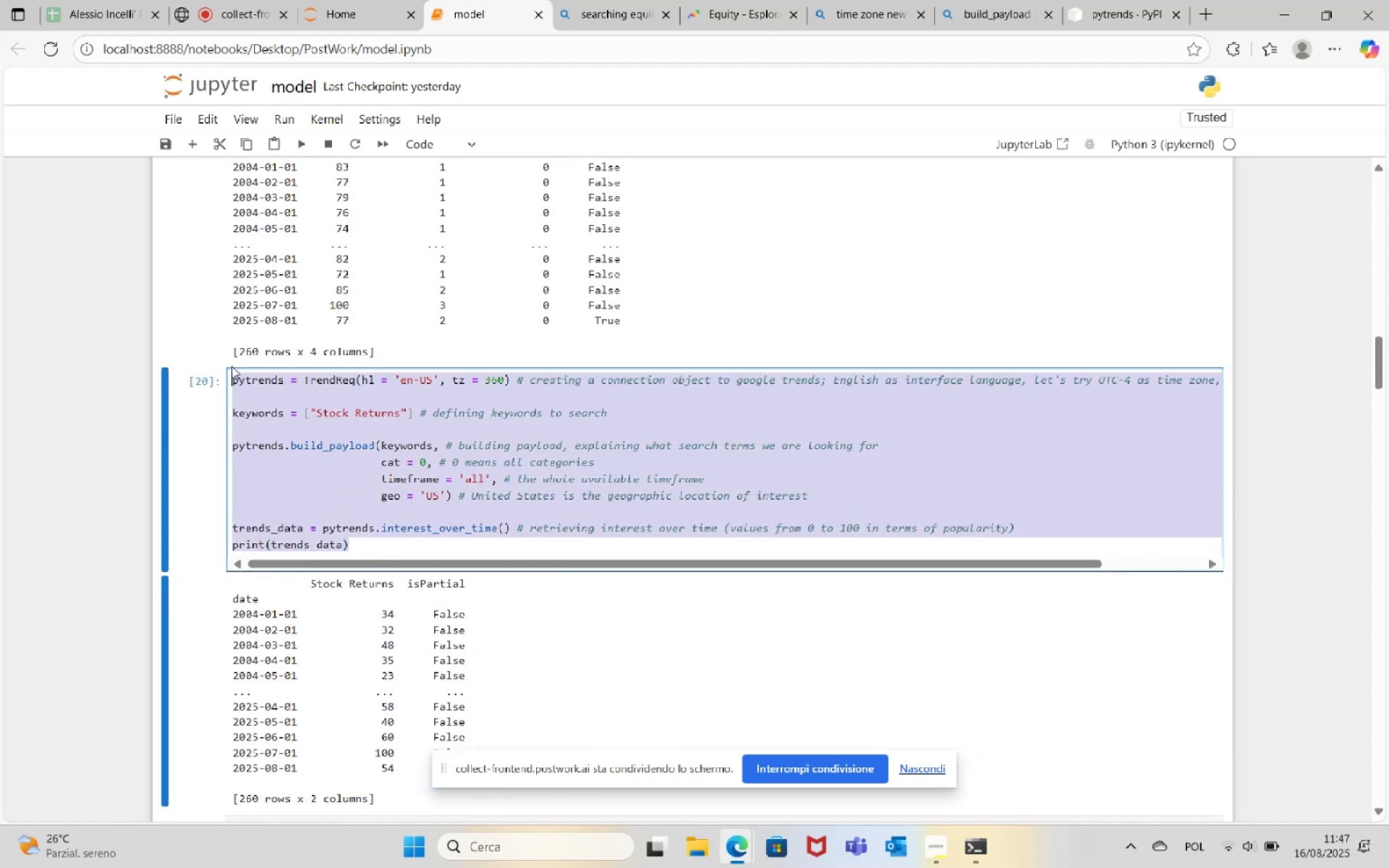 
key(Control+C)
 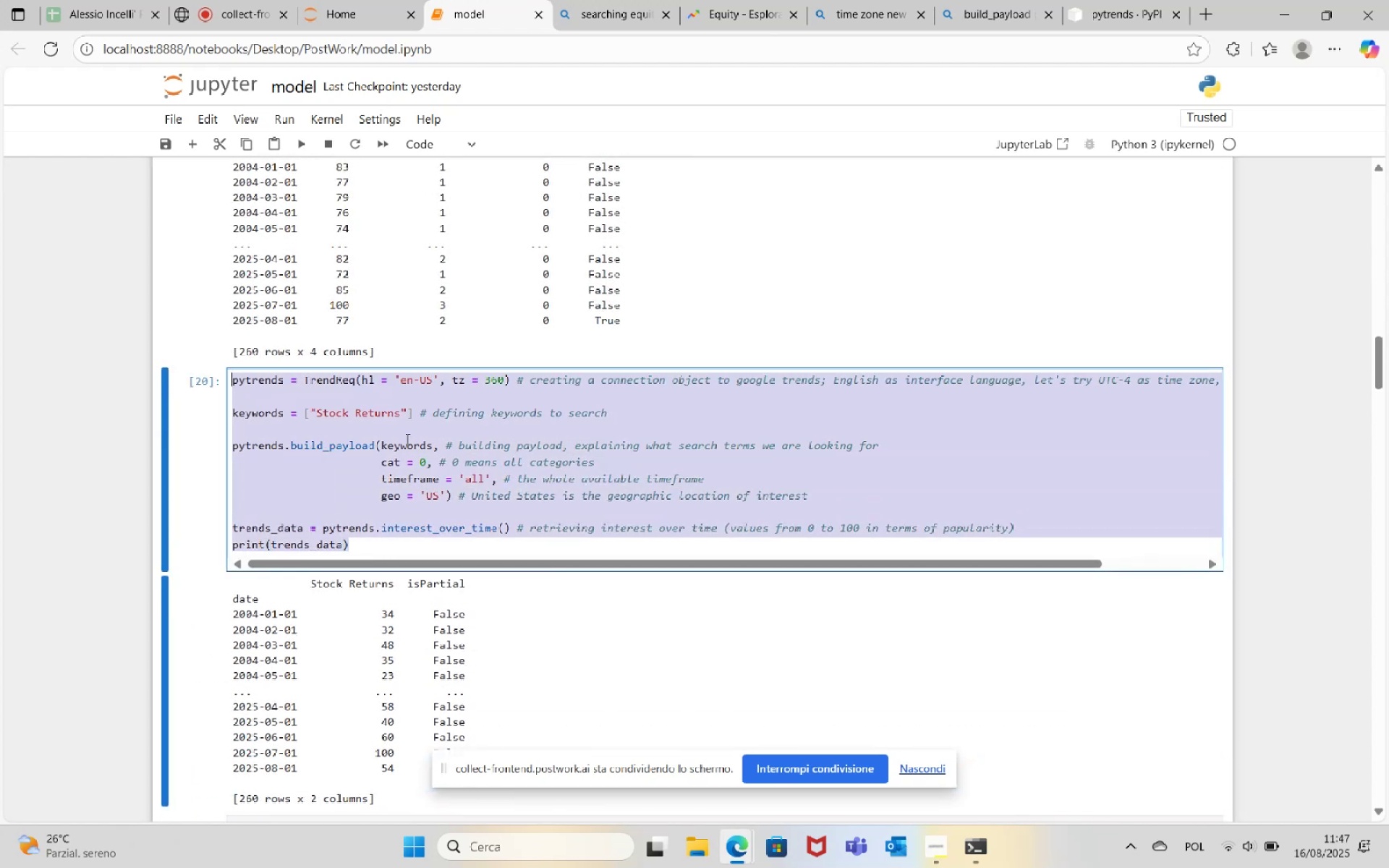 
left_click([406, 439])
 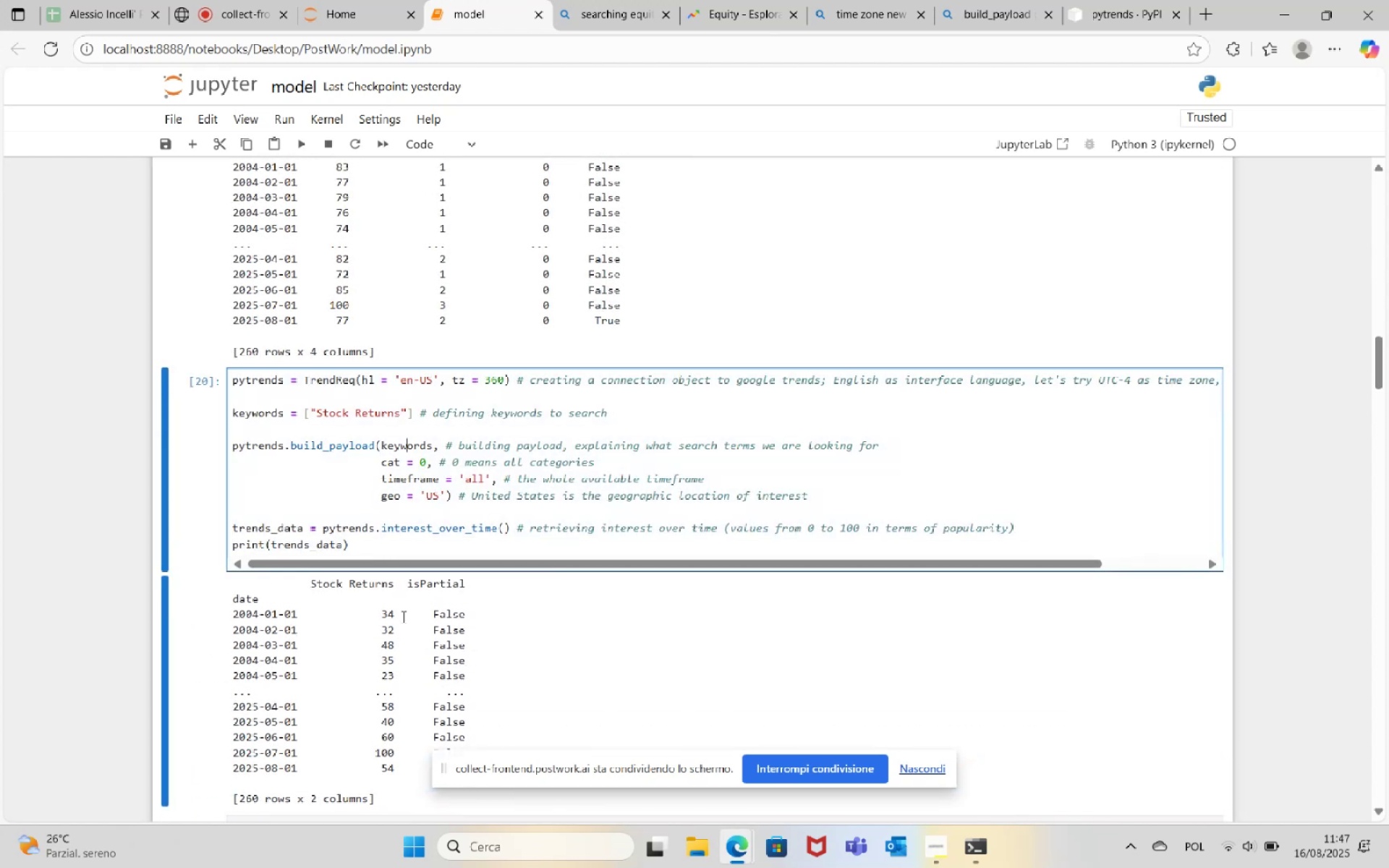 
scroll: coordinate [424, 607], scroll_direction: down, amount: 2.0
 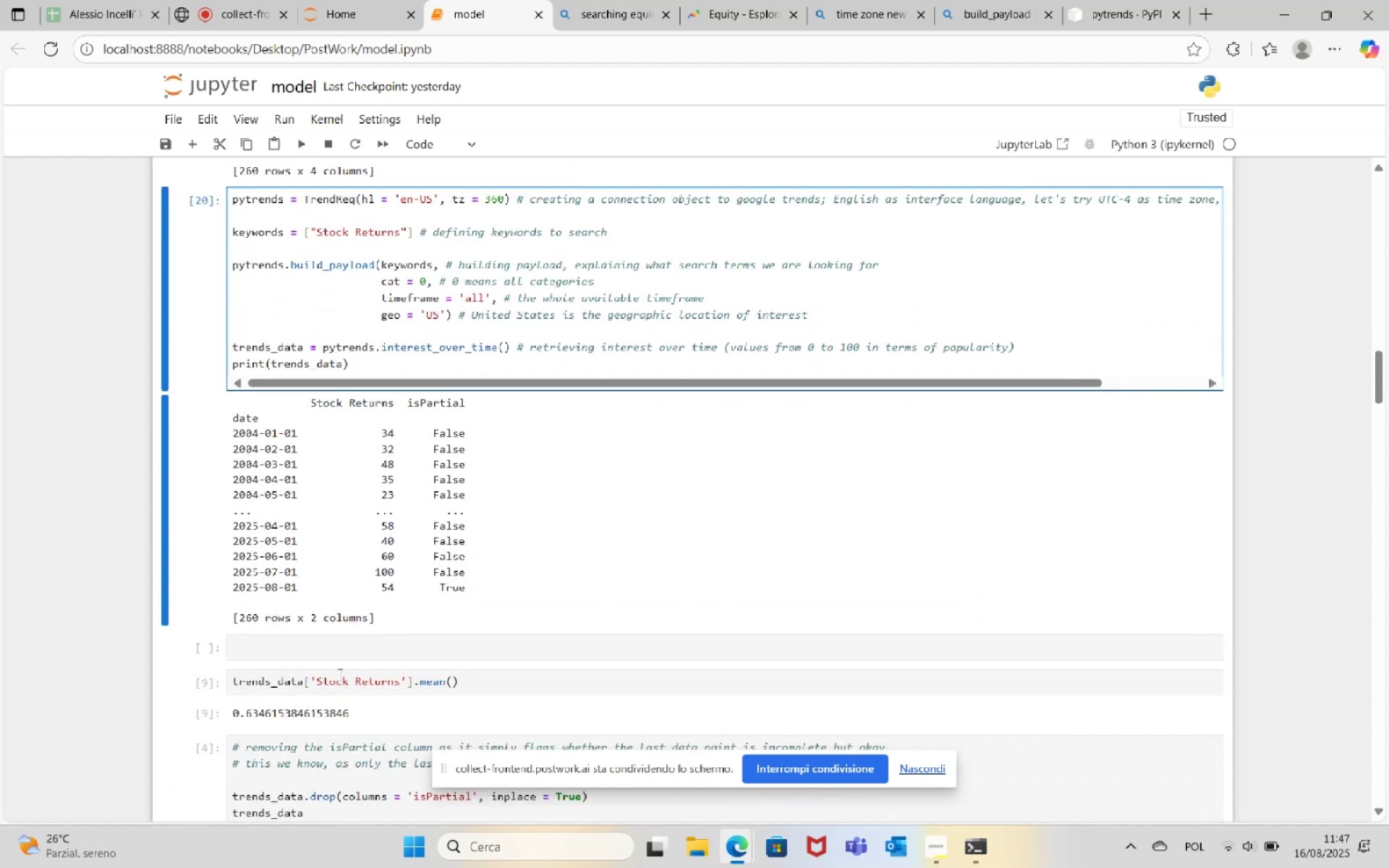 
left_click([336, 656])
 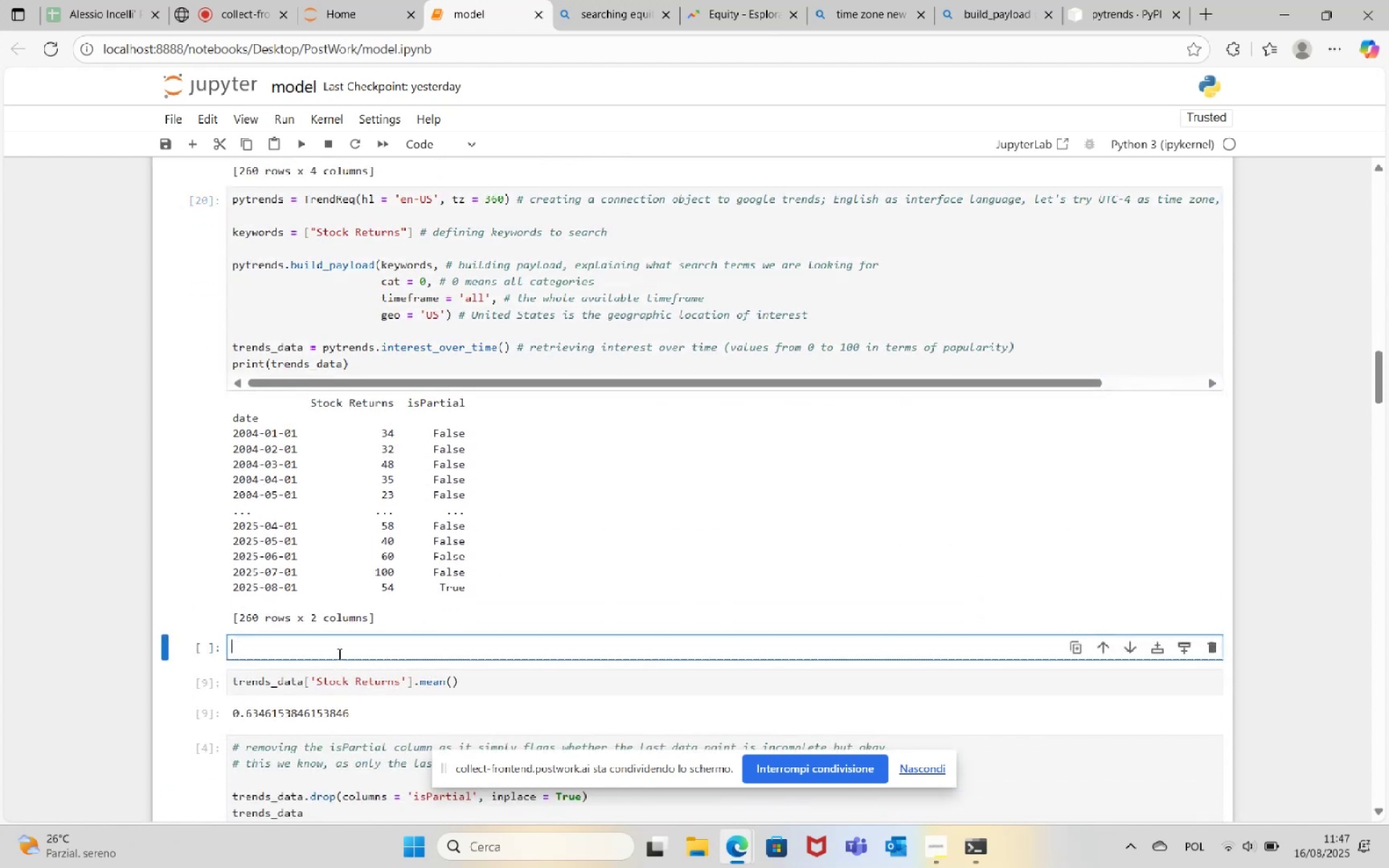 
key(Control+V)
 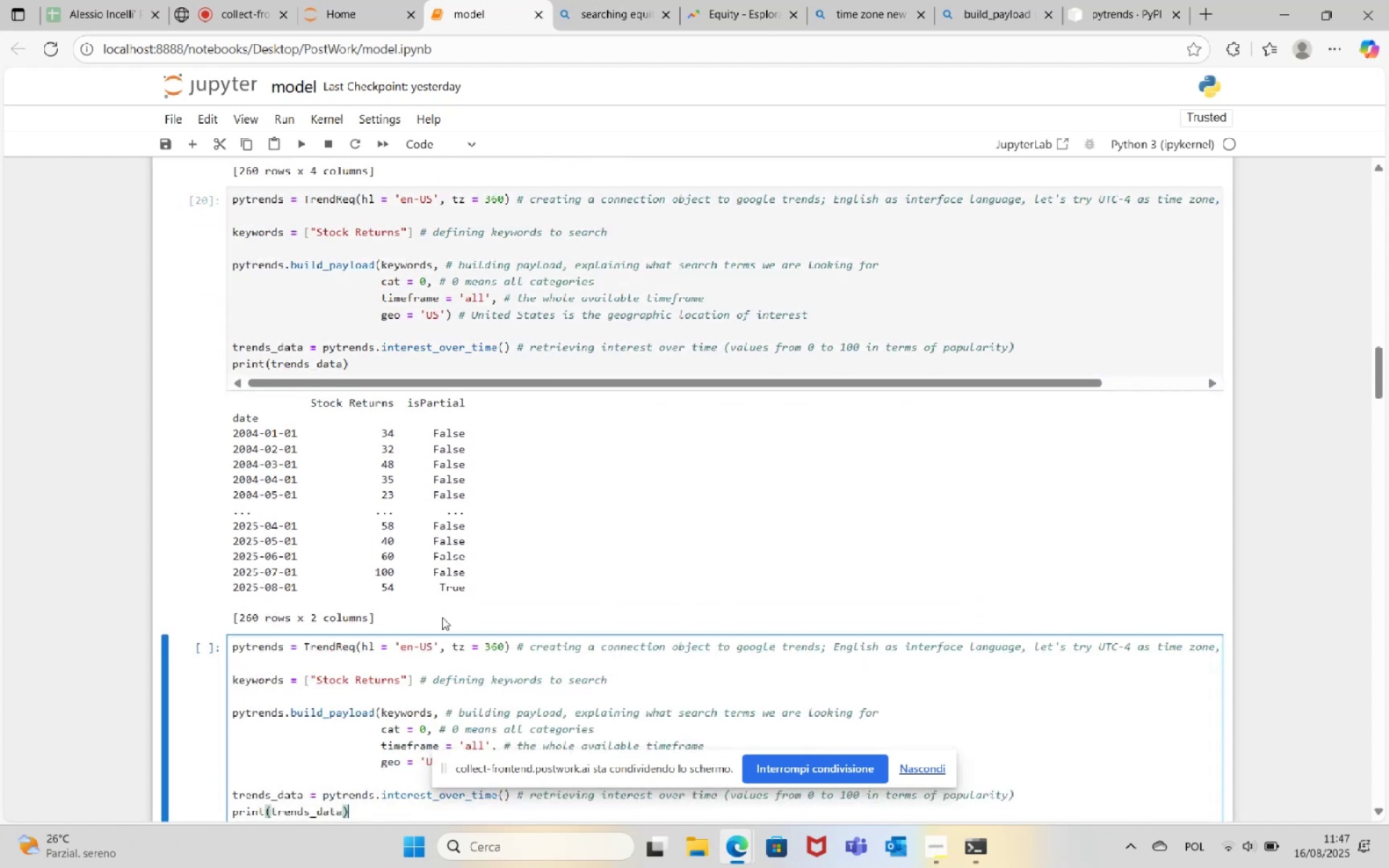 
scroll: coordinate [452, 587], scroll_direction: down, amount: 2.0
 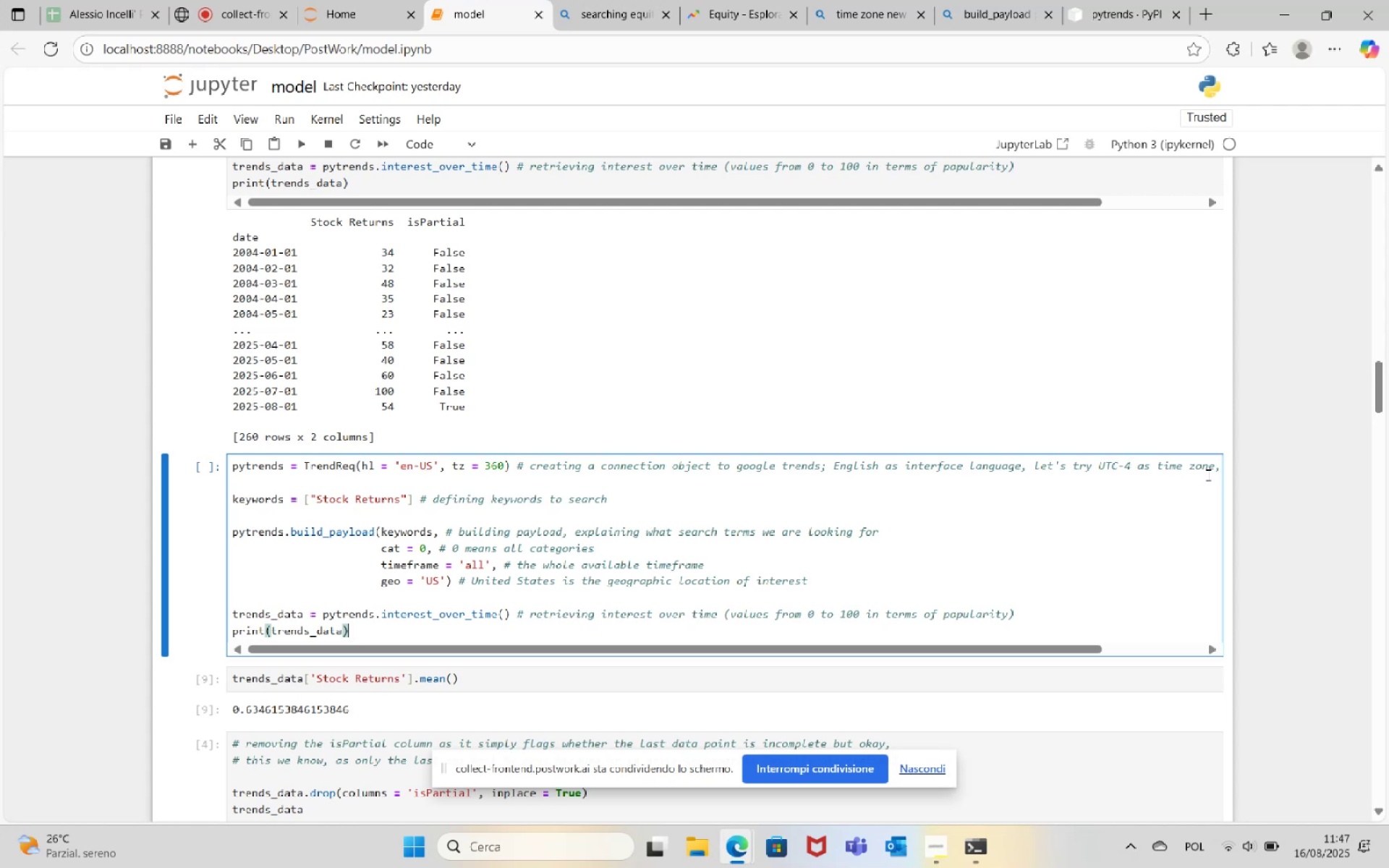 
wait(6.44)
 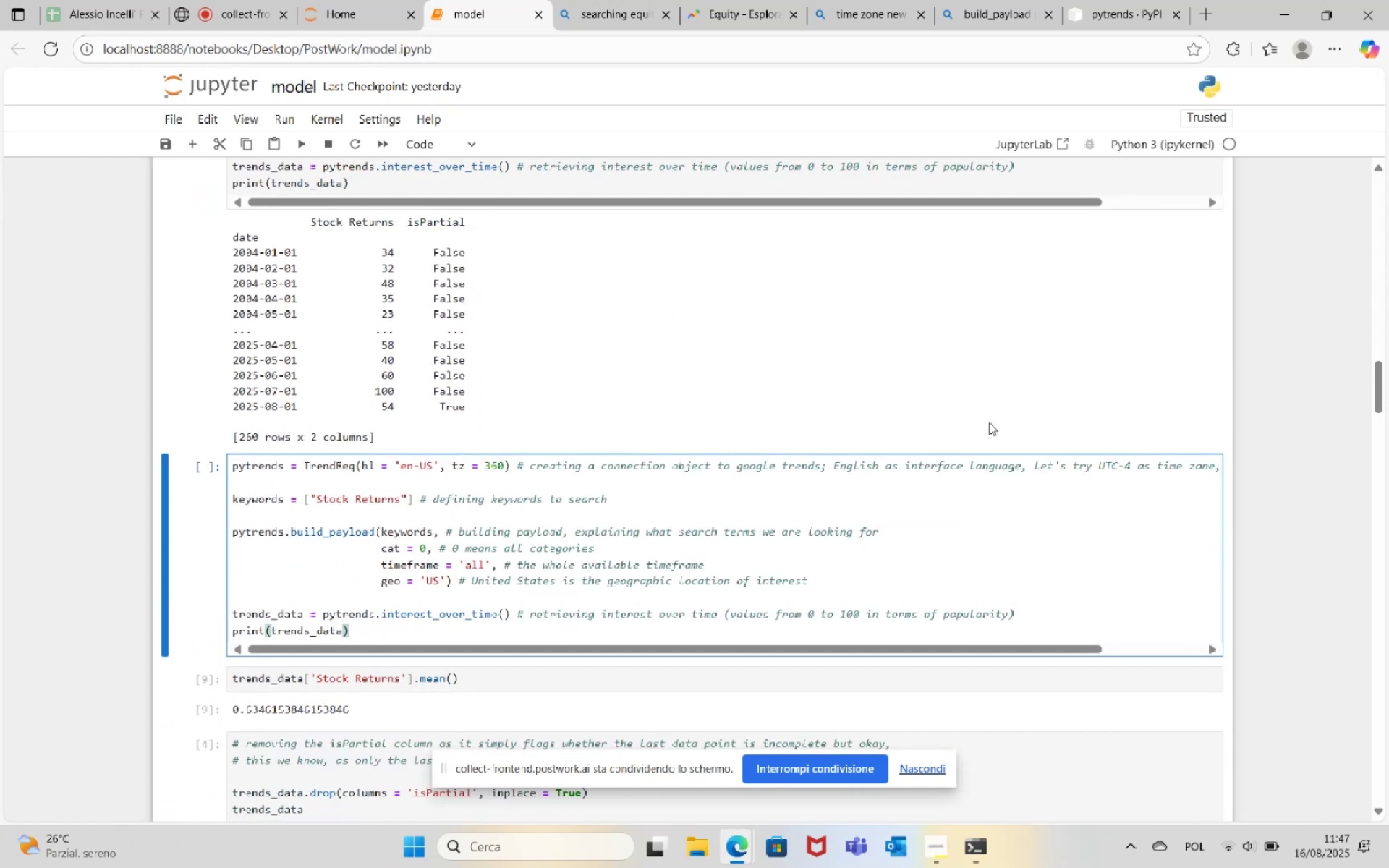 
left_click_drag(start_coordinate=[1024, 644], to_coordinate=[1186, 645])
 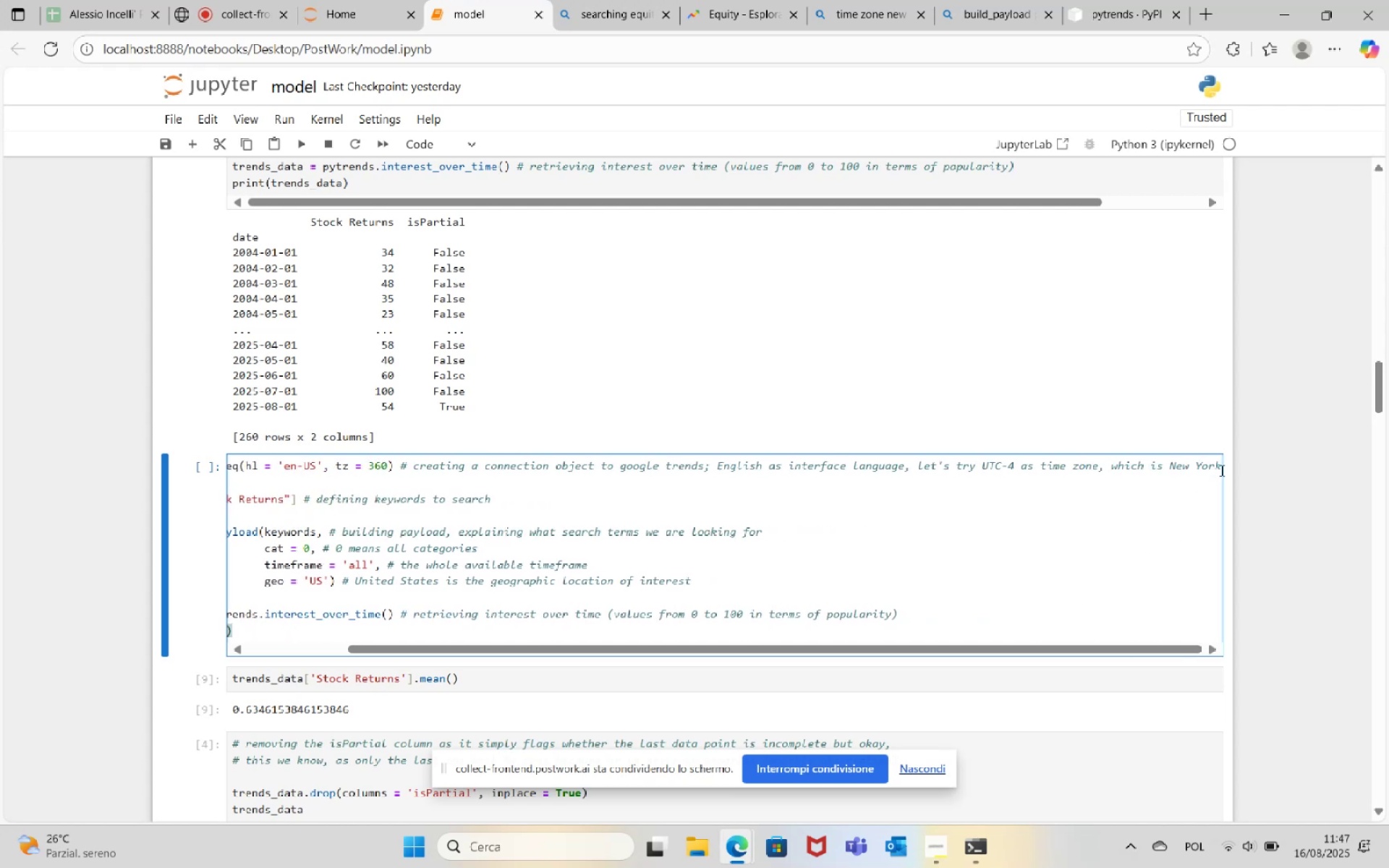 
left_click_drag(start_coordinate=[1219, 469], to_coordinate=[920, 471])
 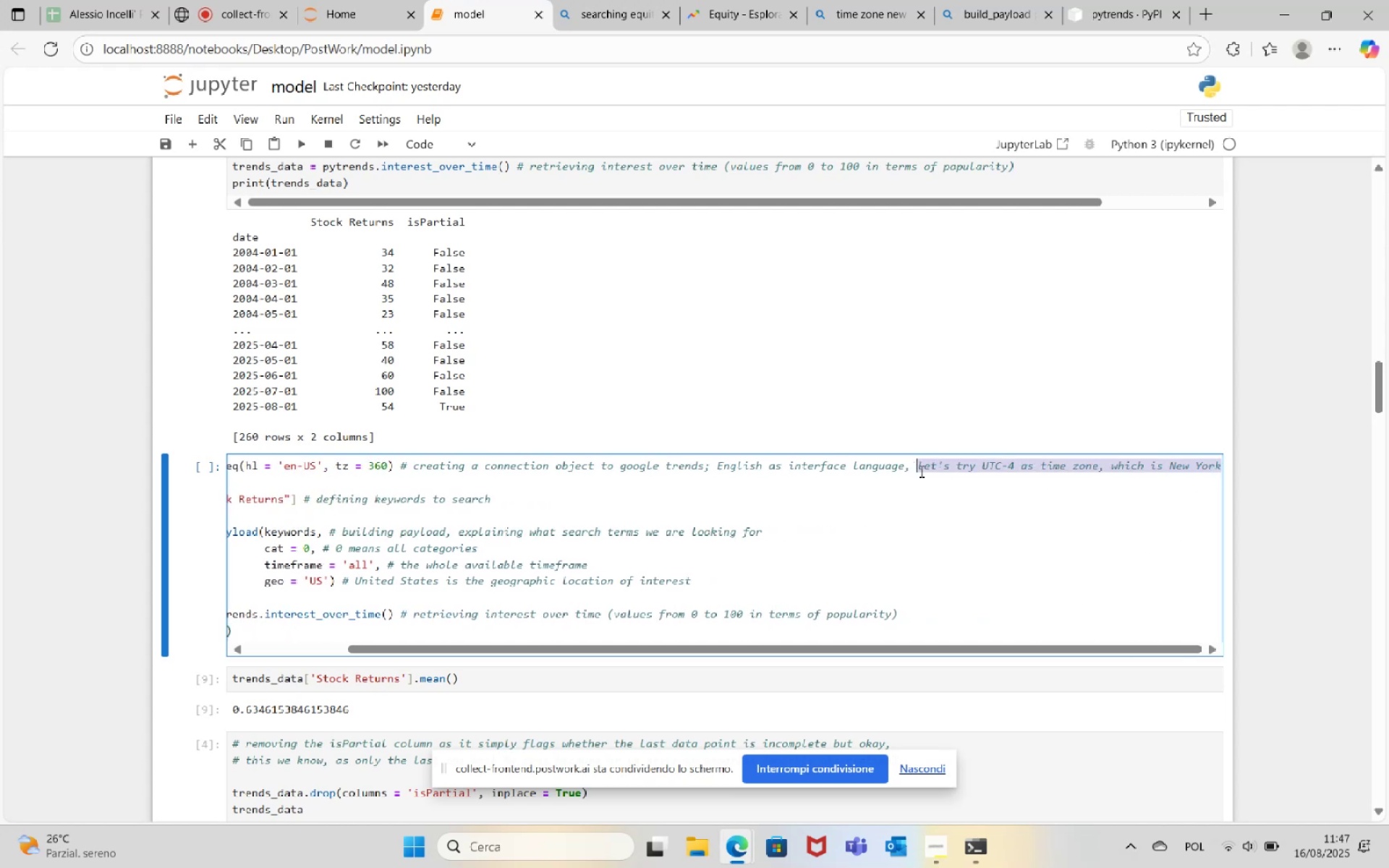 
type(time zone is a bit tricky,)
key(Backspace)
type(, let's leave it s )
key(Backspace)
key(Backspace)
type(as it is for the moment)
 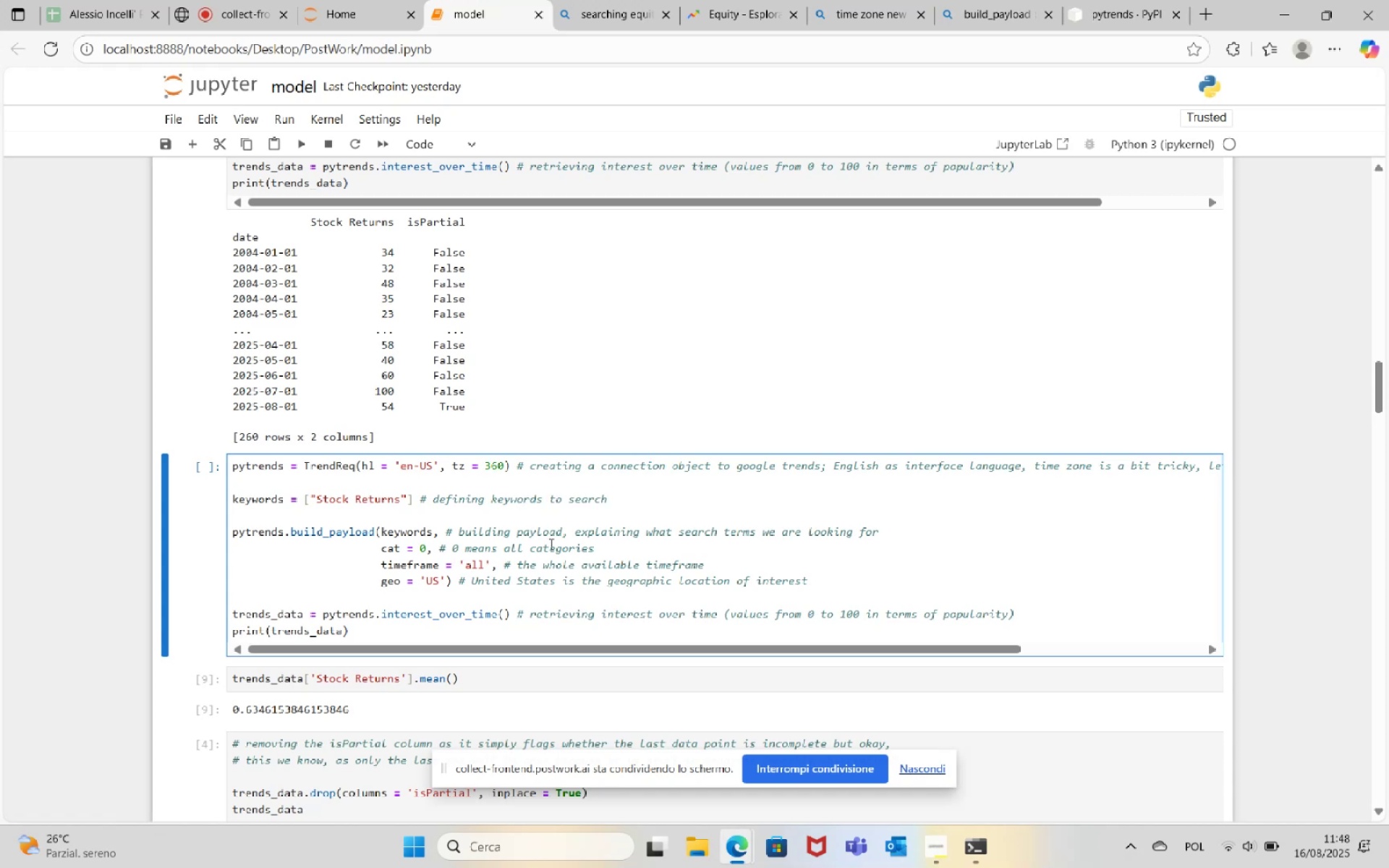 
left_click([335, 498])
 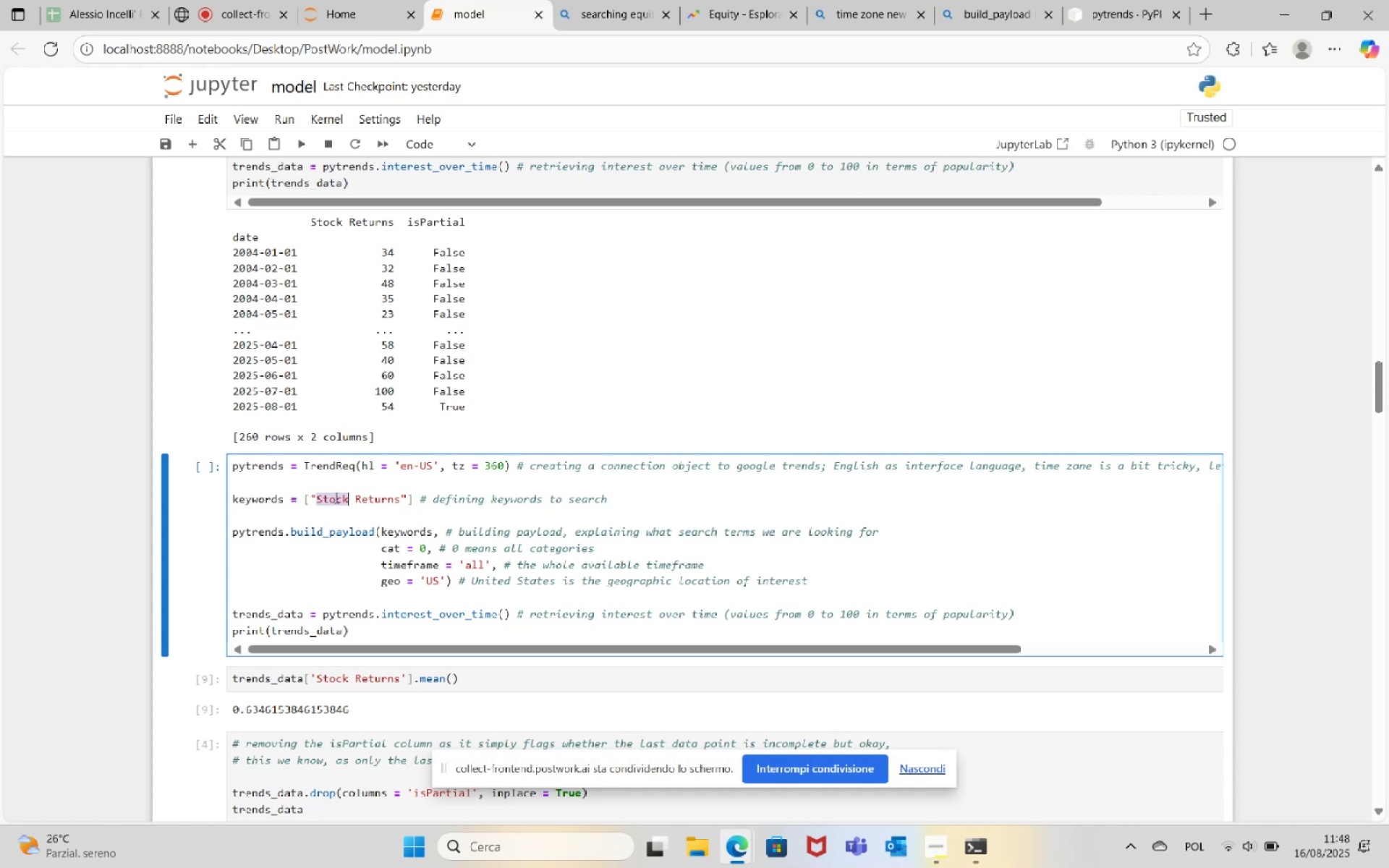 
type(Factor)
 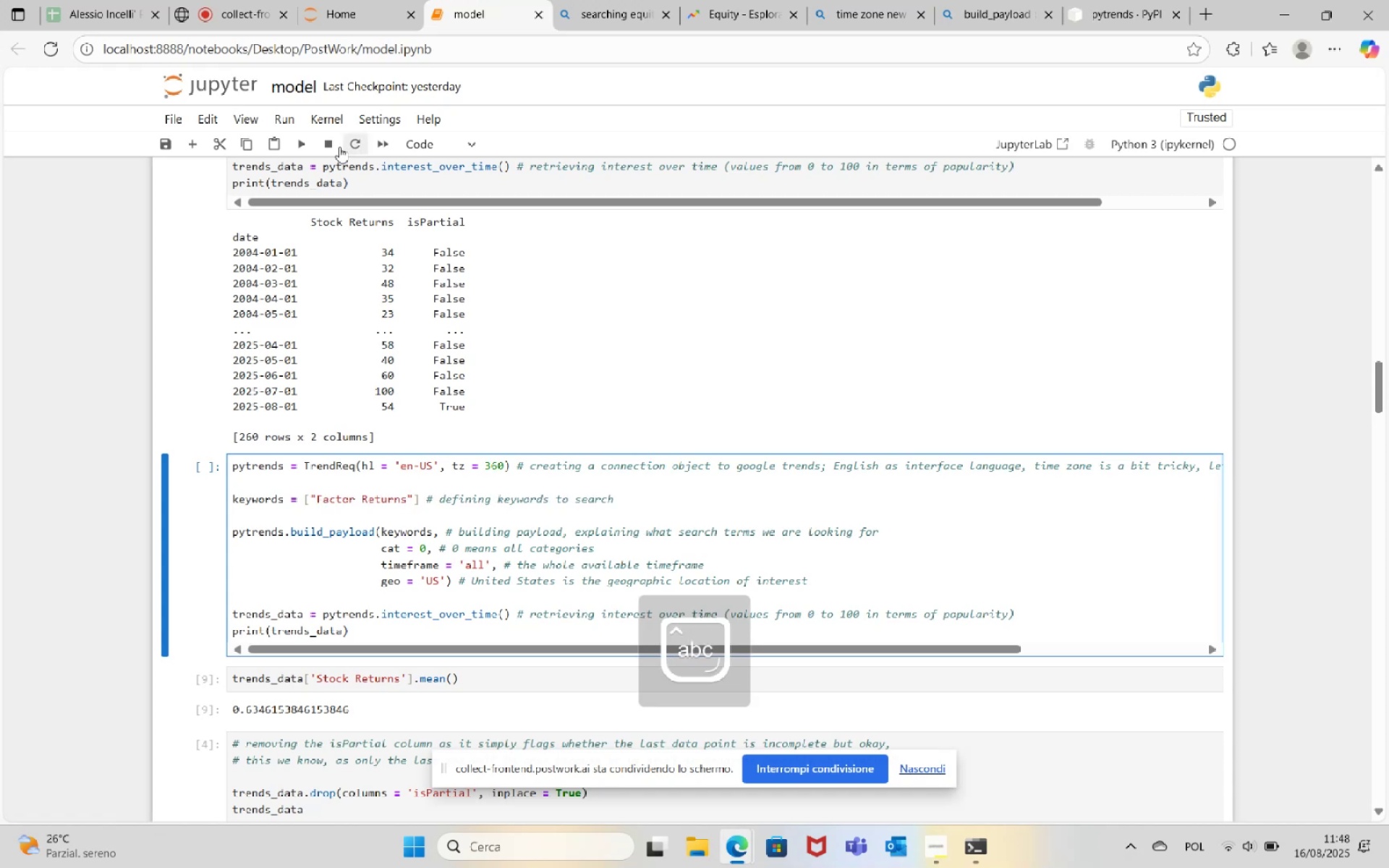 
left_click([300, 138])
 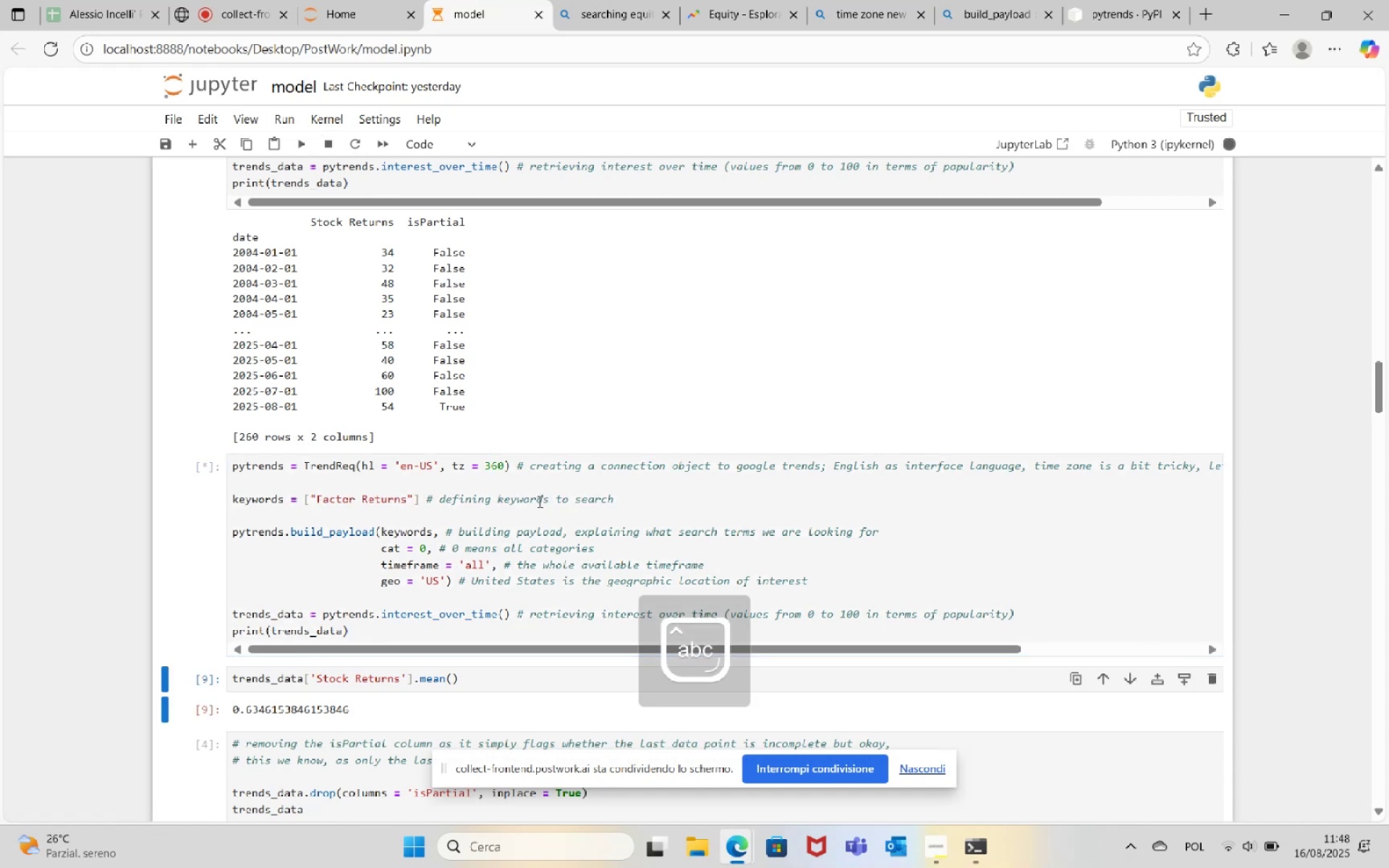 
scroll: coordinate [538, 501], scroll_direction: down, amount: 2.0
 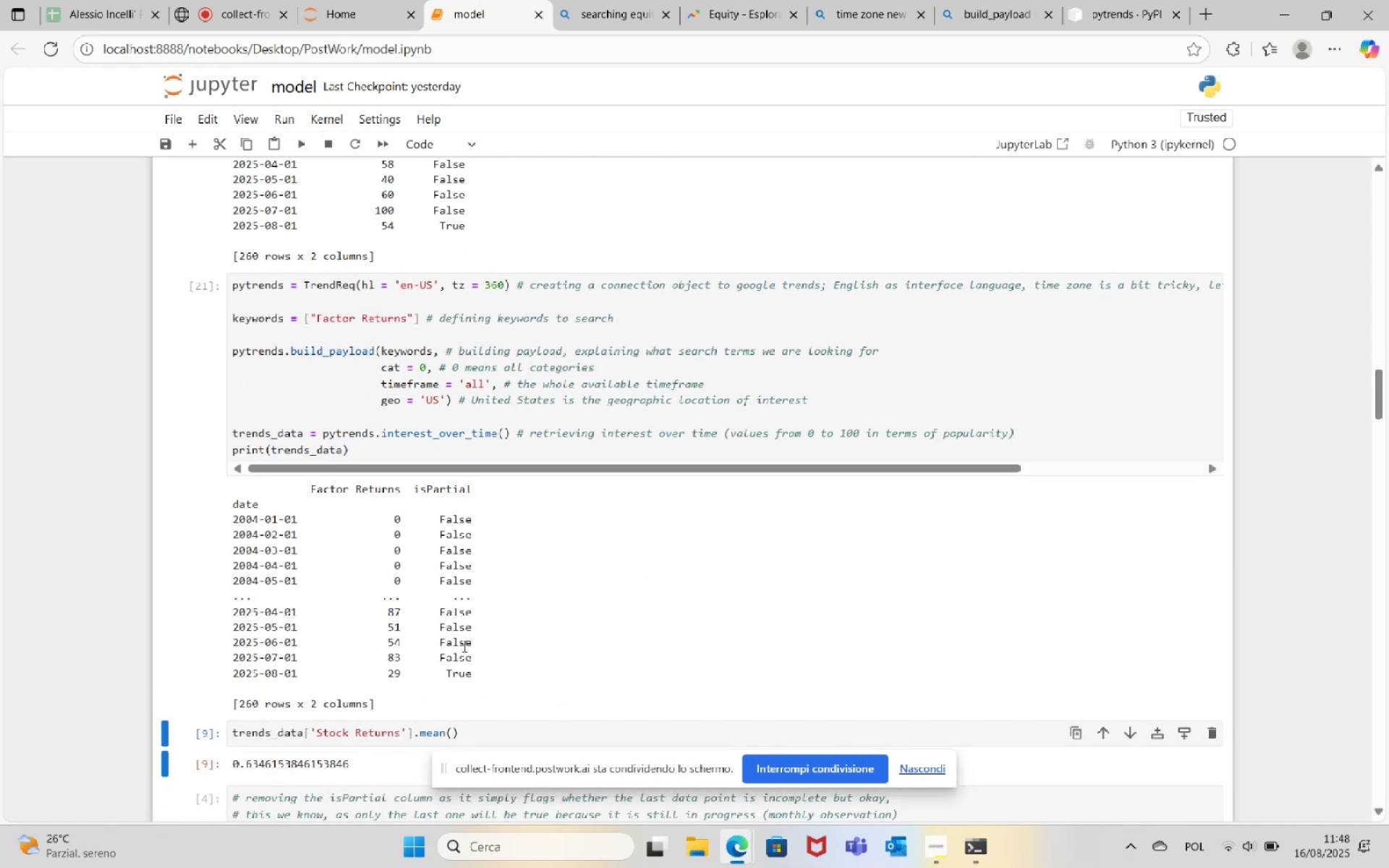 
left_click([736, 5])
 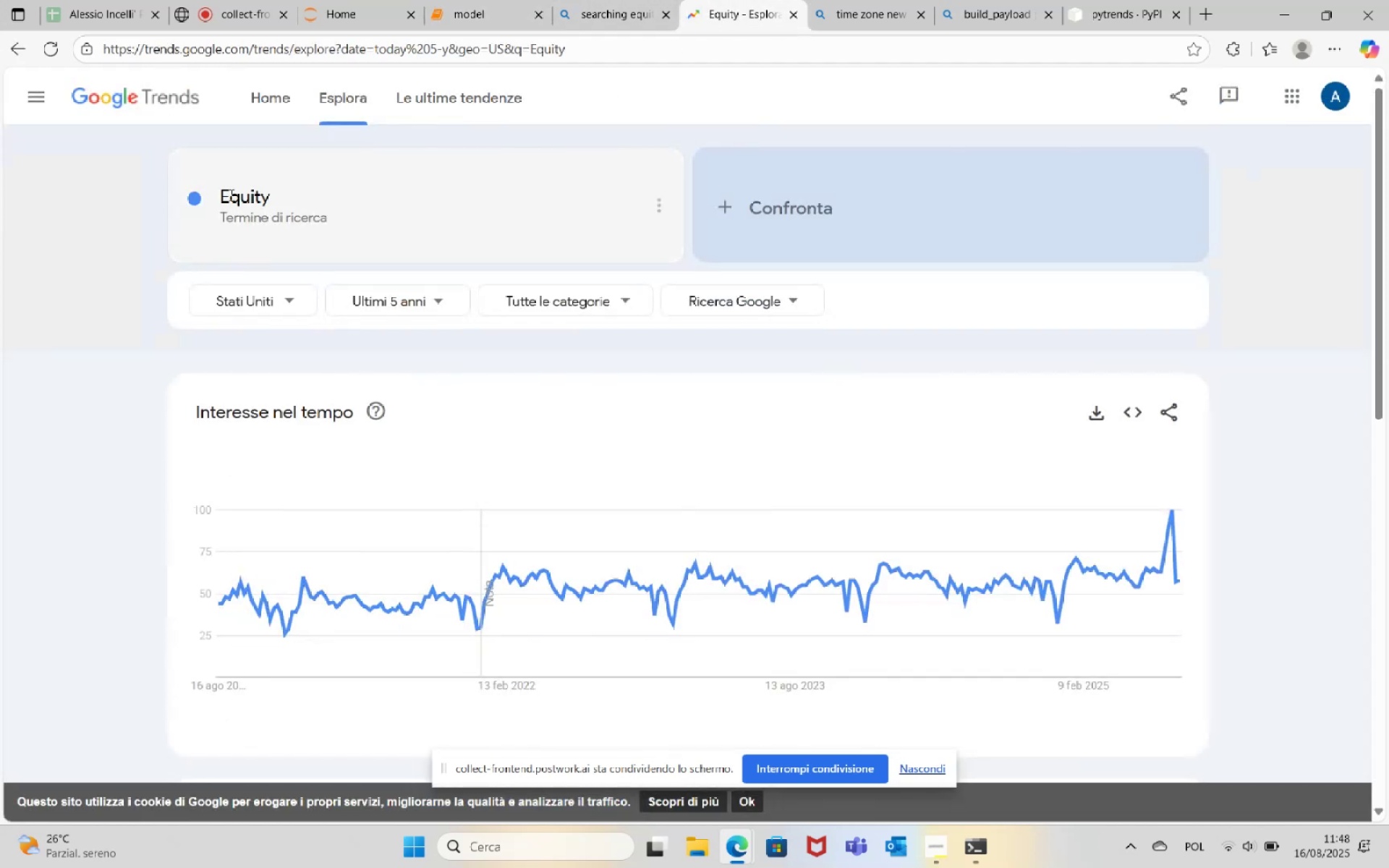 
left_click([229, 195])
 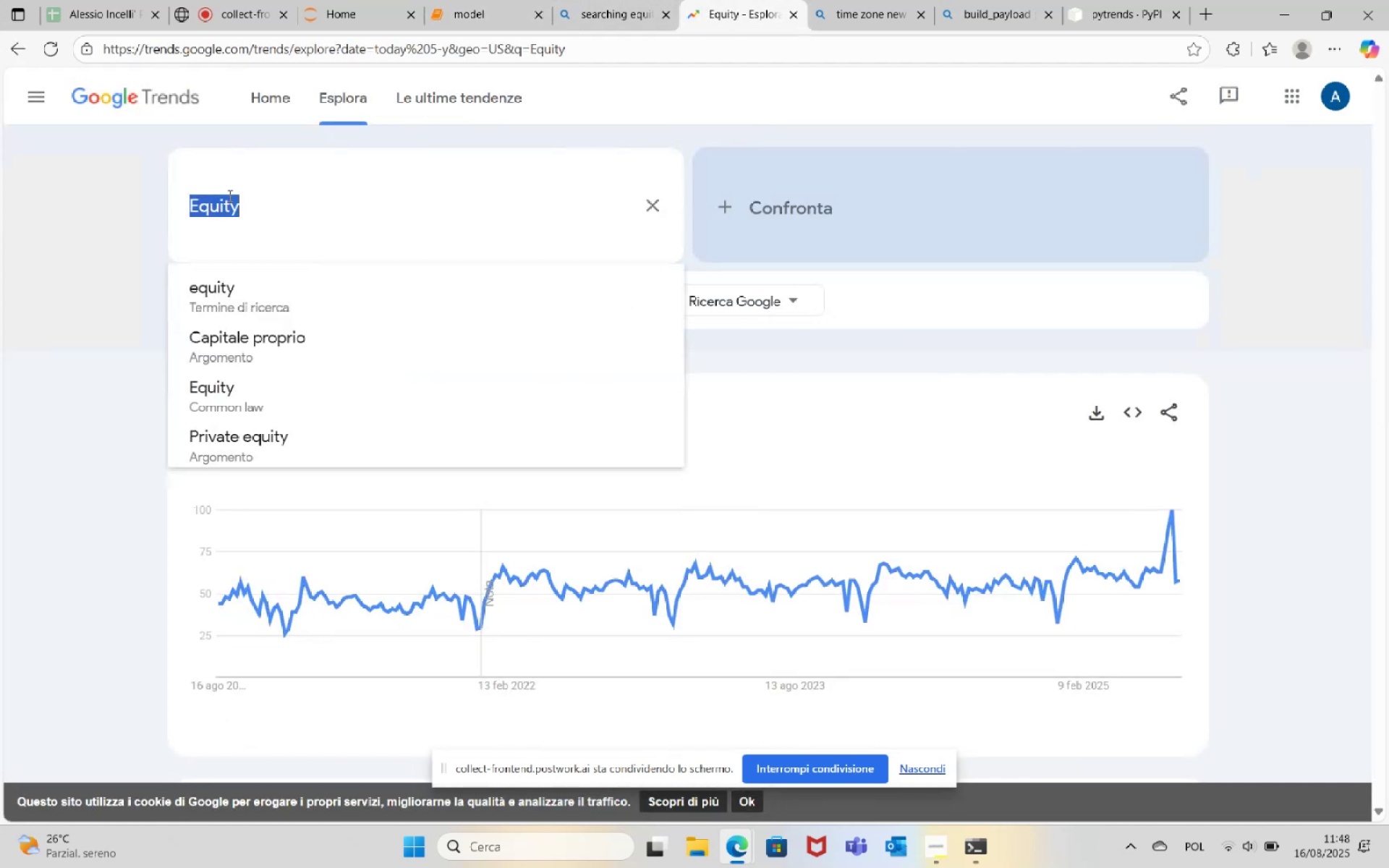 
type(Factor Returns)
 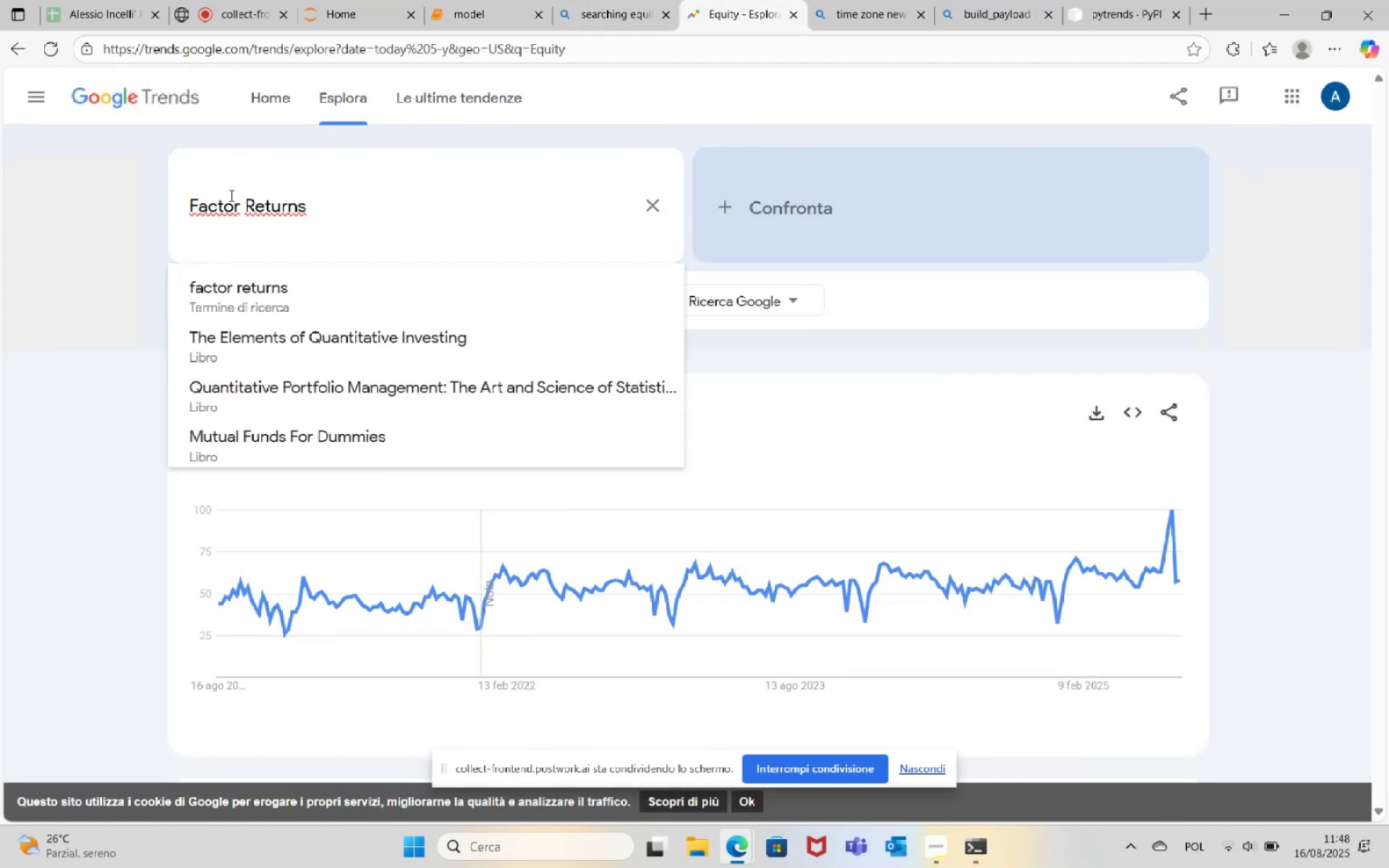 
wait(5.66)
 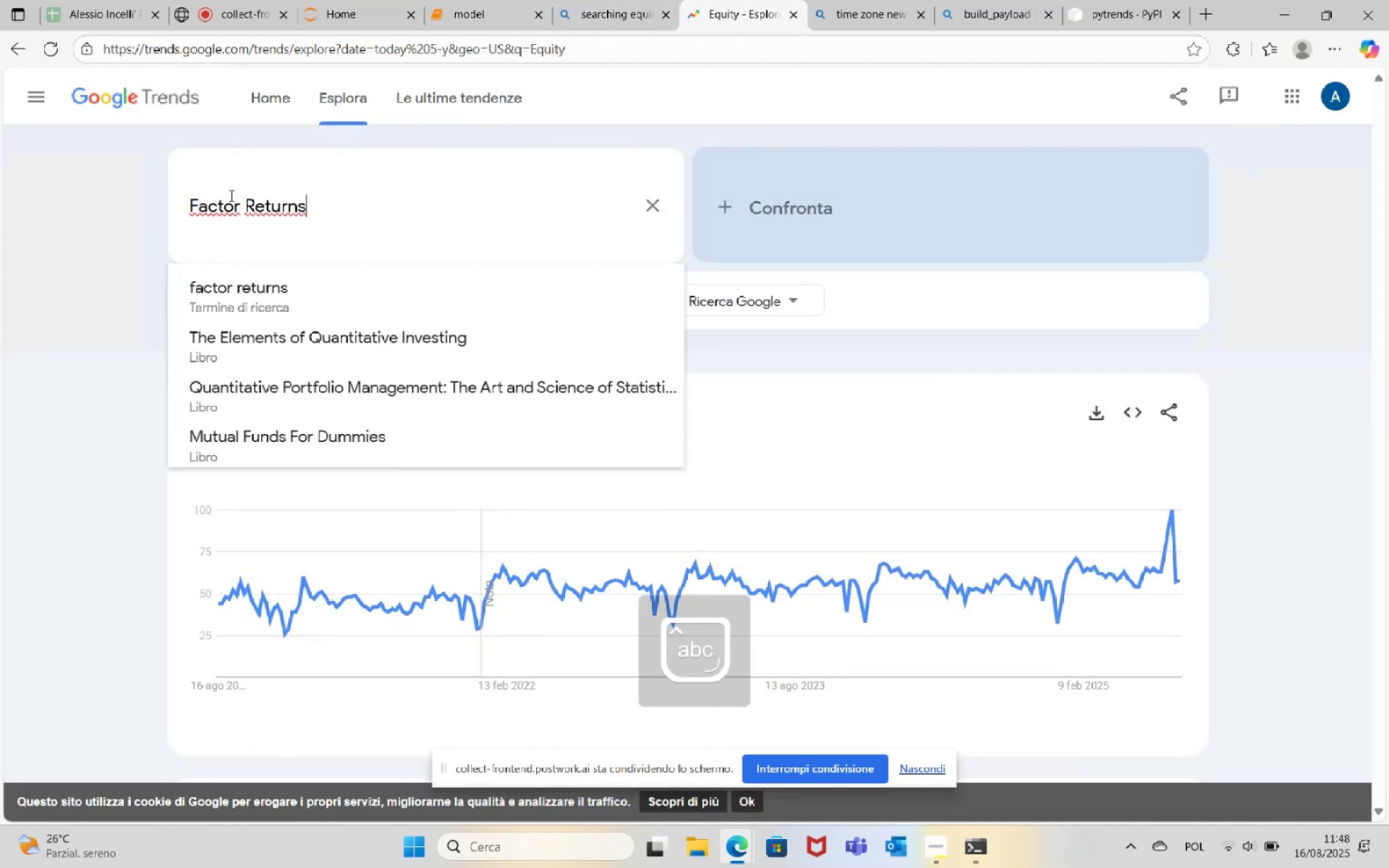 
key(Enter)
 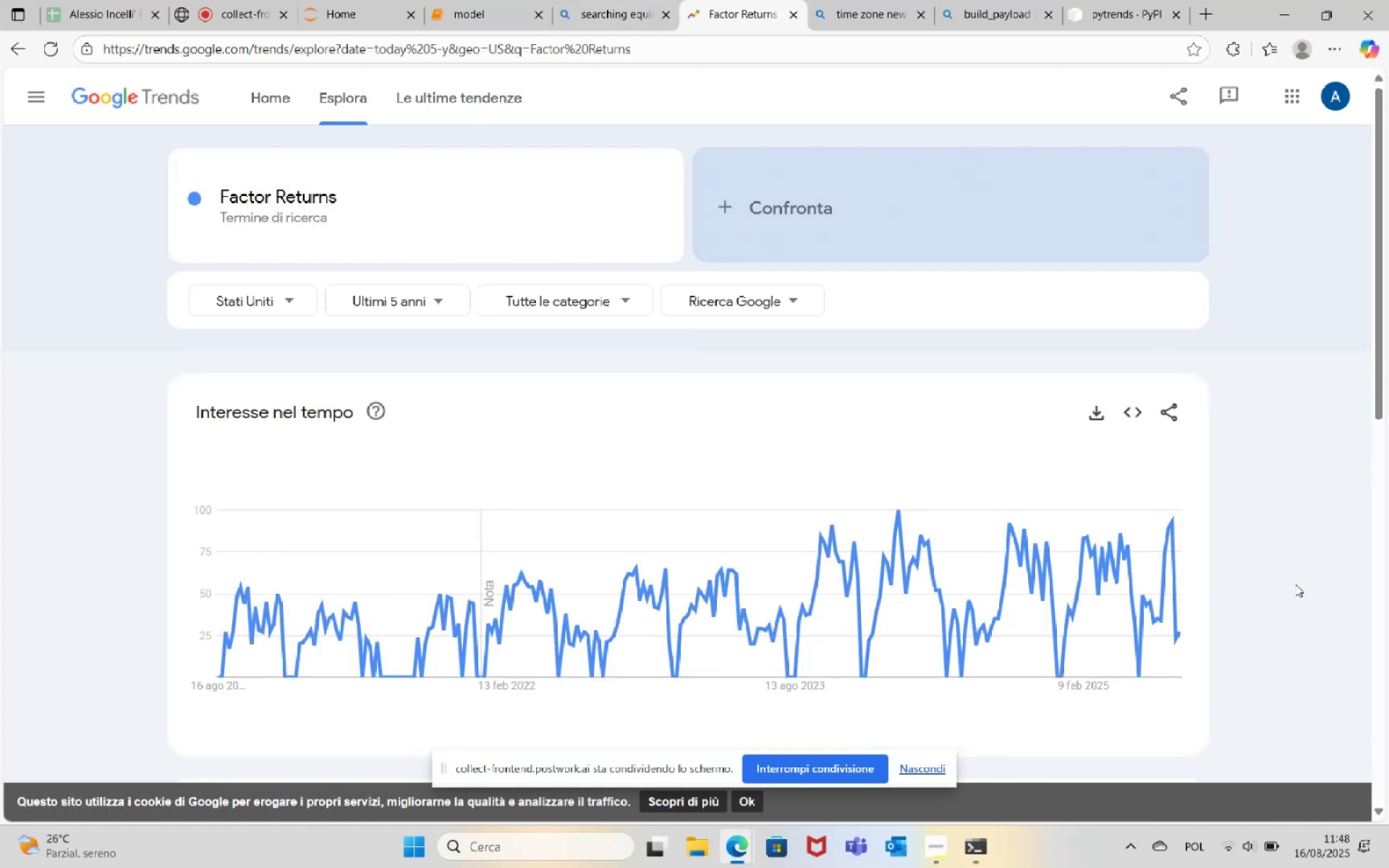 
mouse_move([1160, 546])
 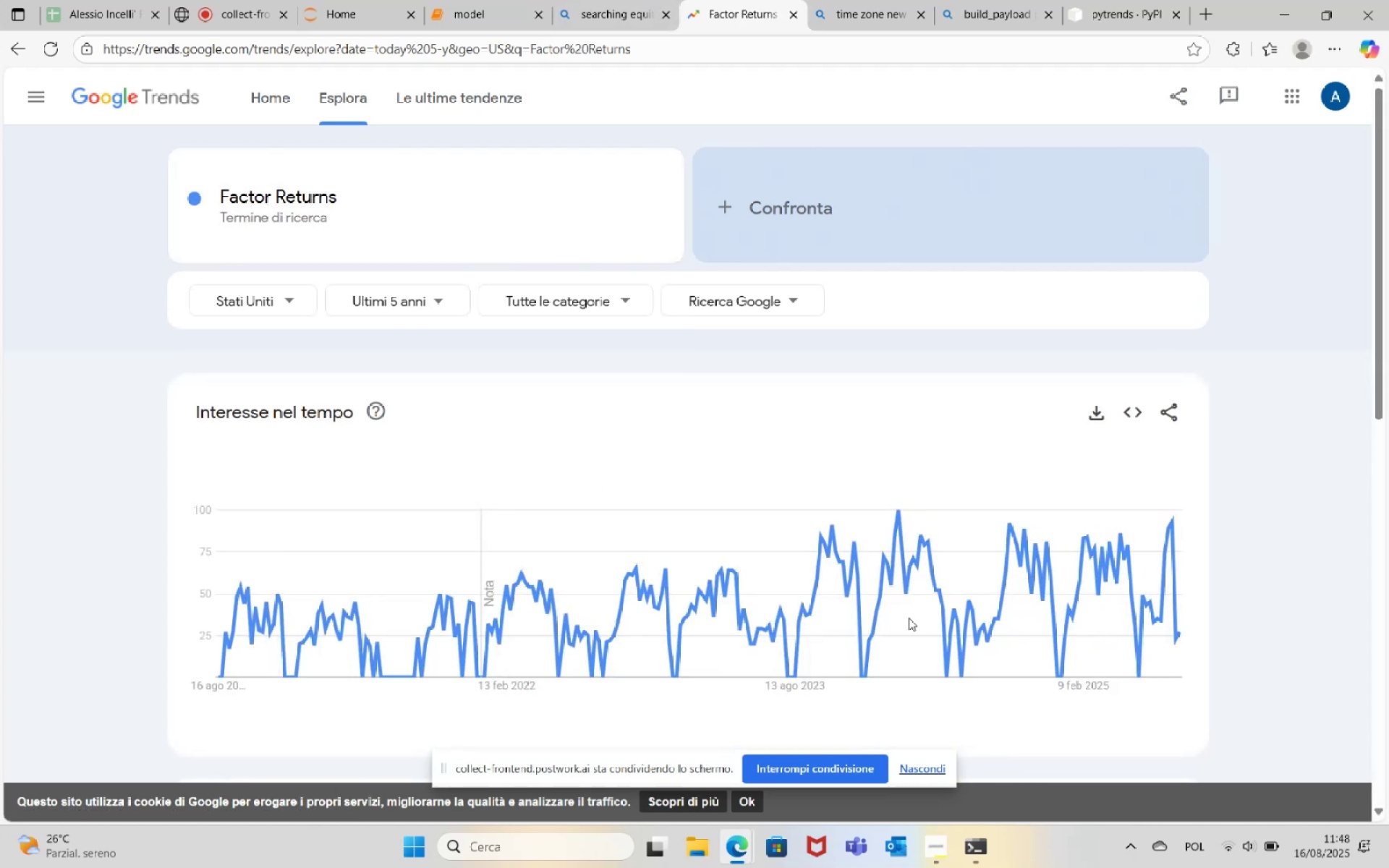 
mouse_move([469, 10])
 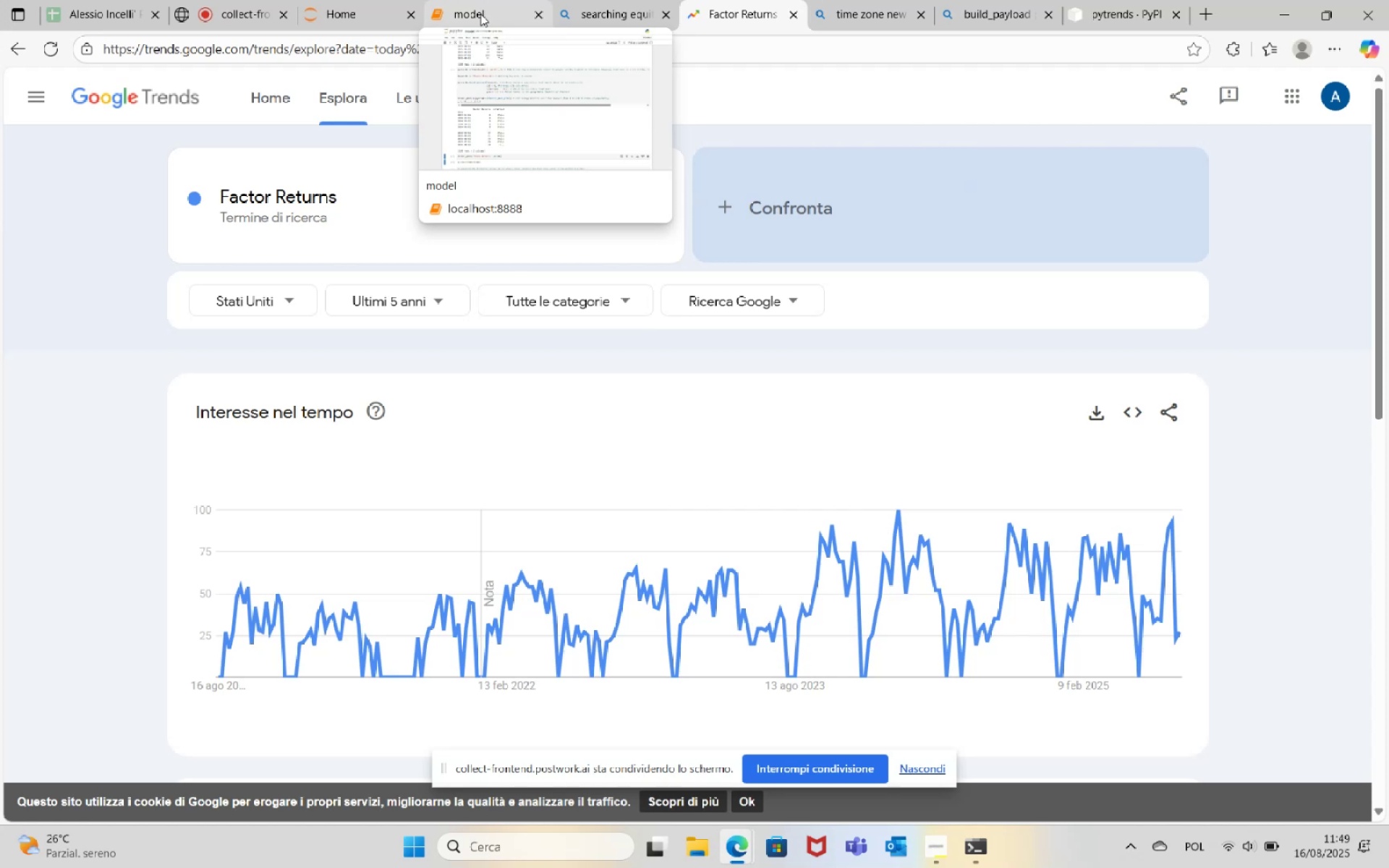 
wait(74.99)
 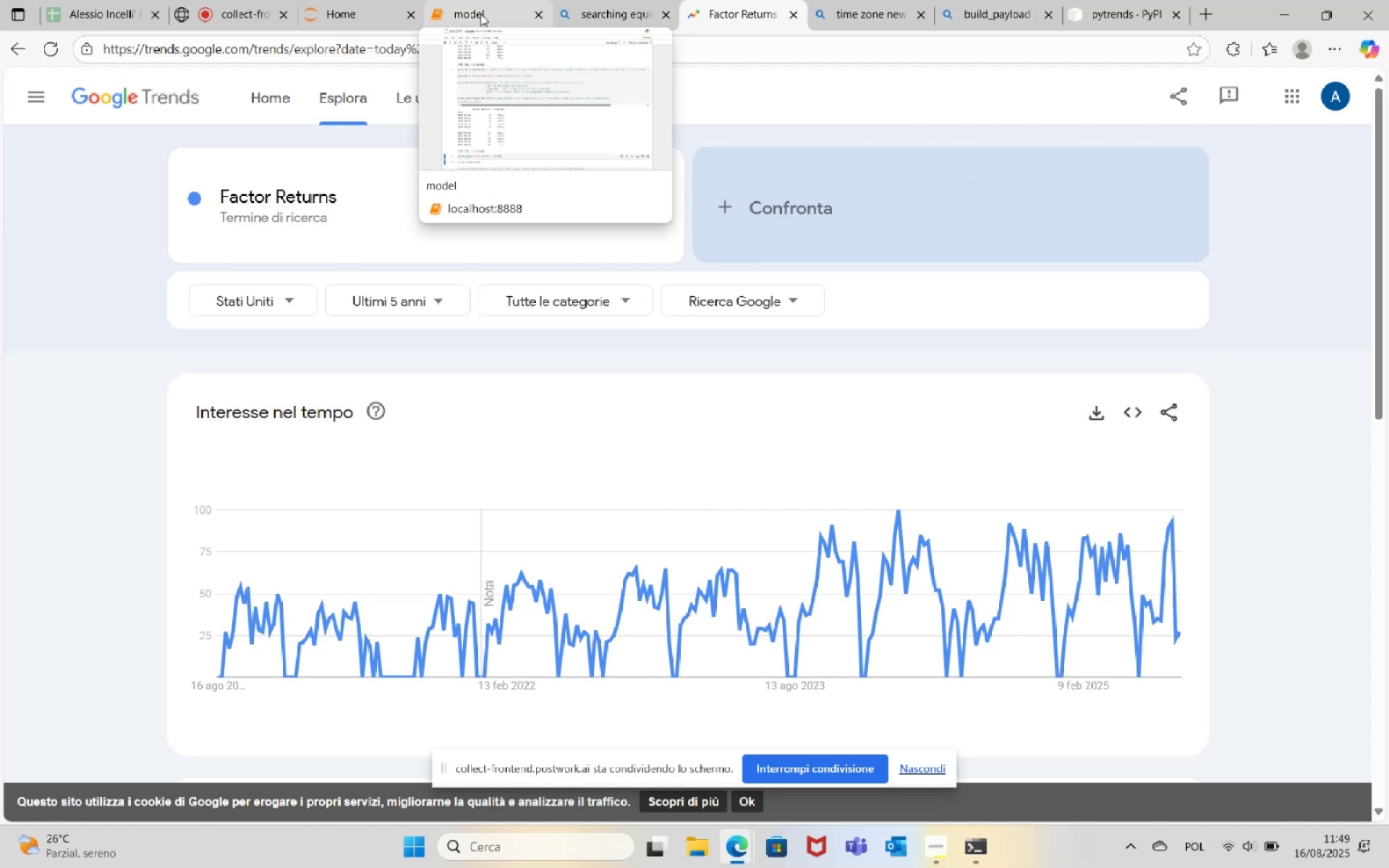 
left_click([480, 14])
 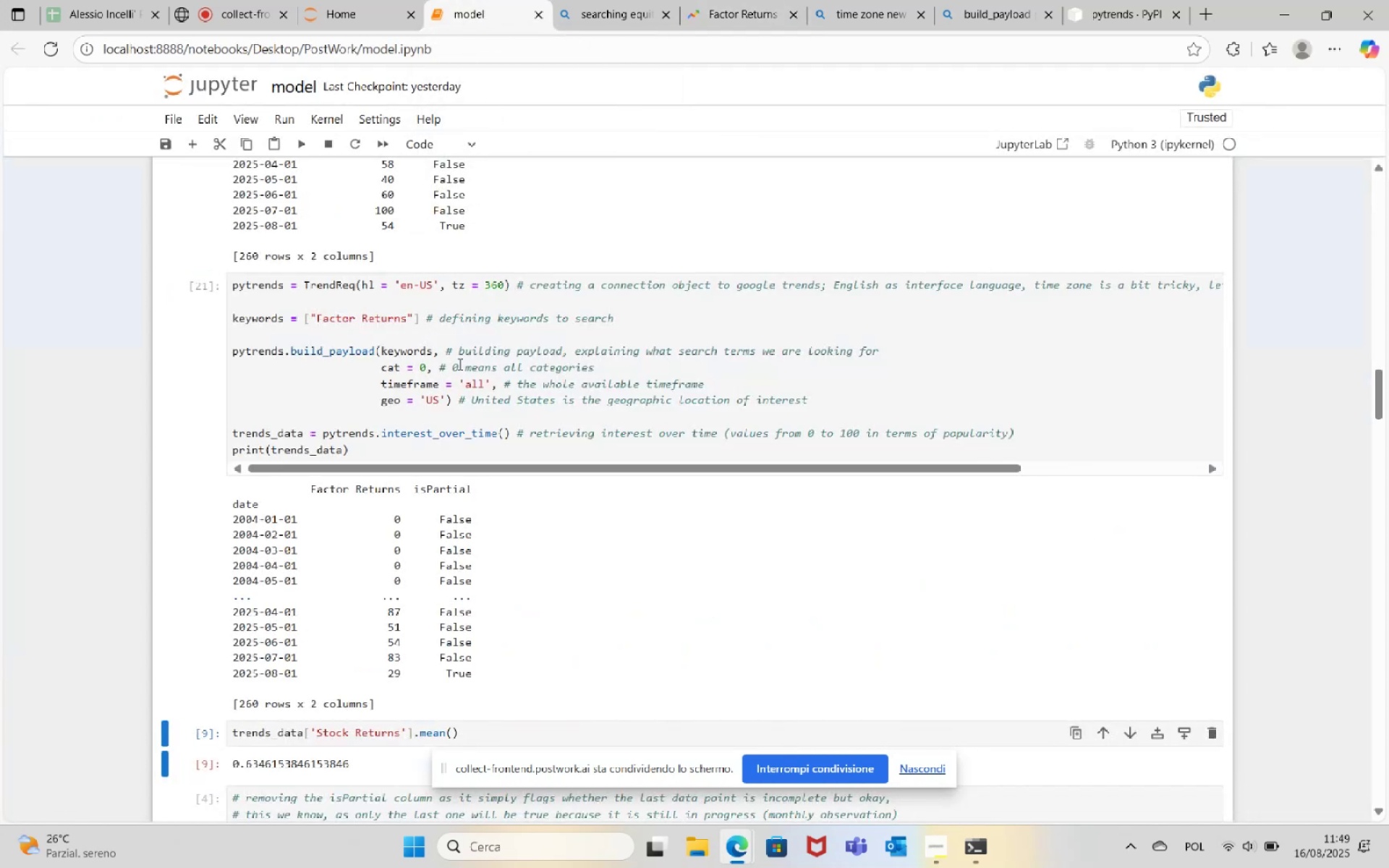 
scroll: coordinate [472, 392], scroll_direction: up, amount: 12.0
 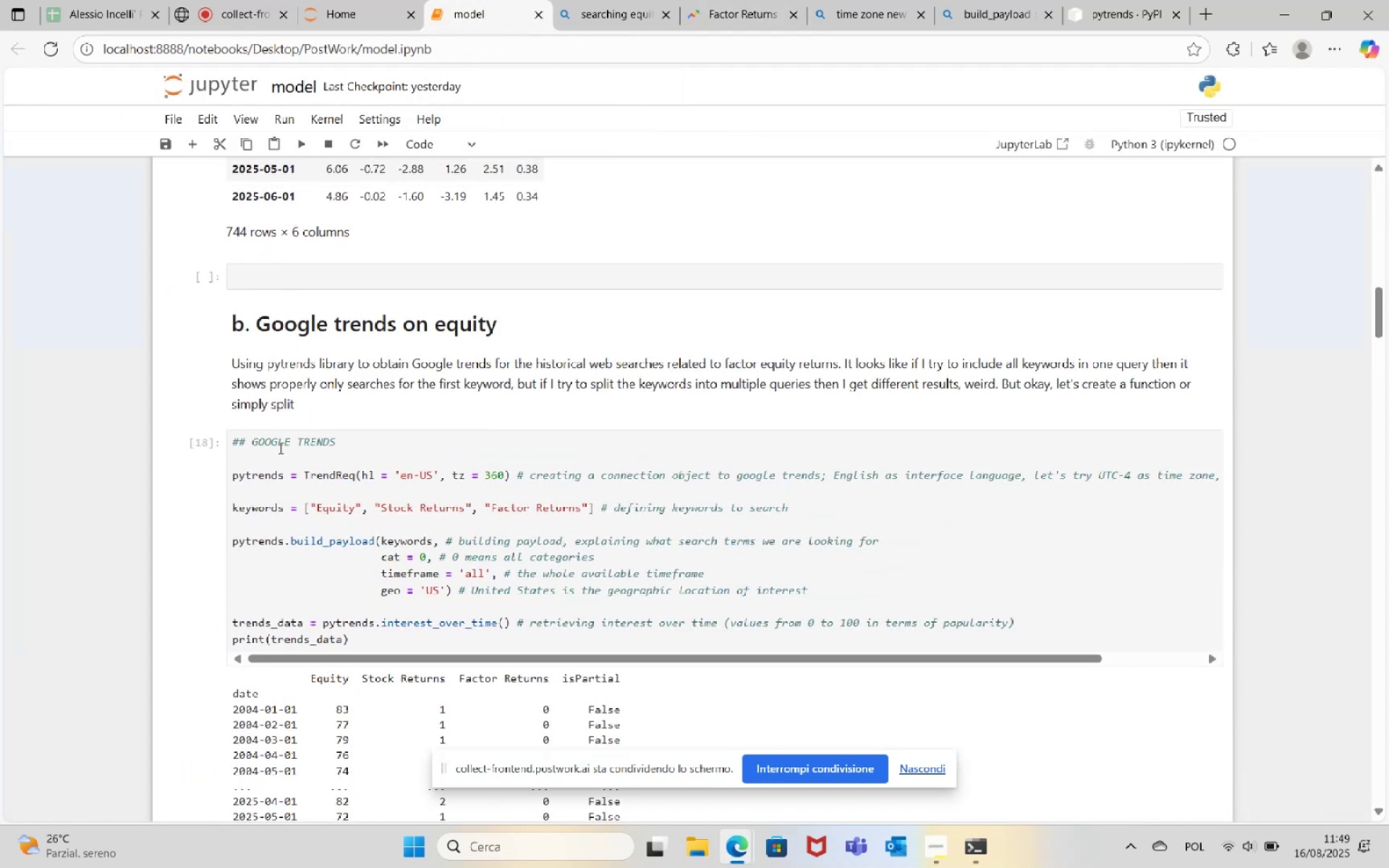 
left_click([249, 464])
 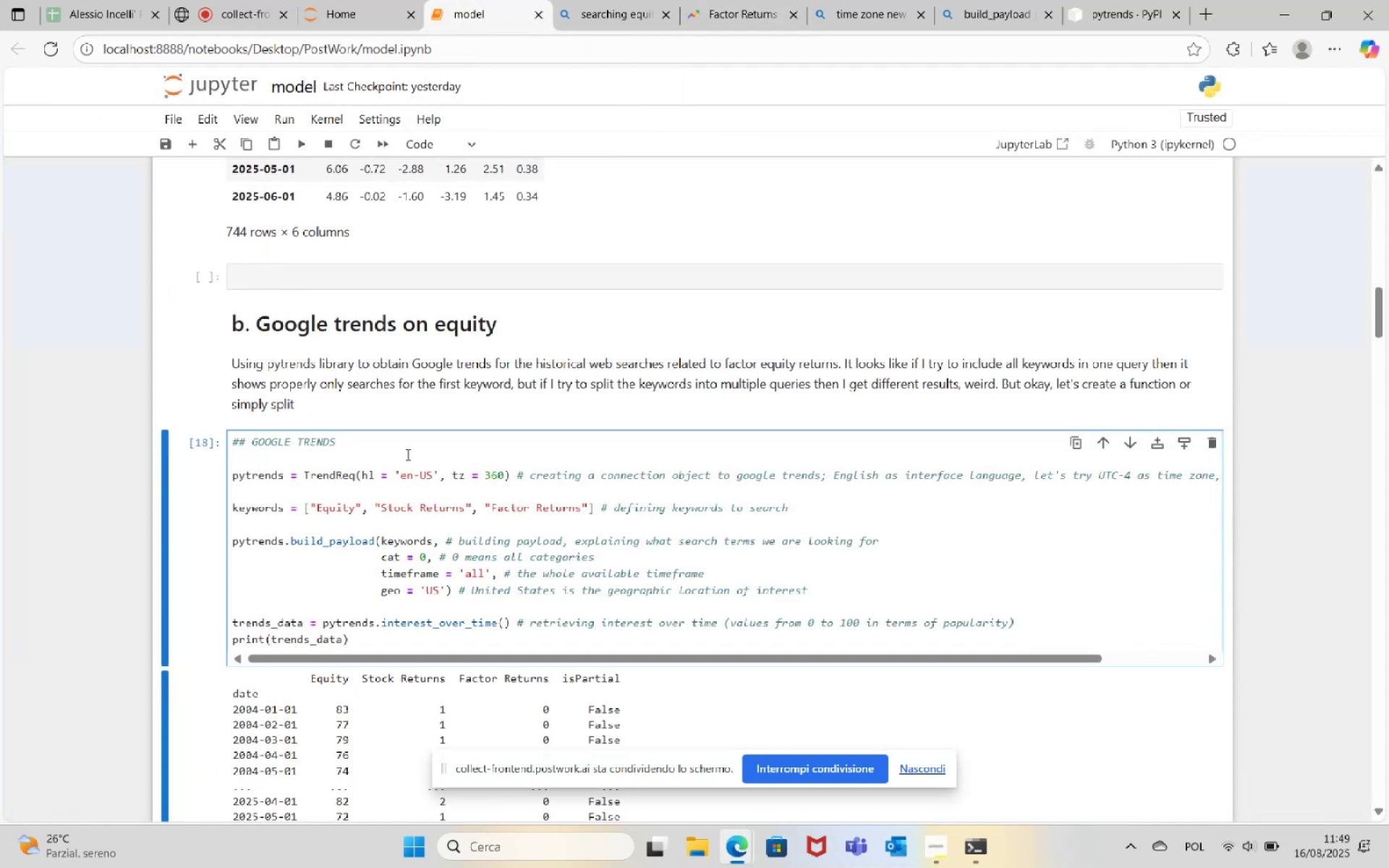 
key(Enter)
 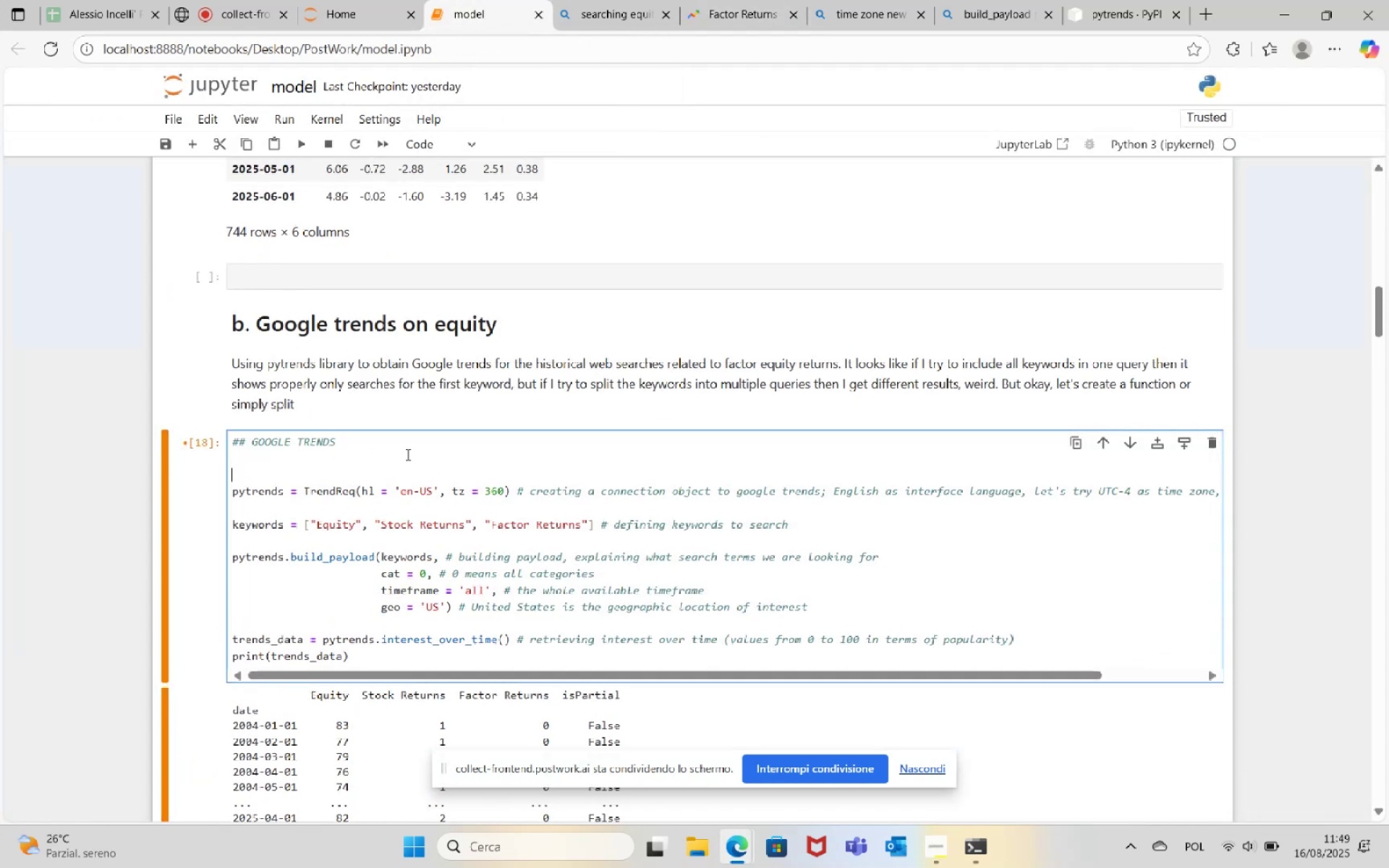 
key(Enter)
 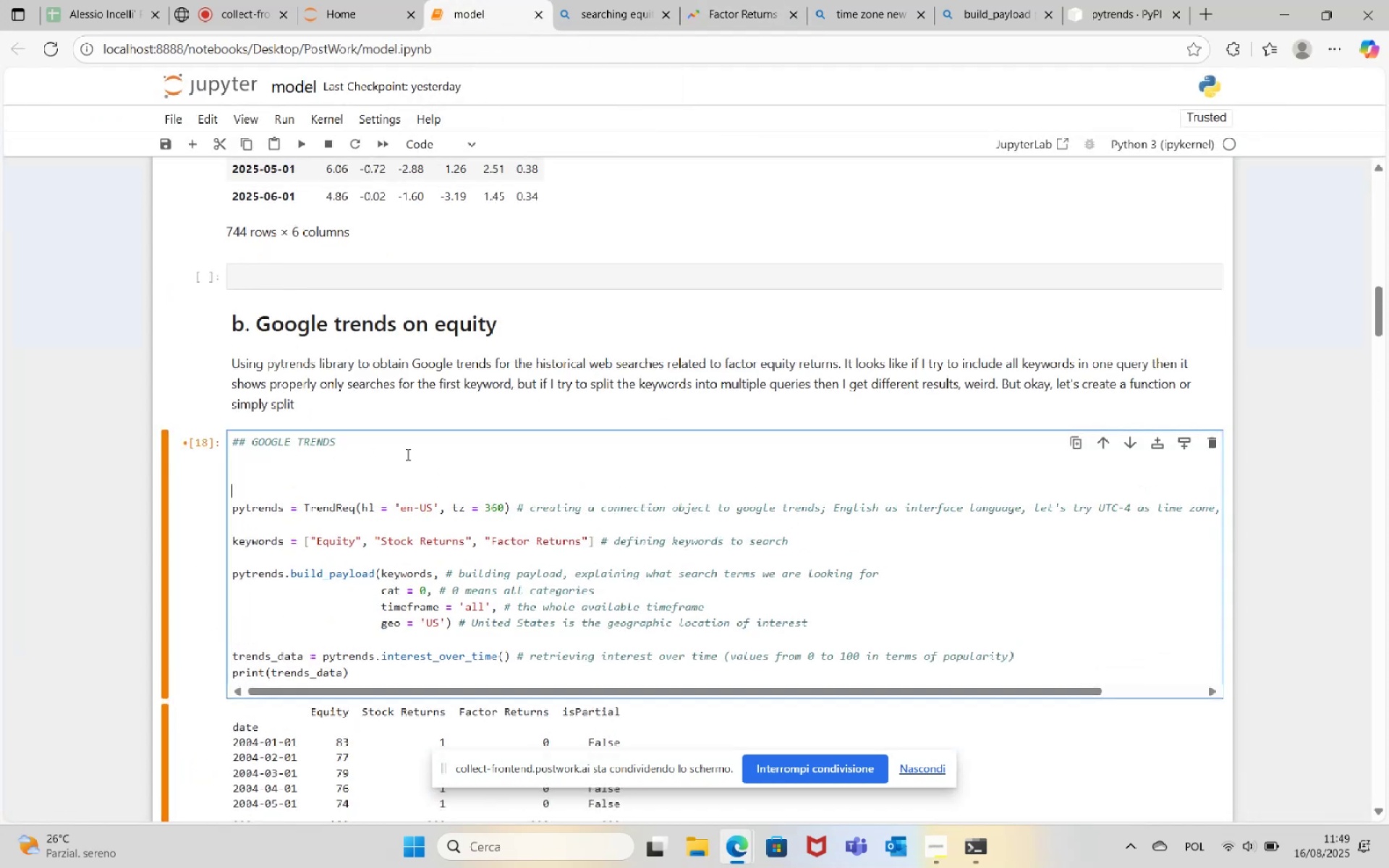 
key(ArrowUp)
 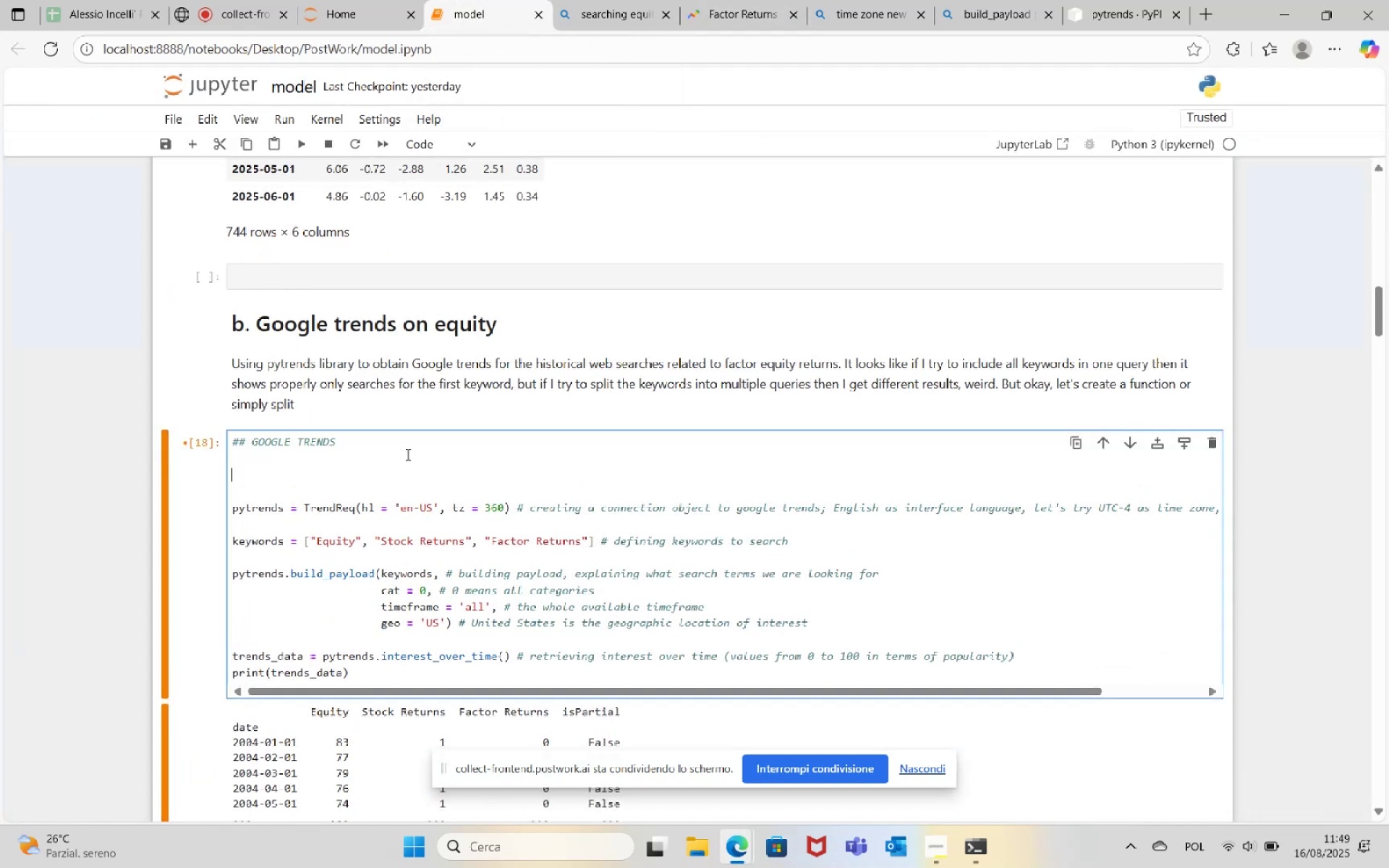 
type(def )
 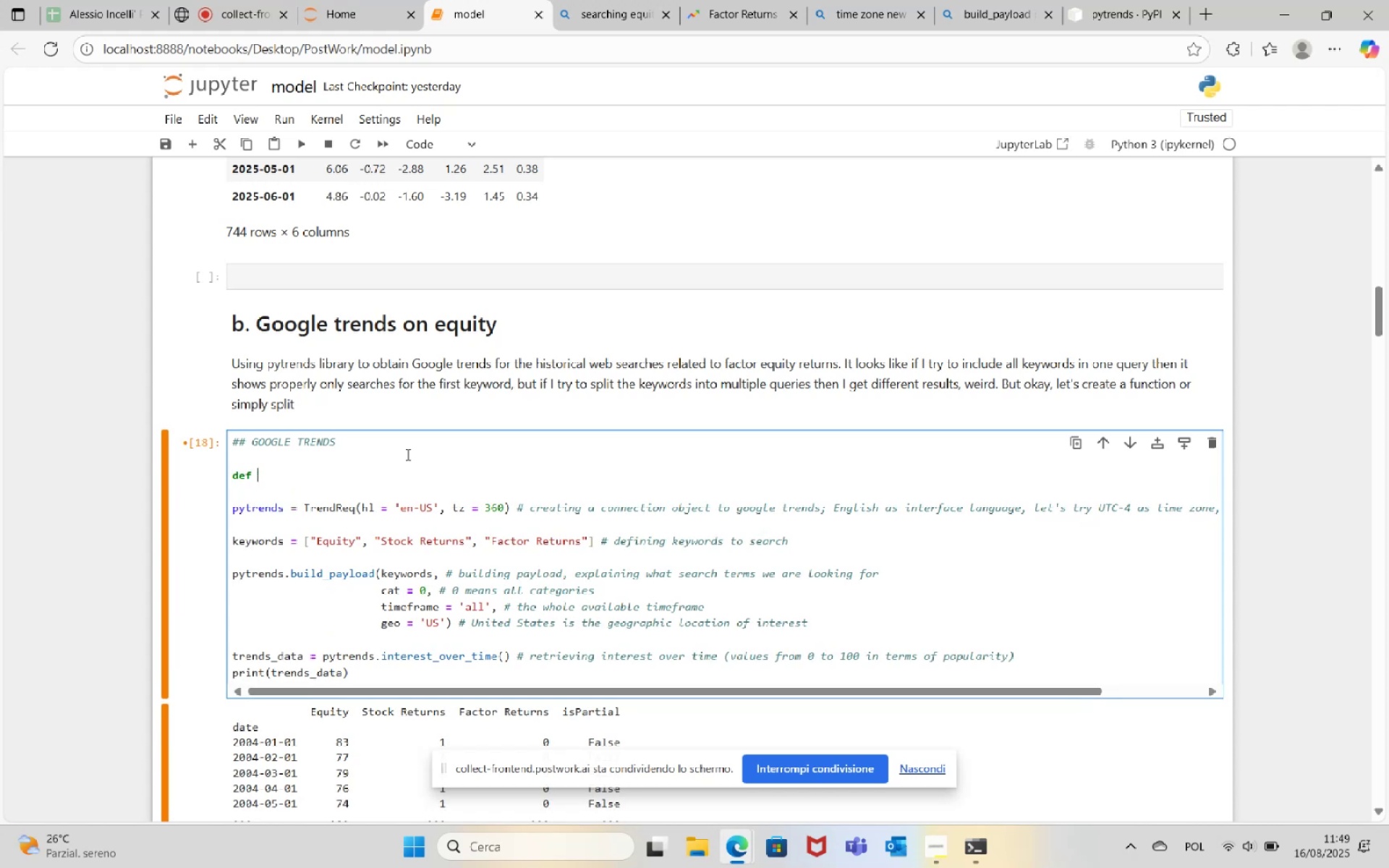 
hold_key(key=ShiftRight, duration=1.51)
 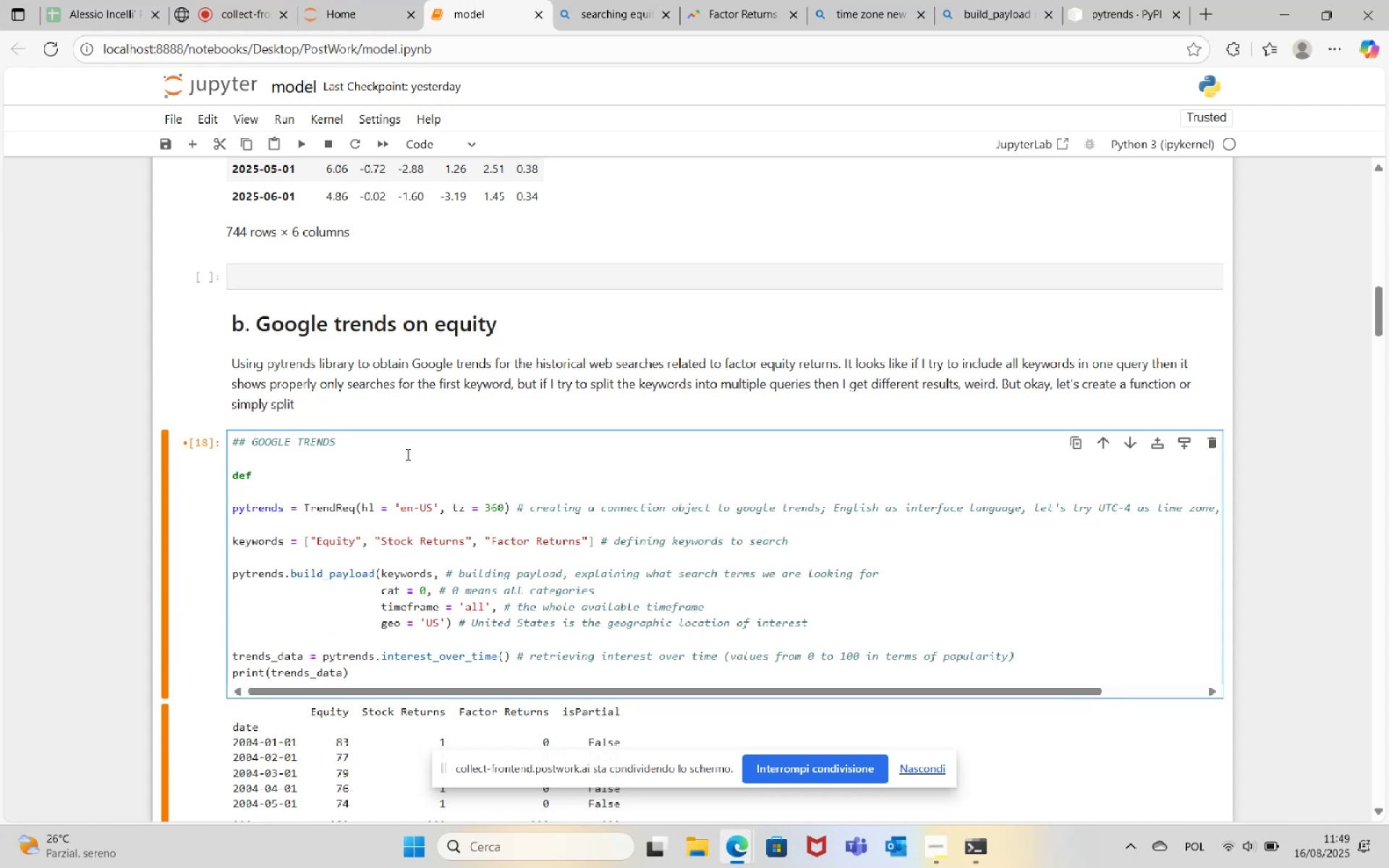 
hold_key(key=ShiftRight, duration=0.63)
 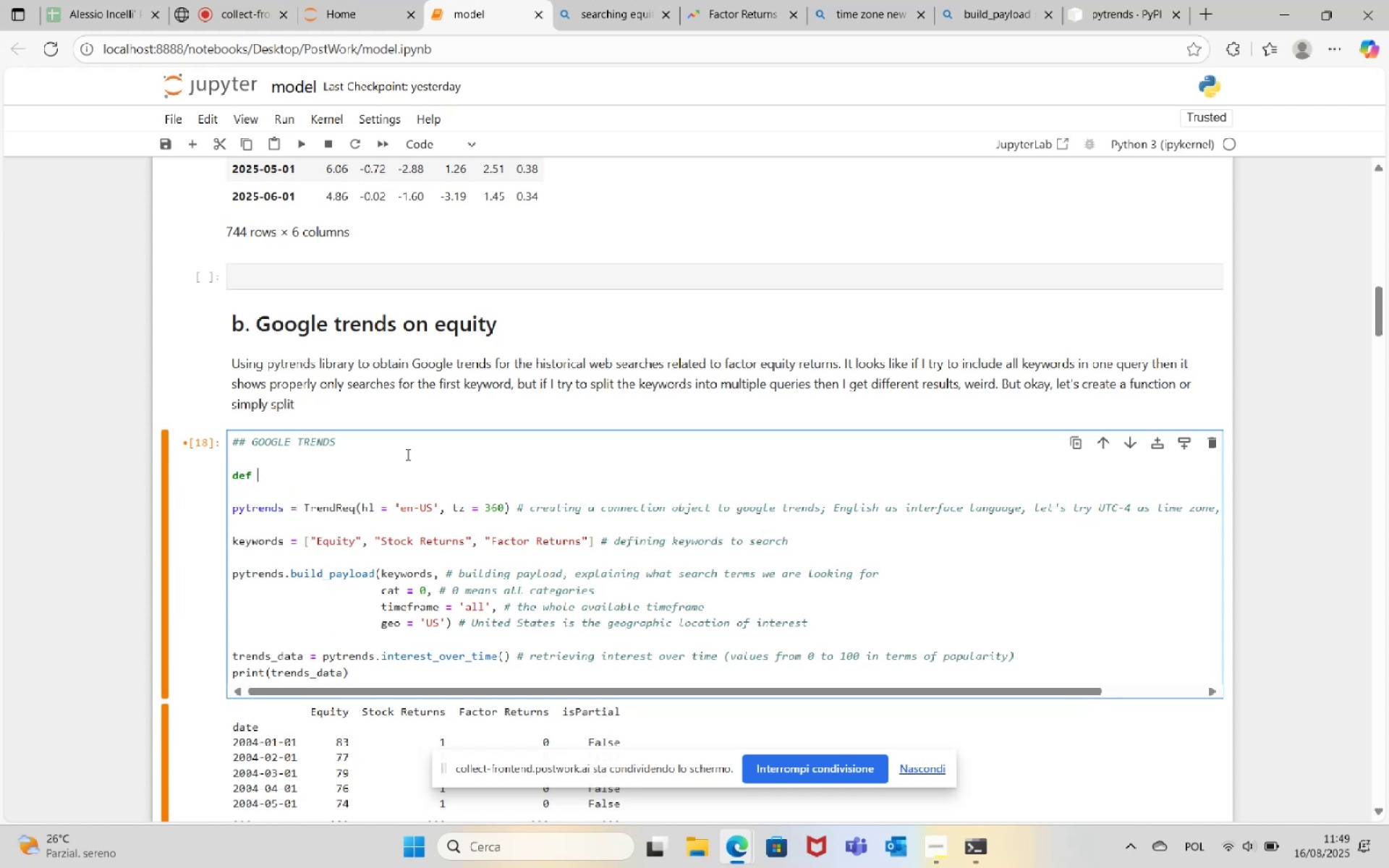 
type(google_trend_historical_interest)
 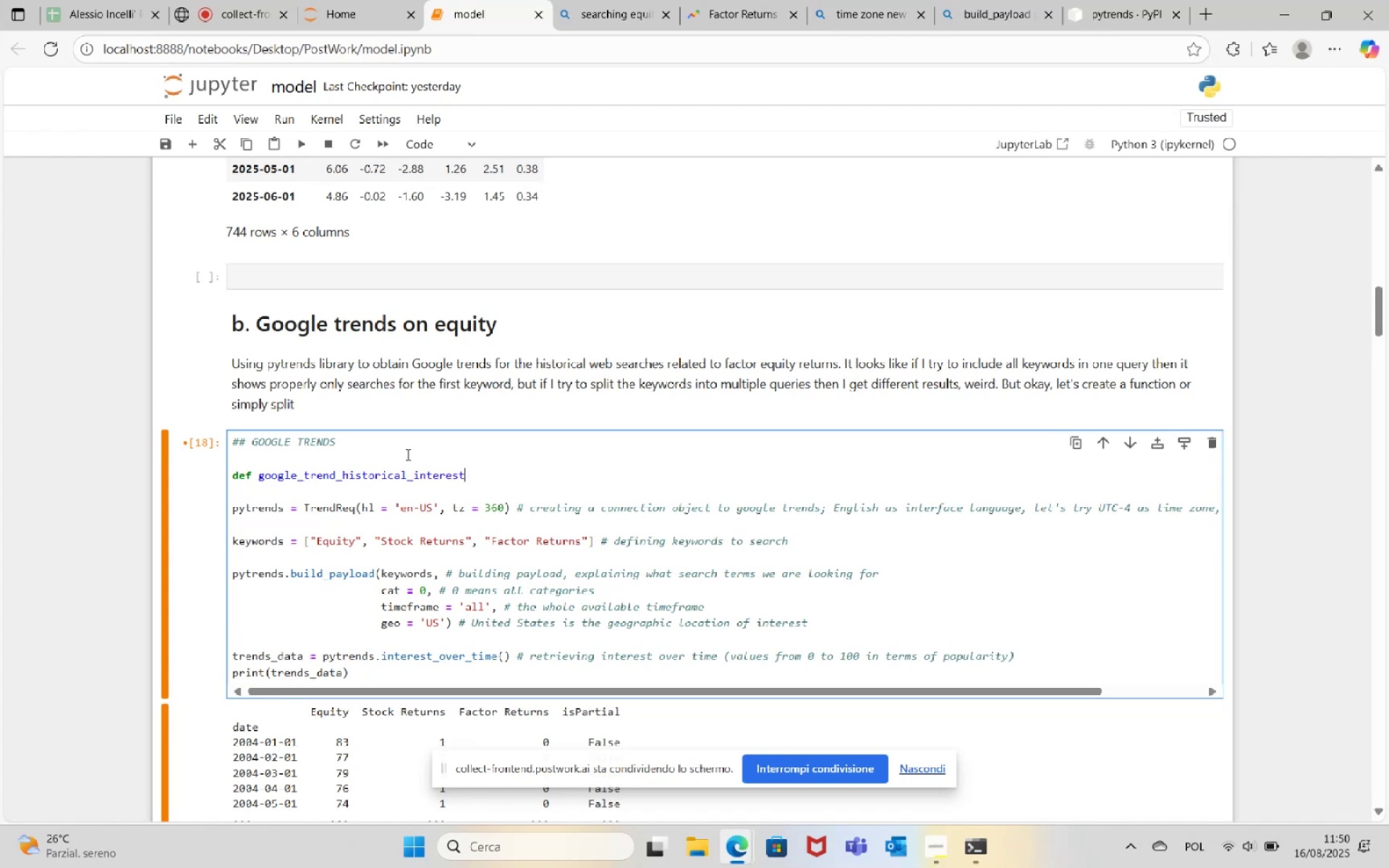 
type(():)
 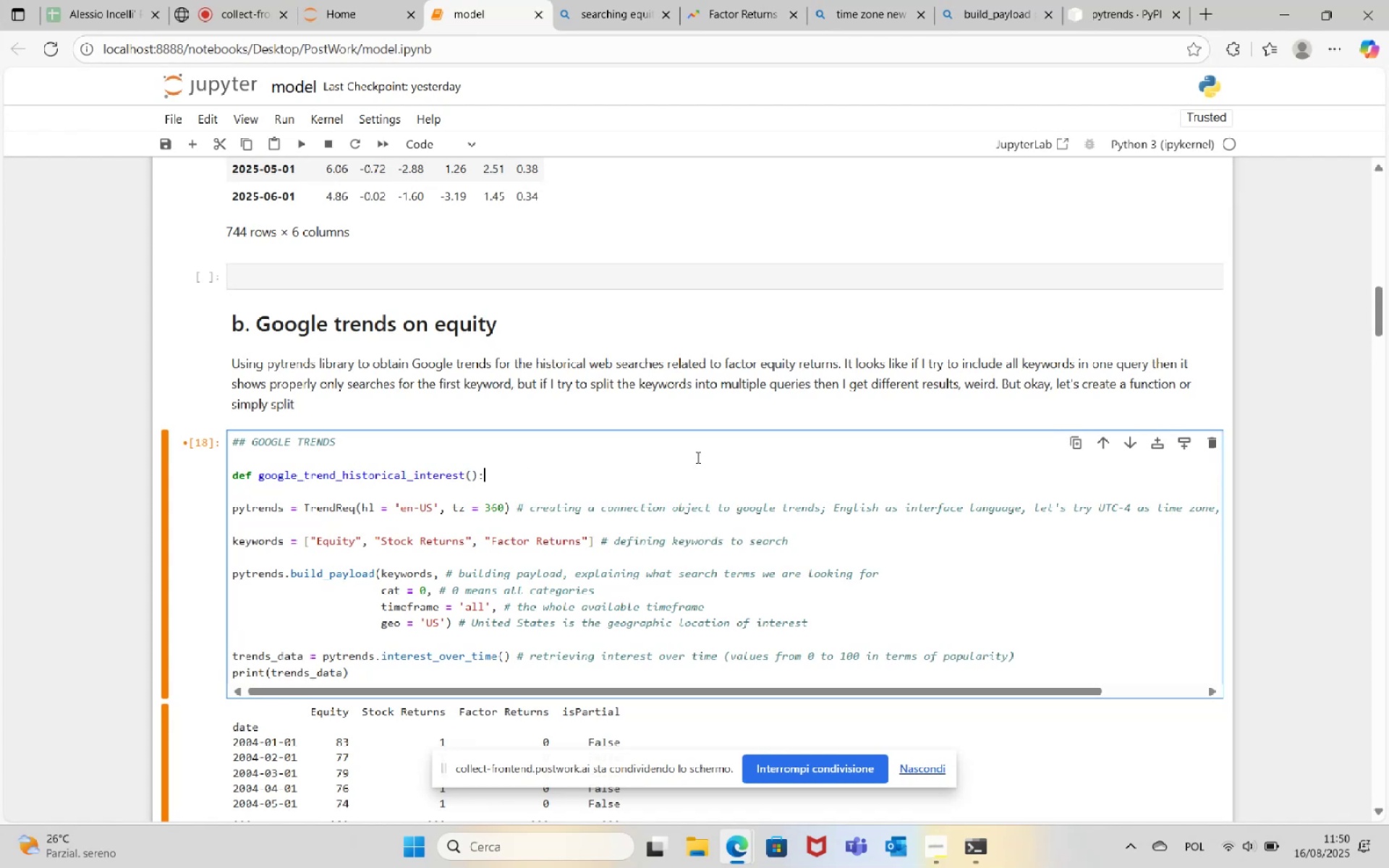 
key(Enter)
 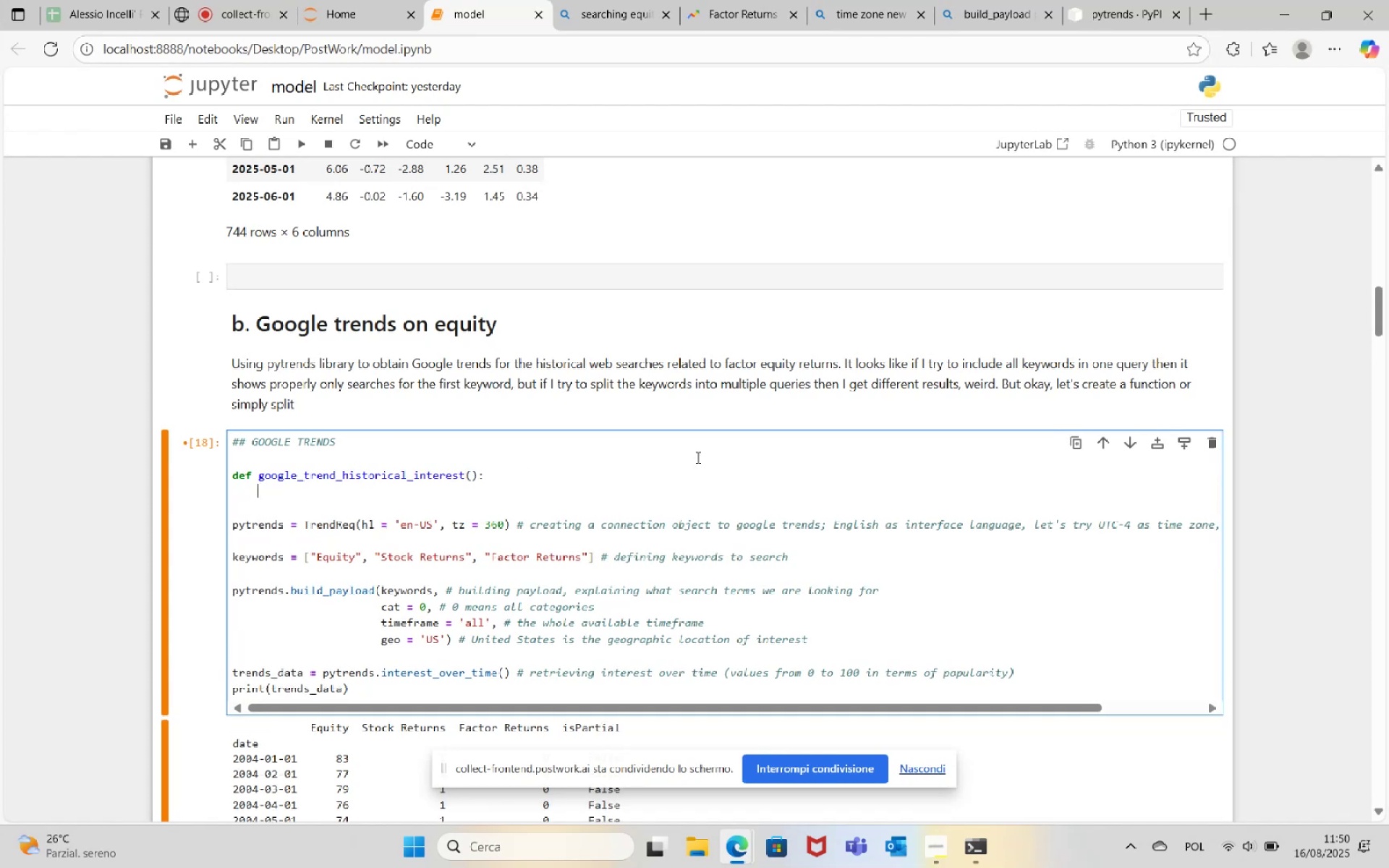 
key(Shift+Quote)
 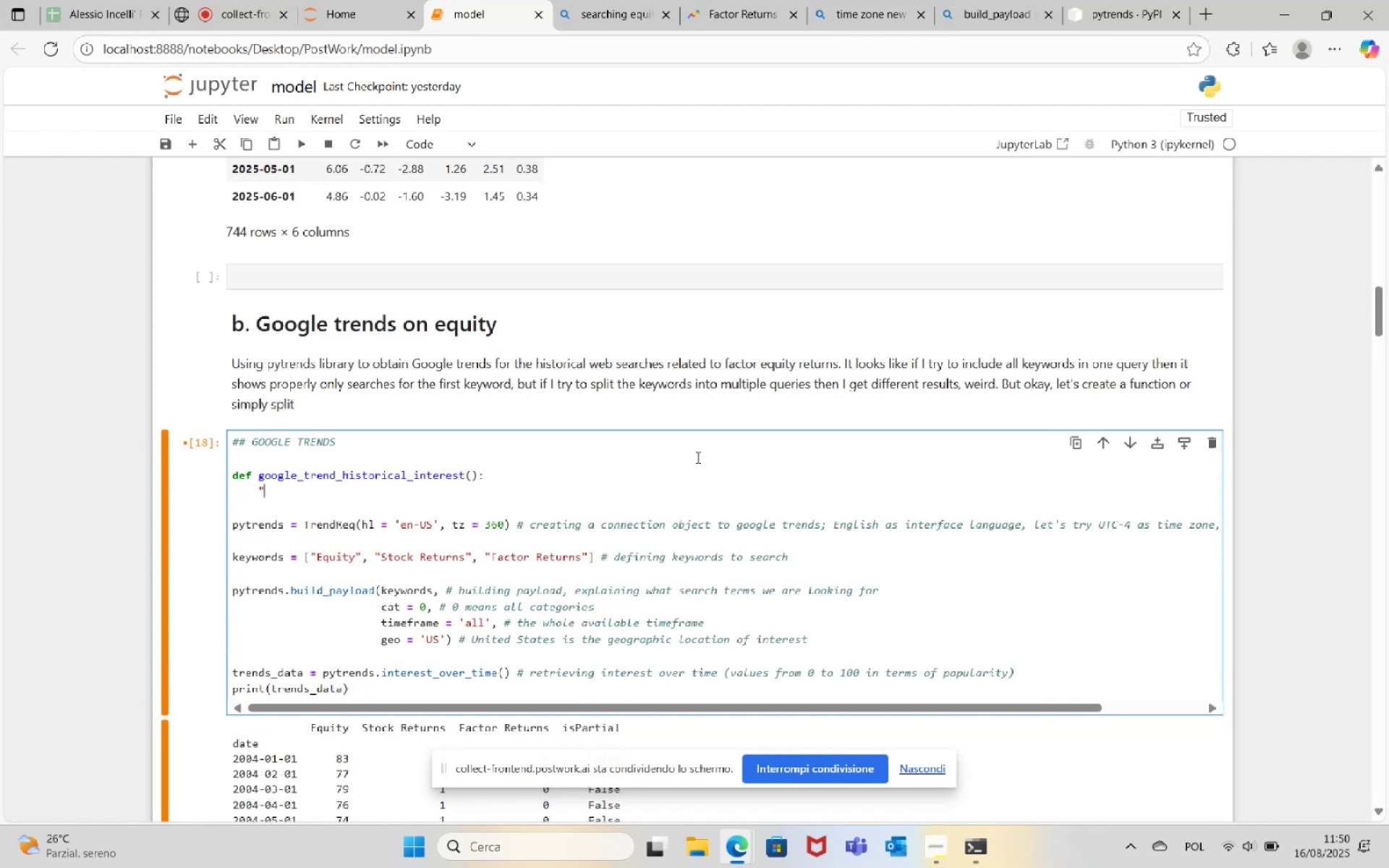 
key(Shift+Quote)
 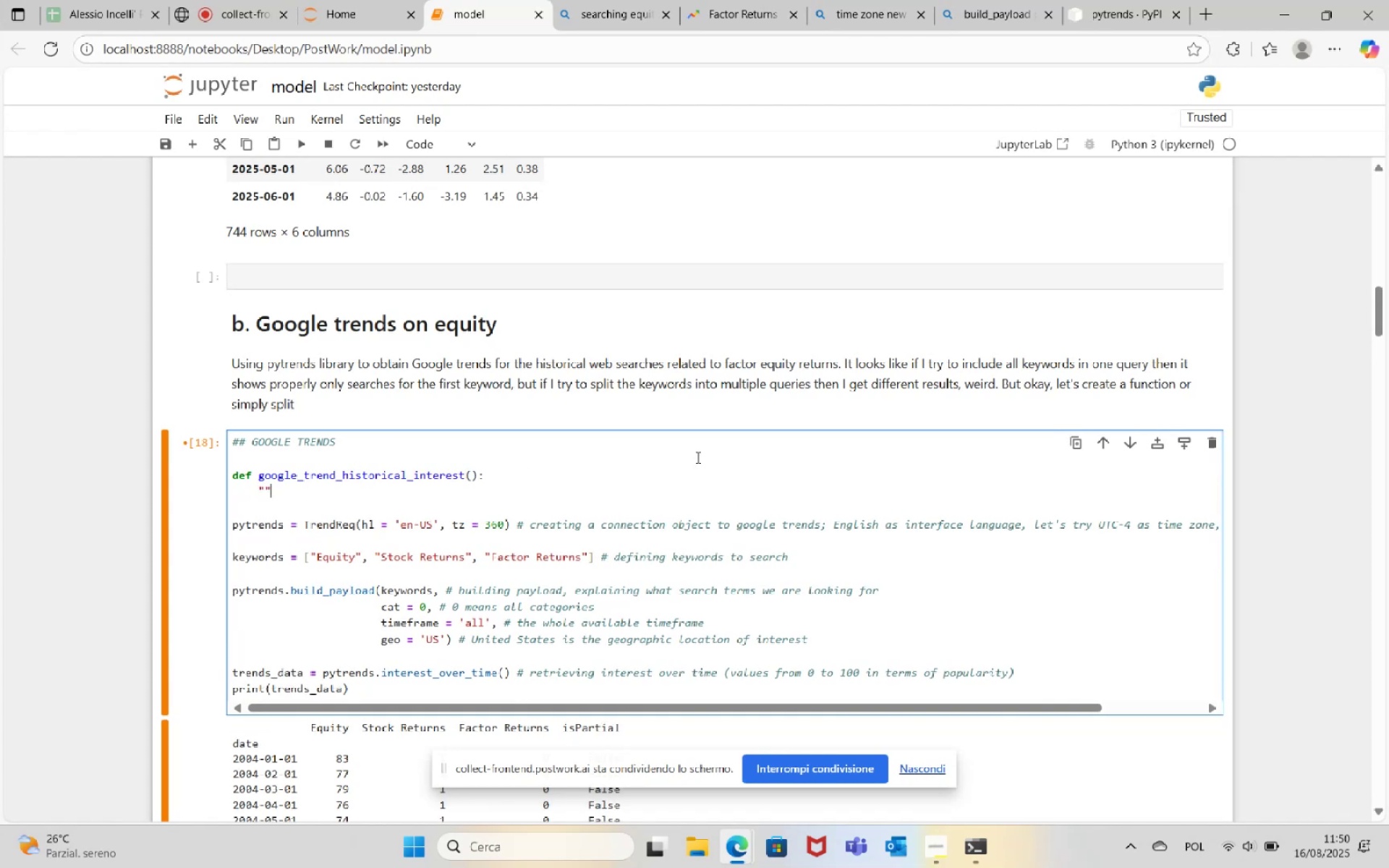 
key(Shift+Quote)
 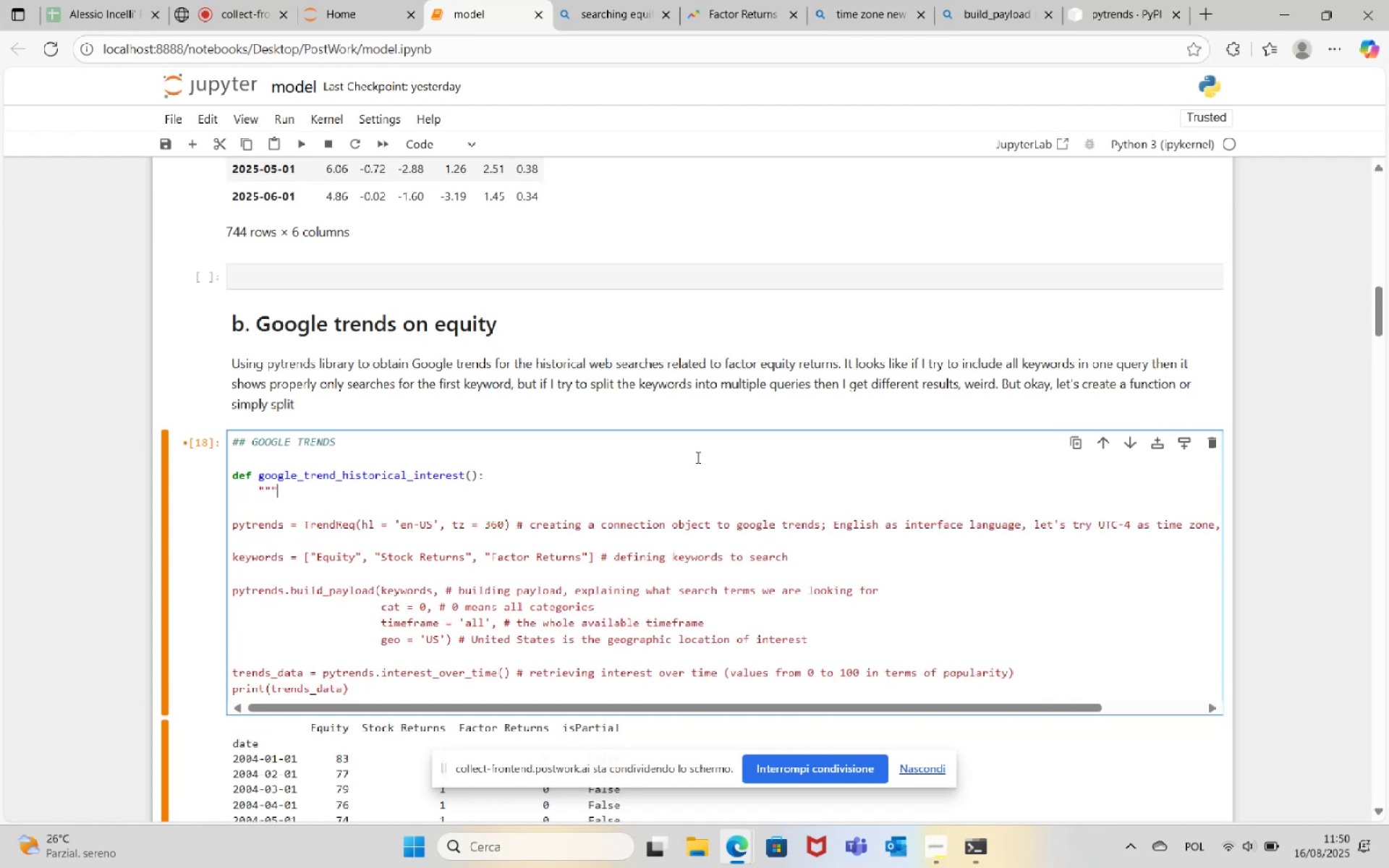 
key(Enter)
 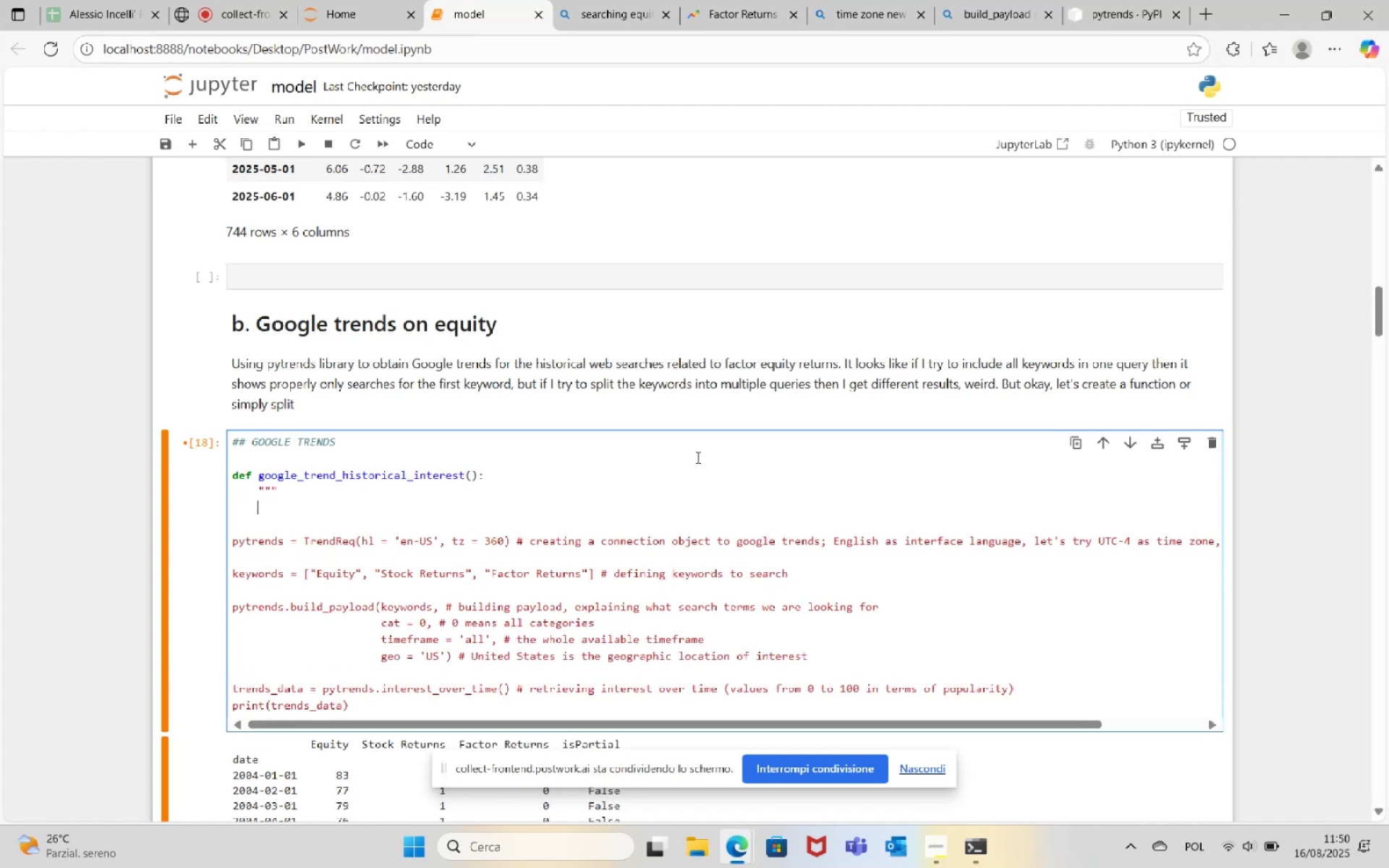 
key(Enter)
 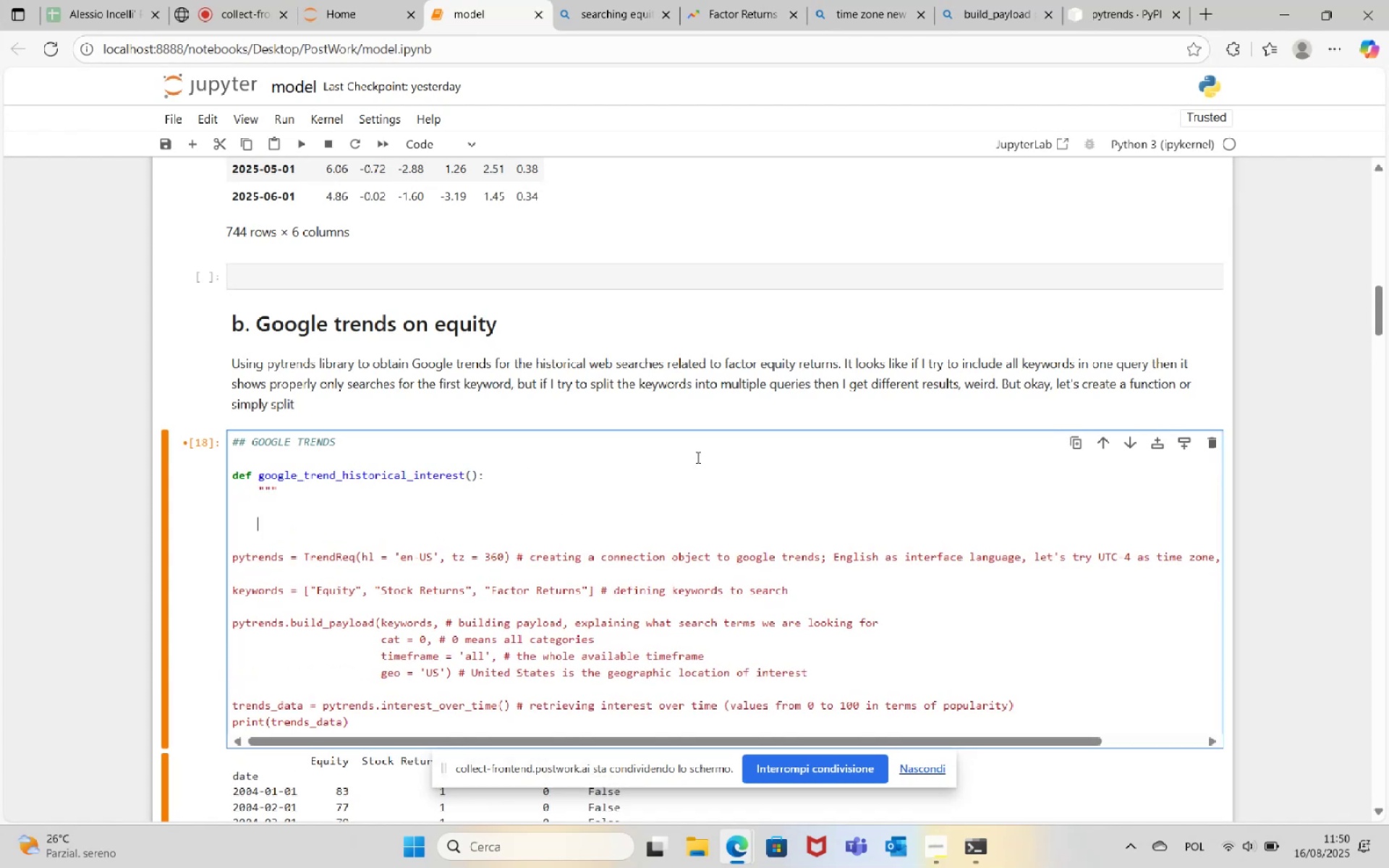 
key(Shift+Quote)
 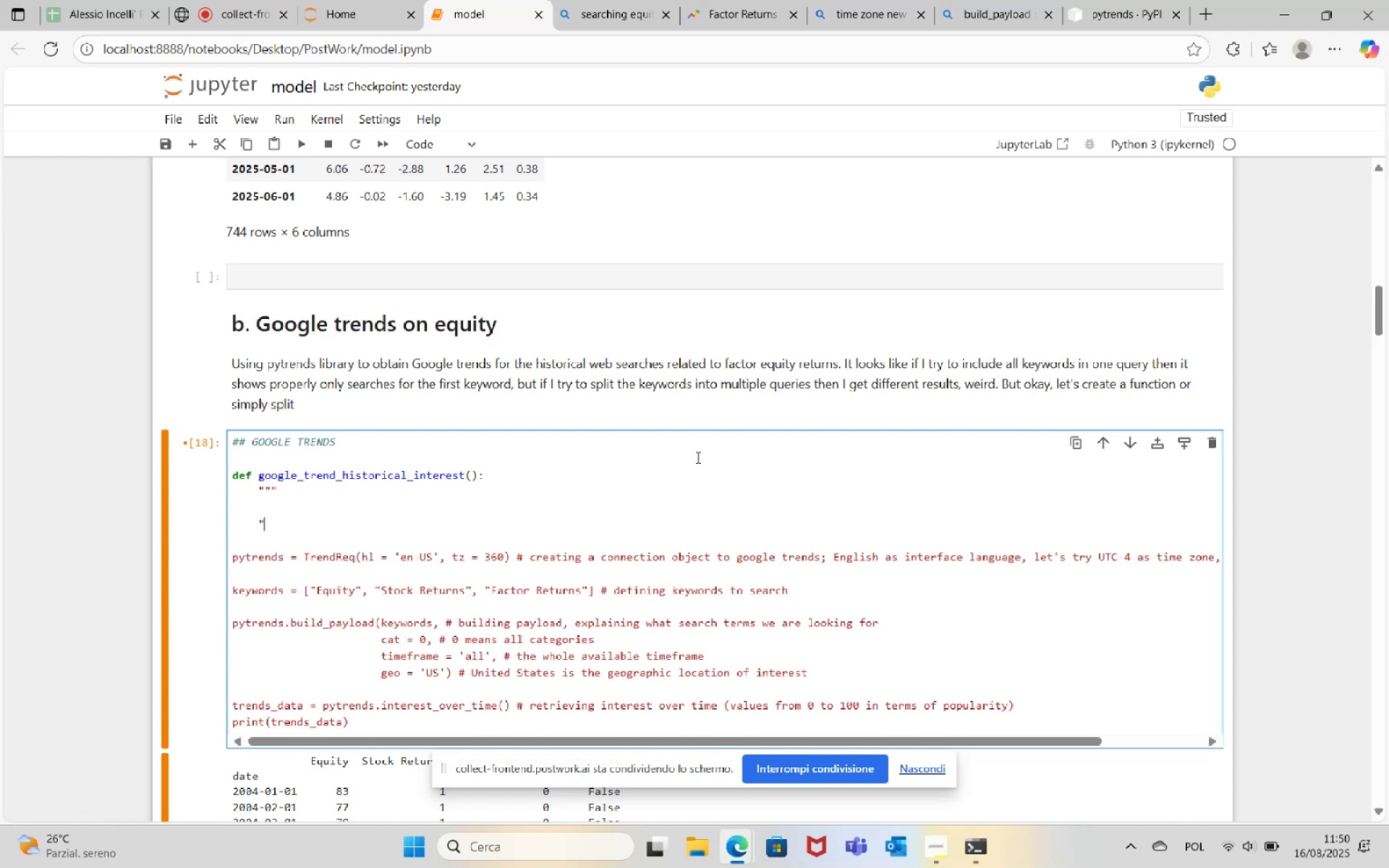 
key(Shift+Quote)
 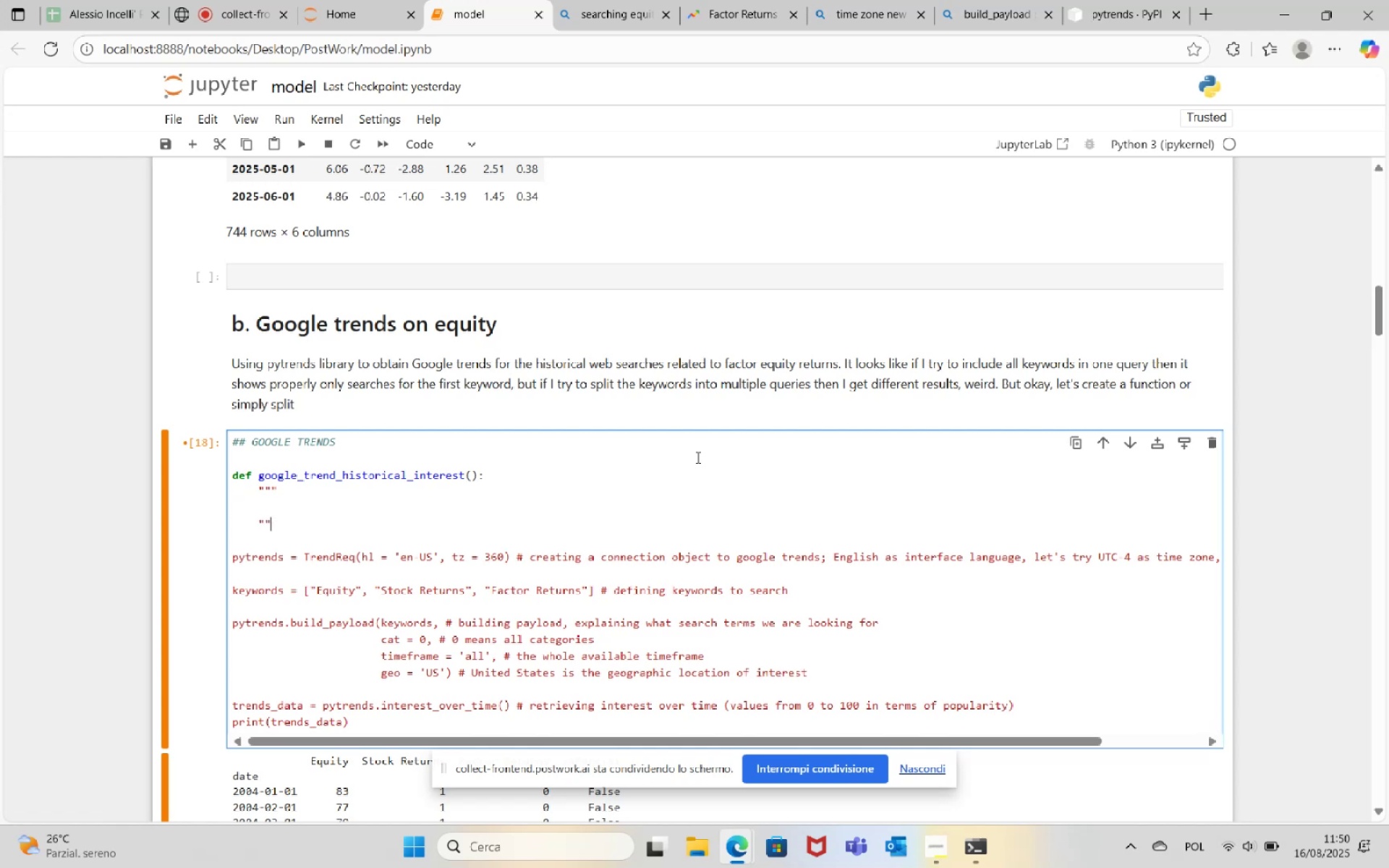 
key(Shift+Quote)
 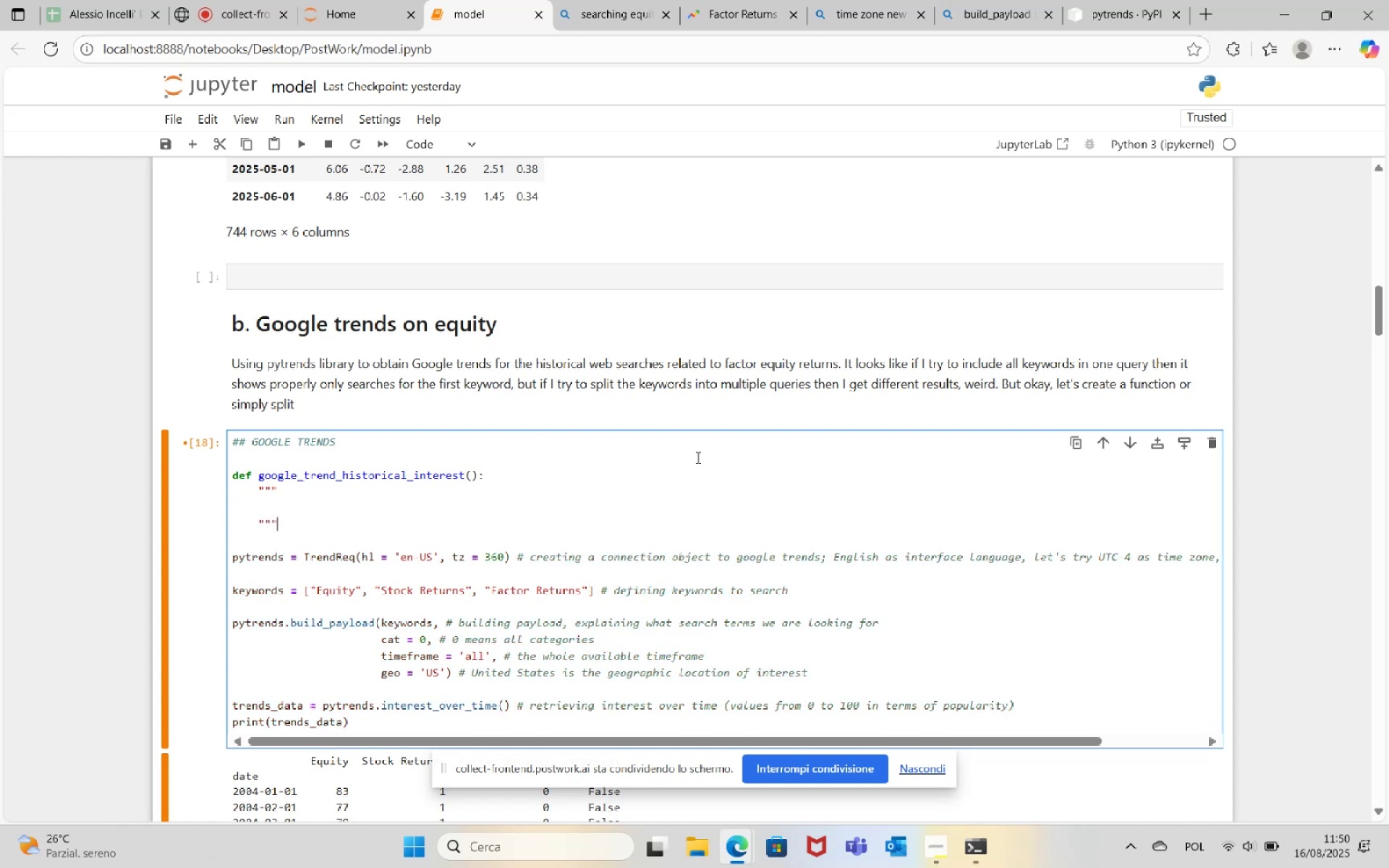 
key(Enter)
 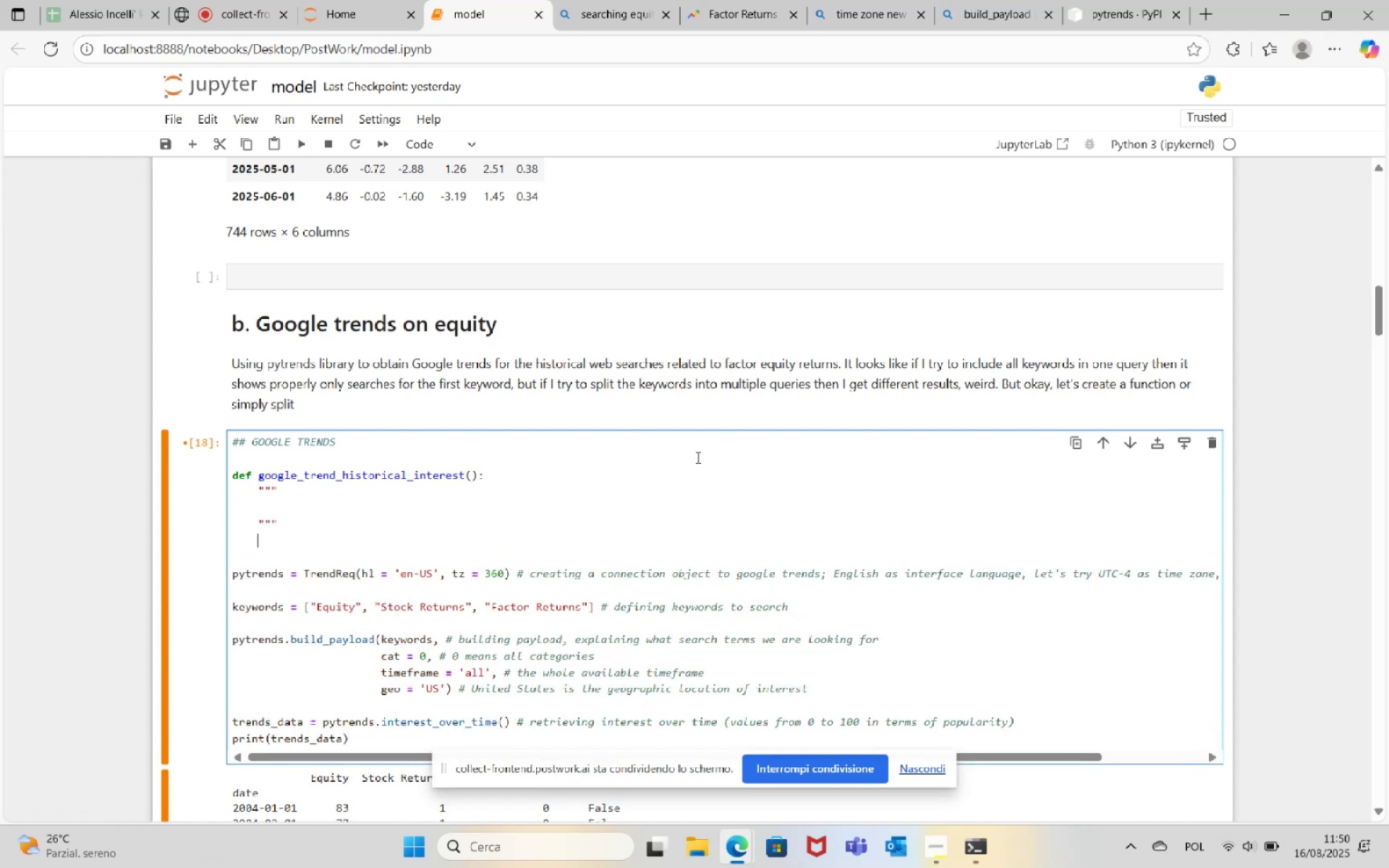 
key(Enter)
 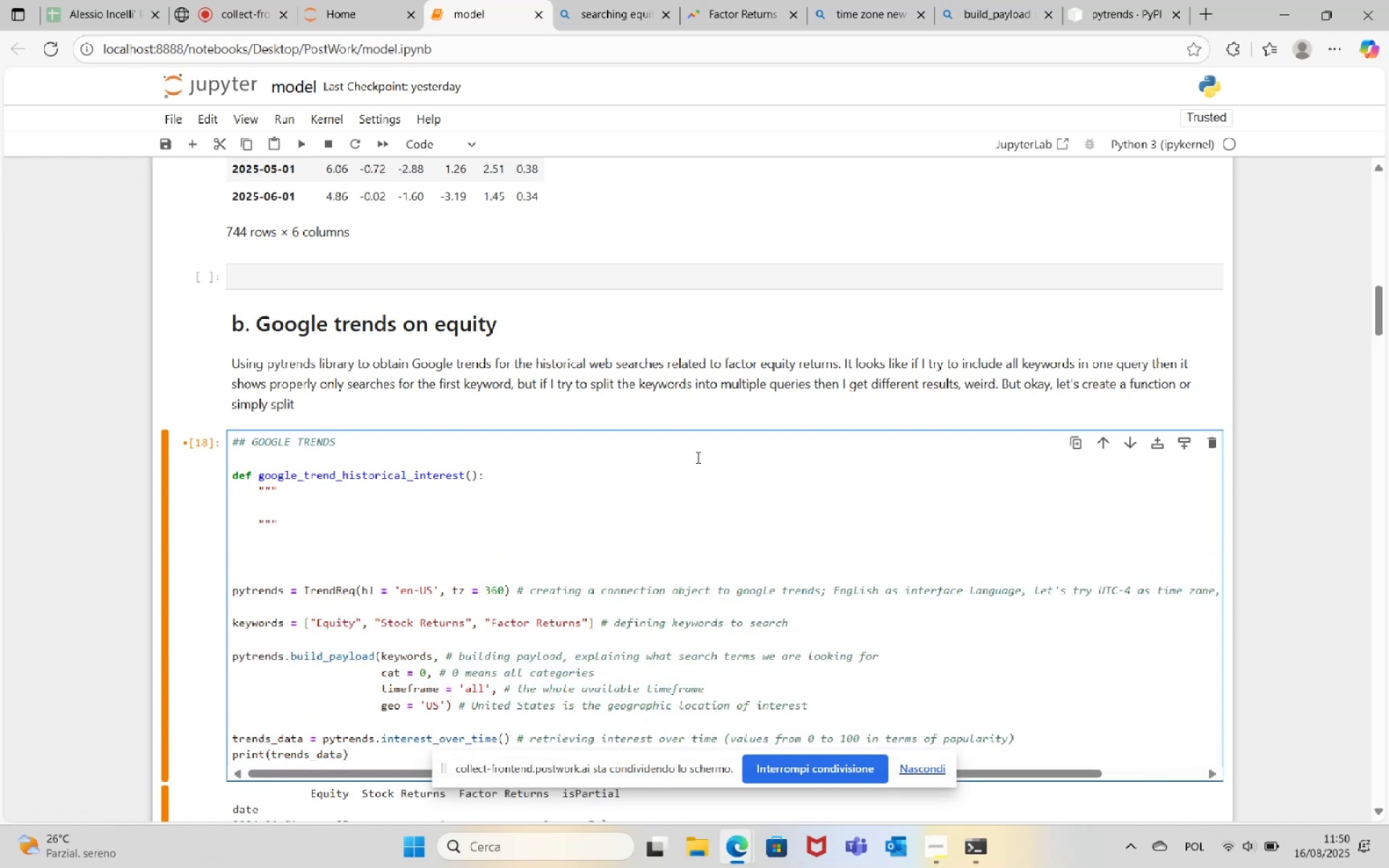 
key(Tab)
 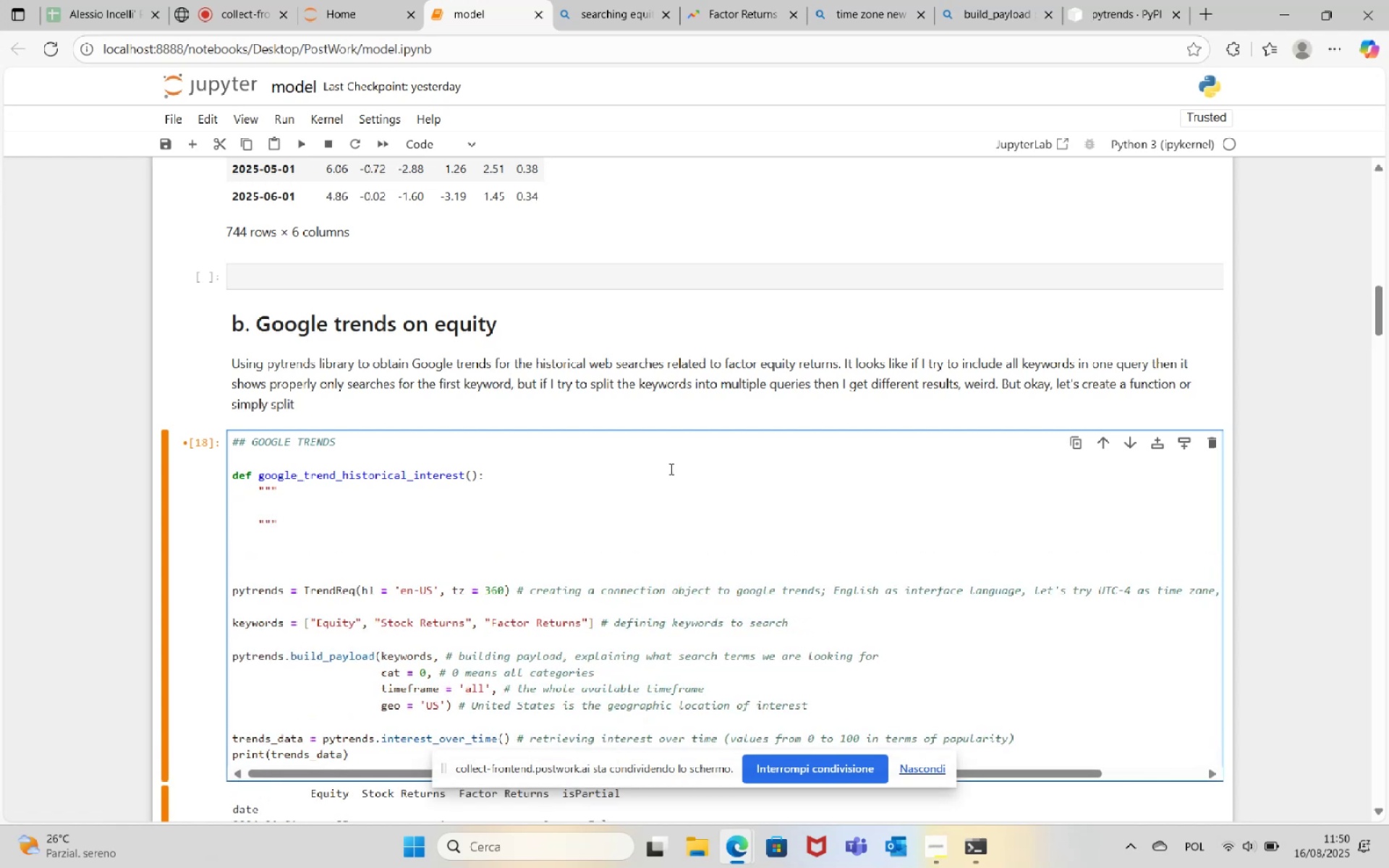 
left_click([493, 483])
 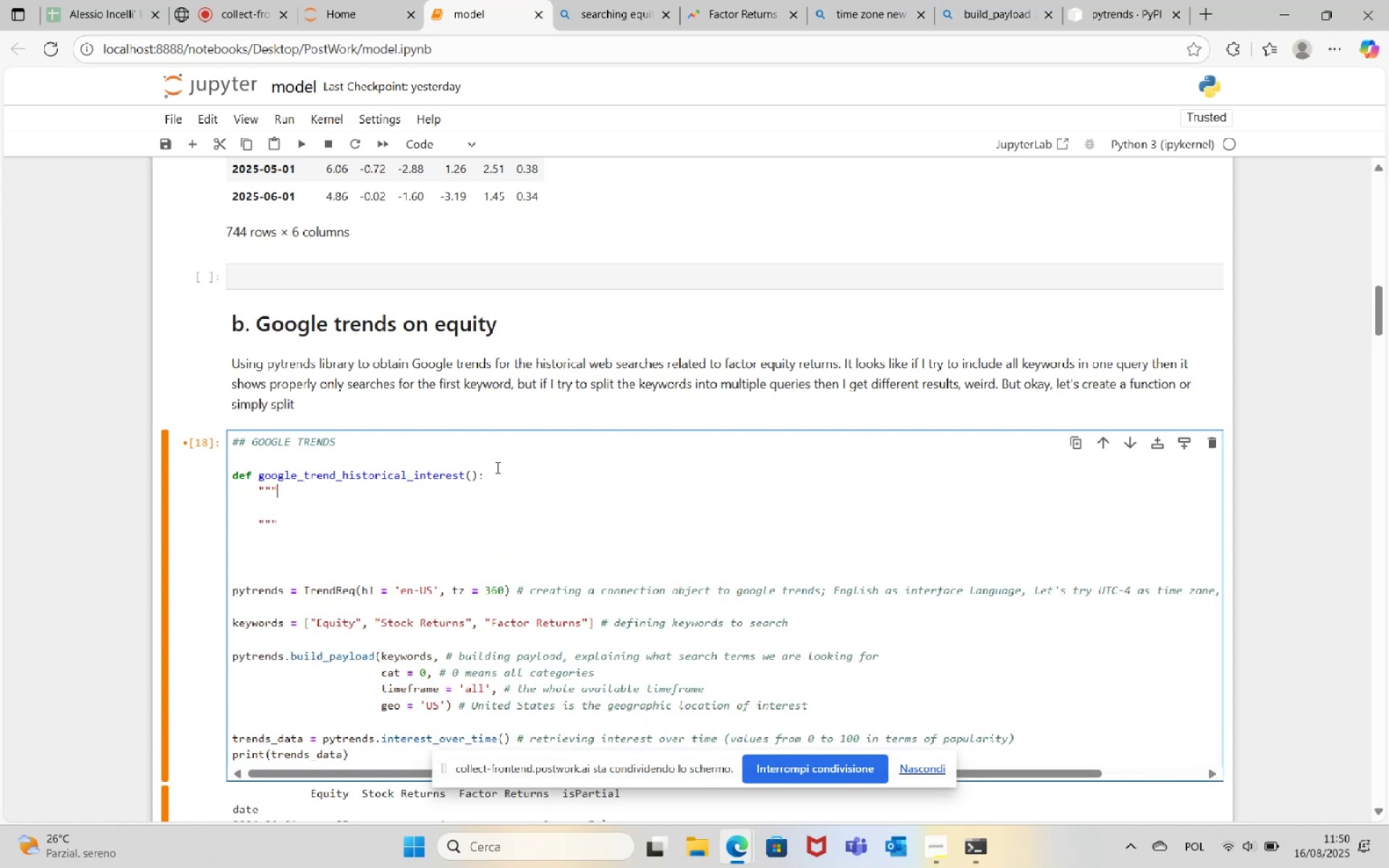 
left_click([496, 467])
 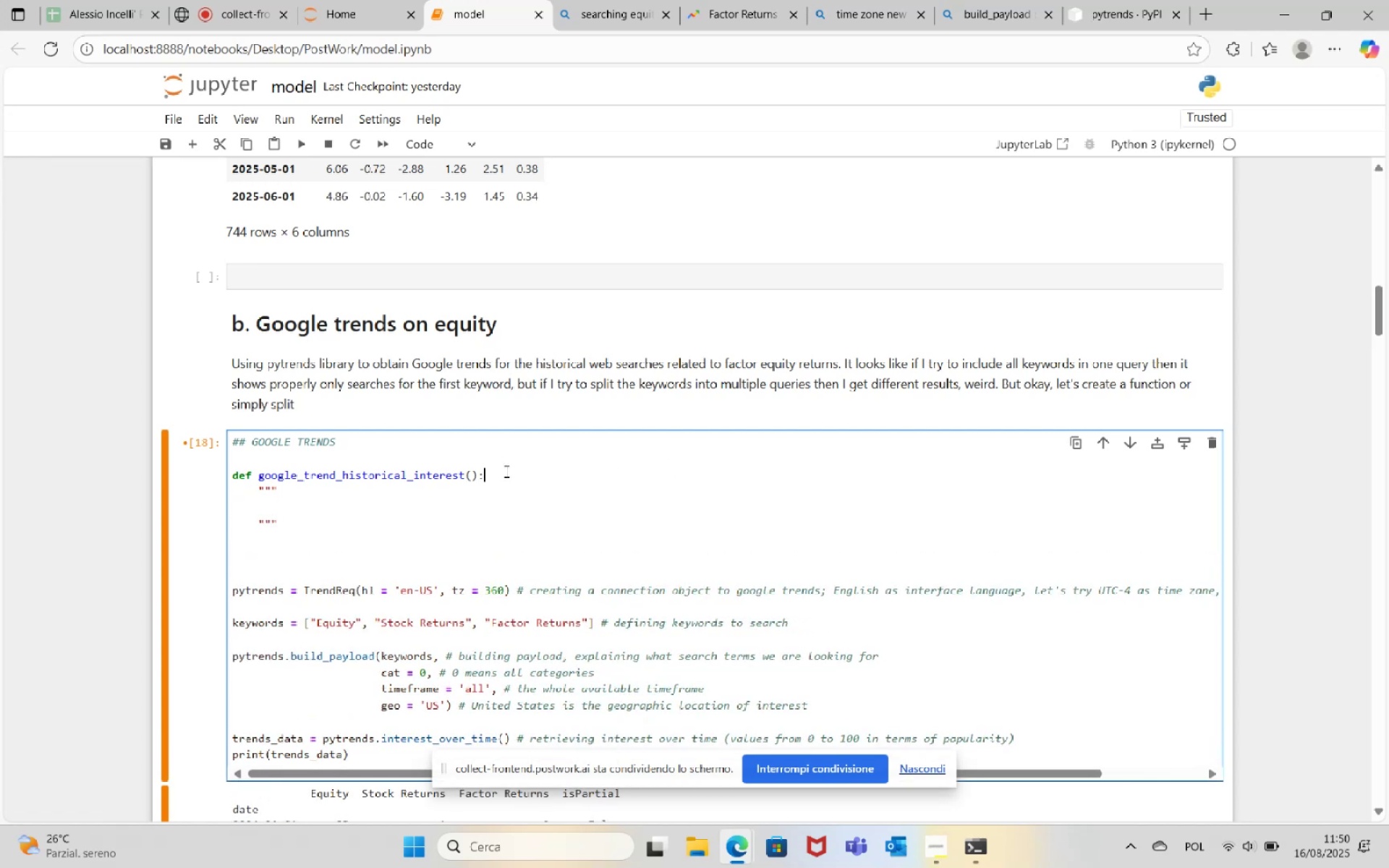 
key(Enter)
 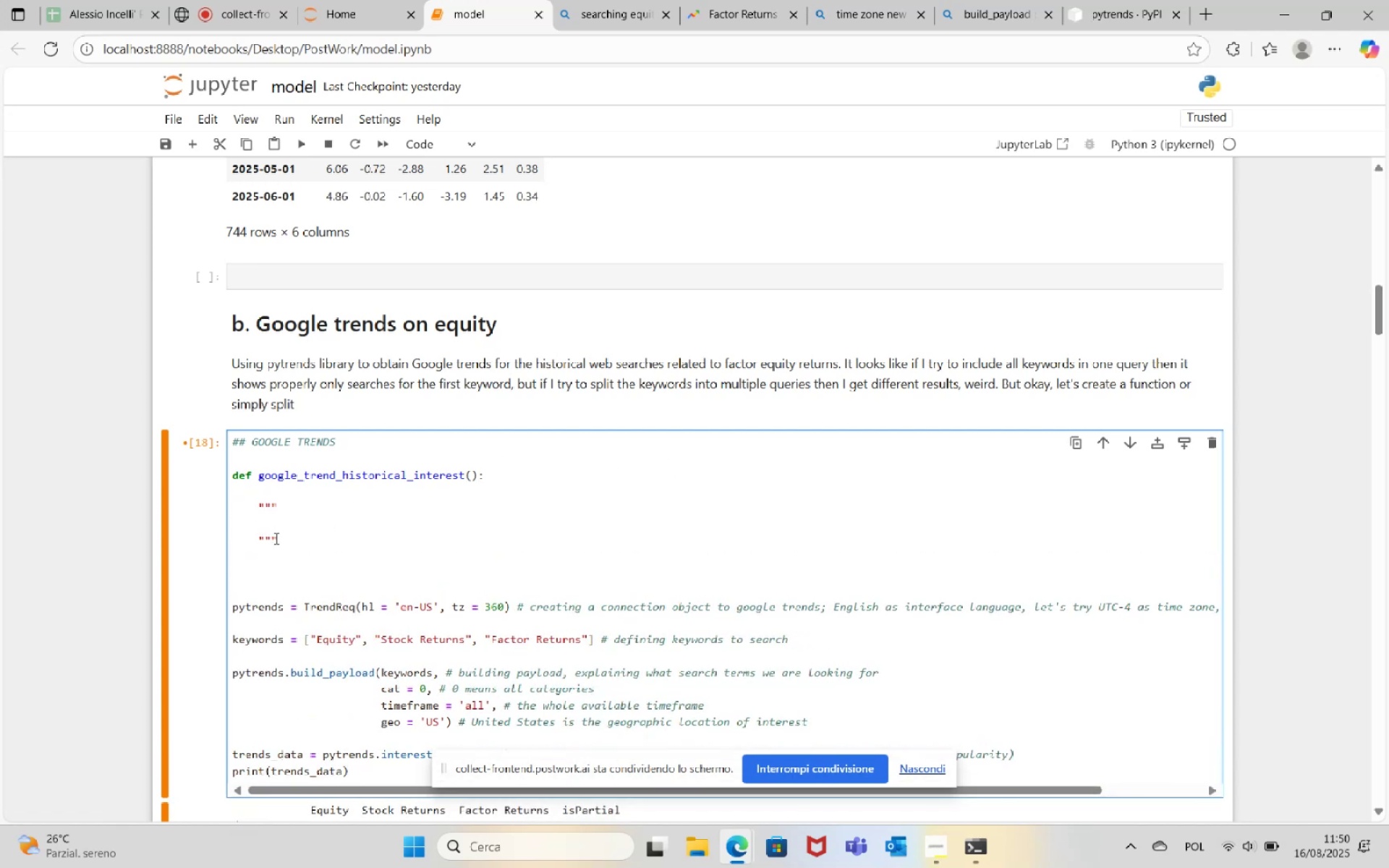 
left_click([269, 568])
 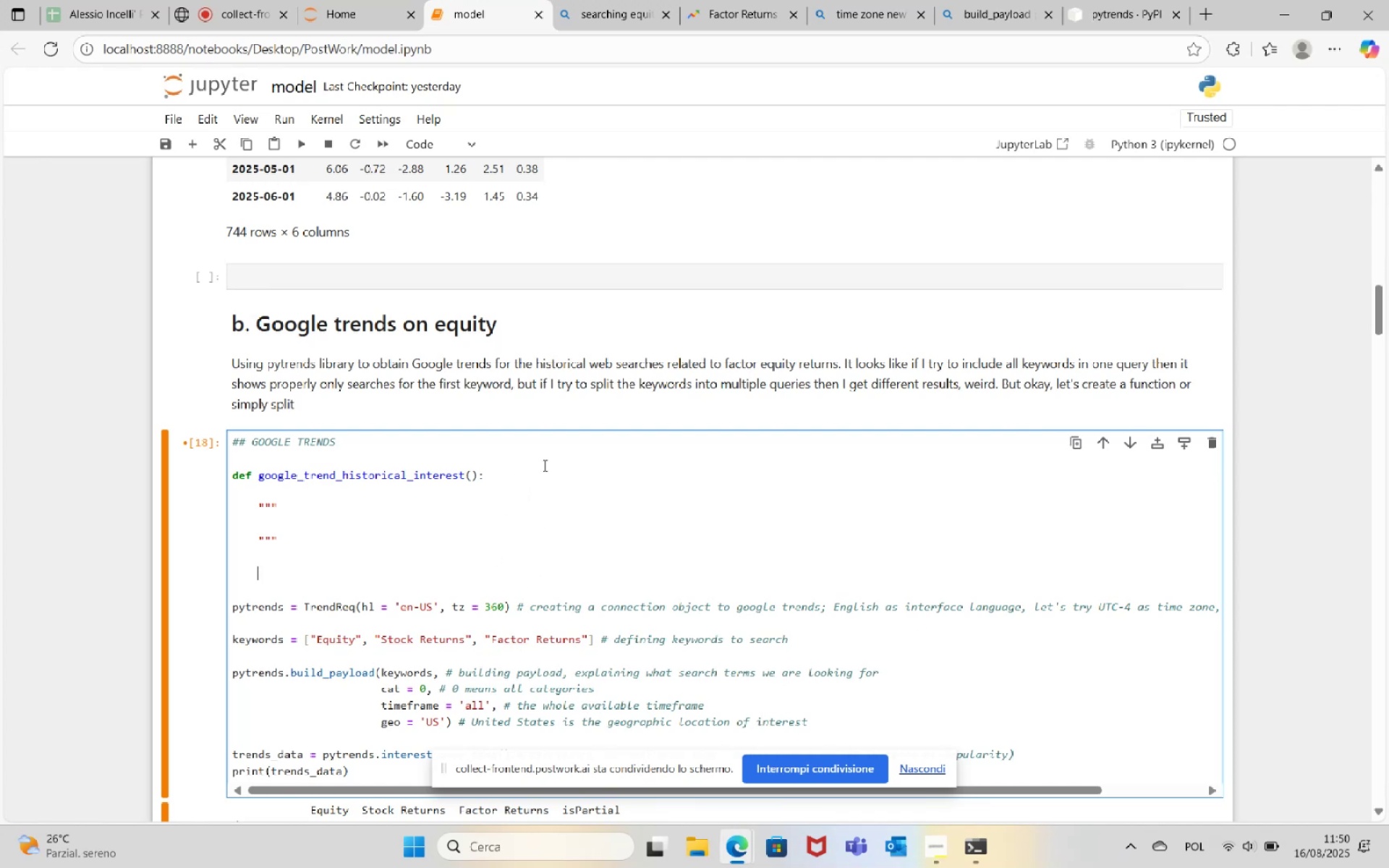 
wait(6.84)
 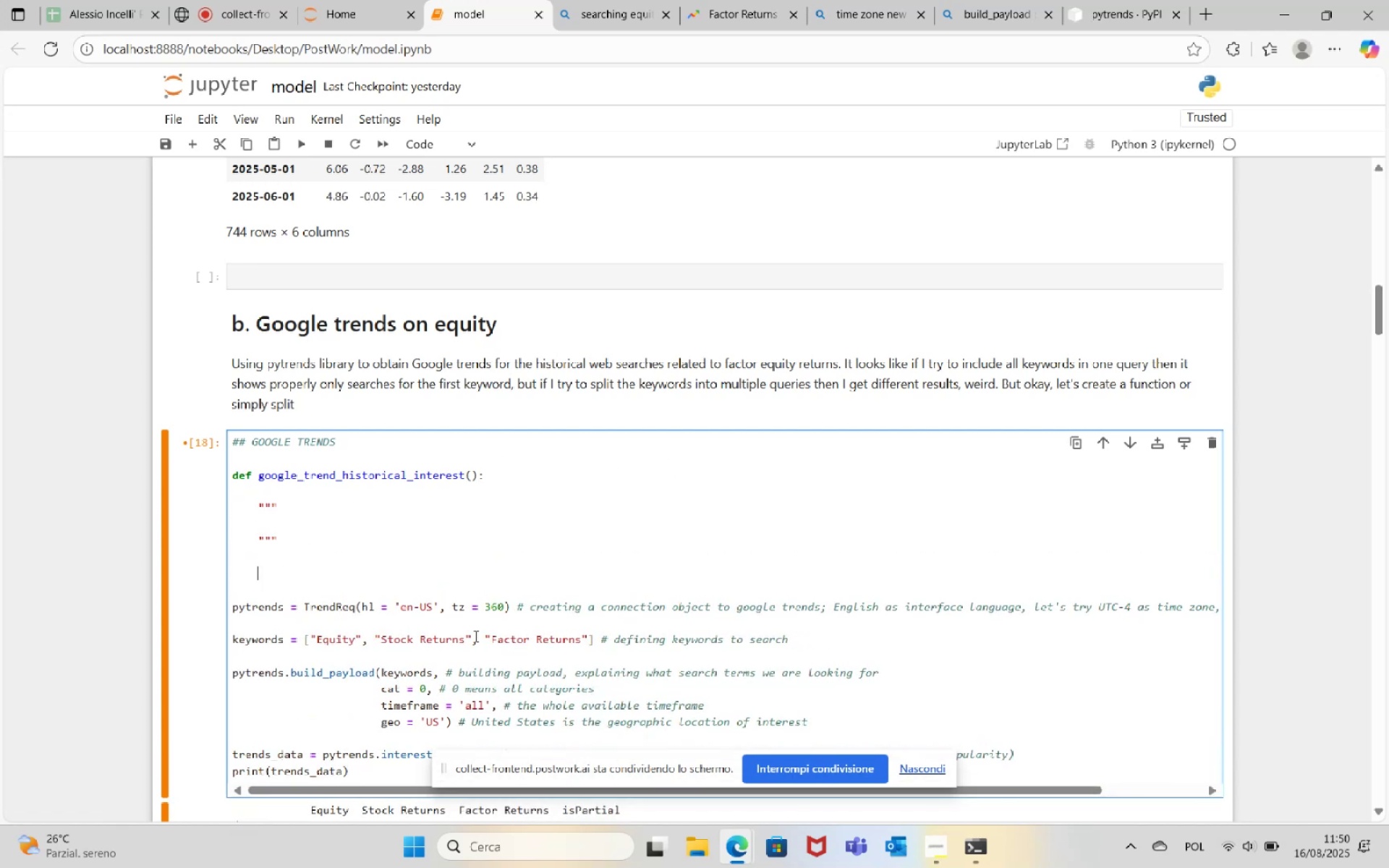 
left_click([471, 473])
 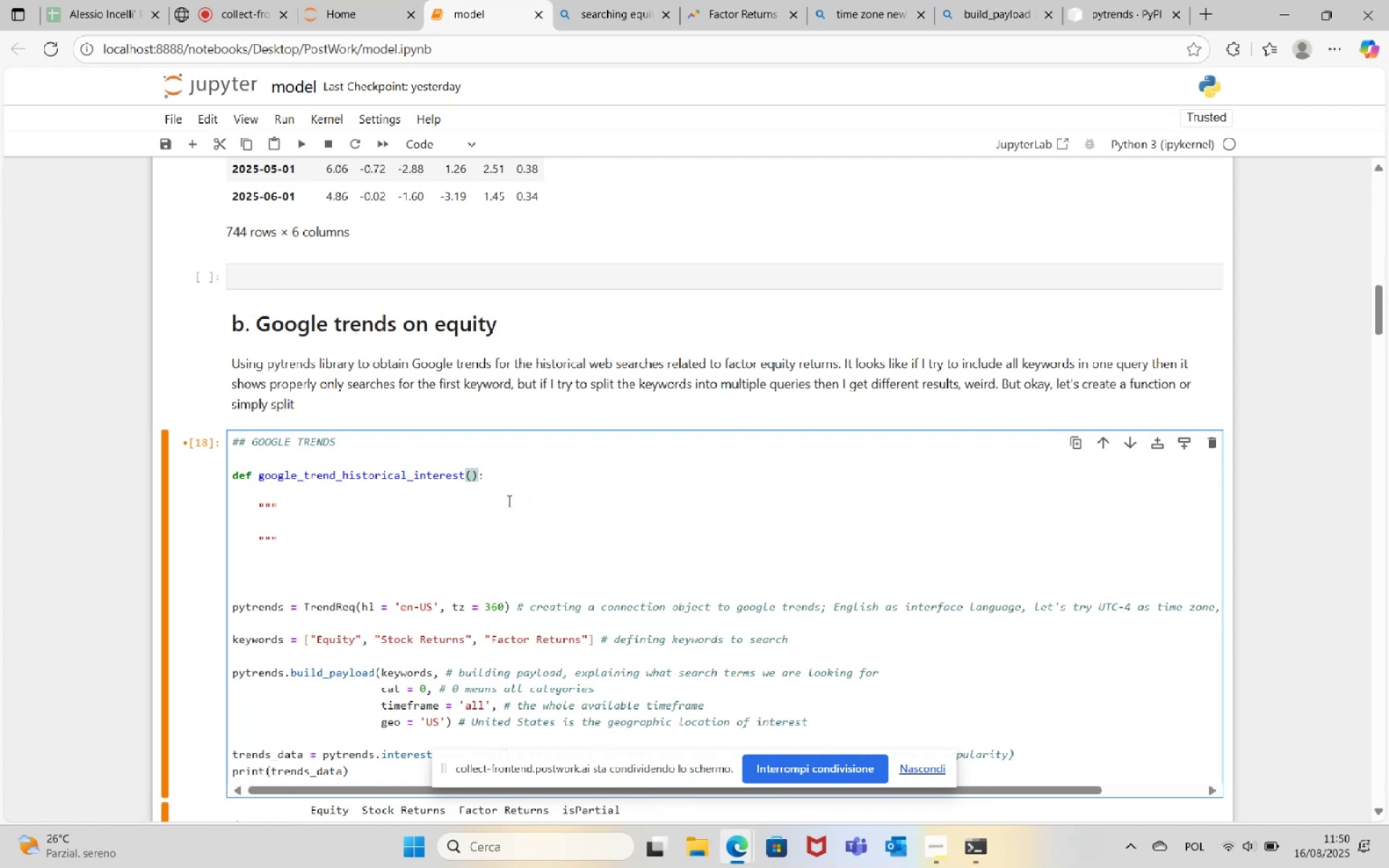 
type(ke)
key(Backspace)
key(Backspace)
type(search_term)
 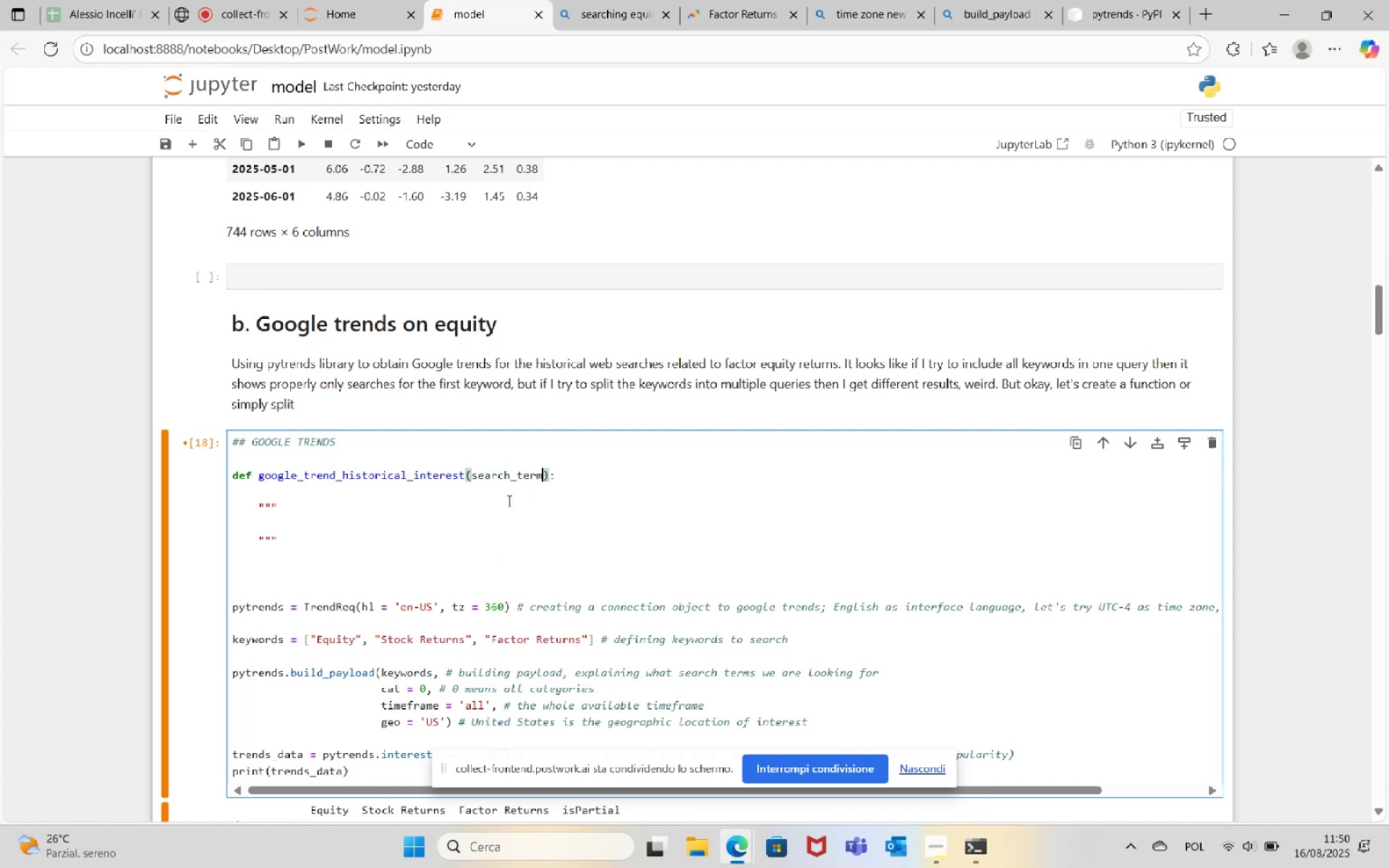 
left_click([263, 569])
 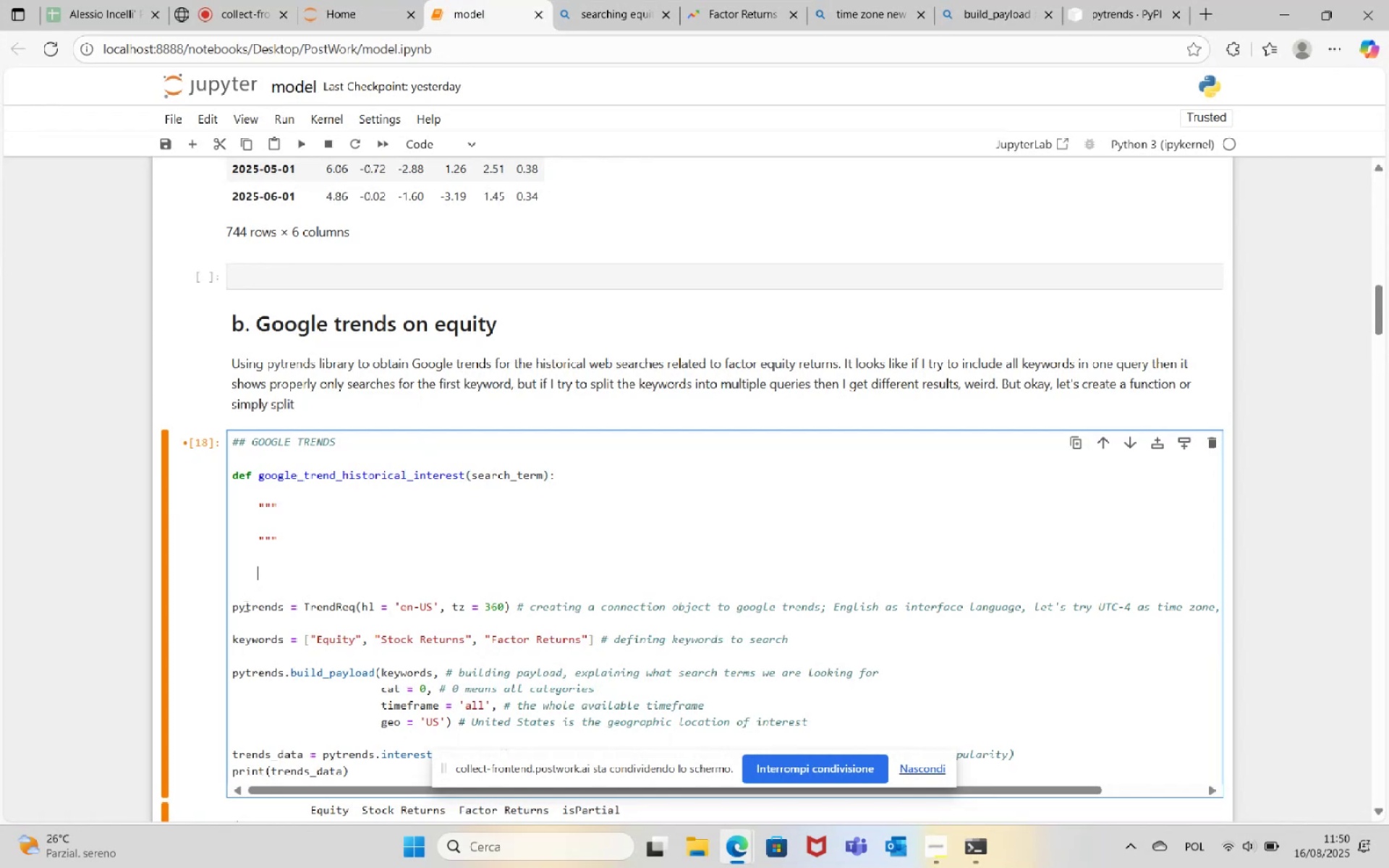 
left_click_drag(start_coordinate=[230, 610], to_coordinate=[439, 610])
 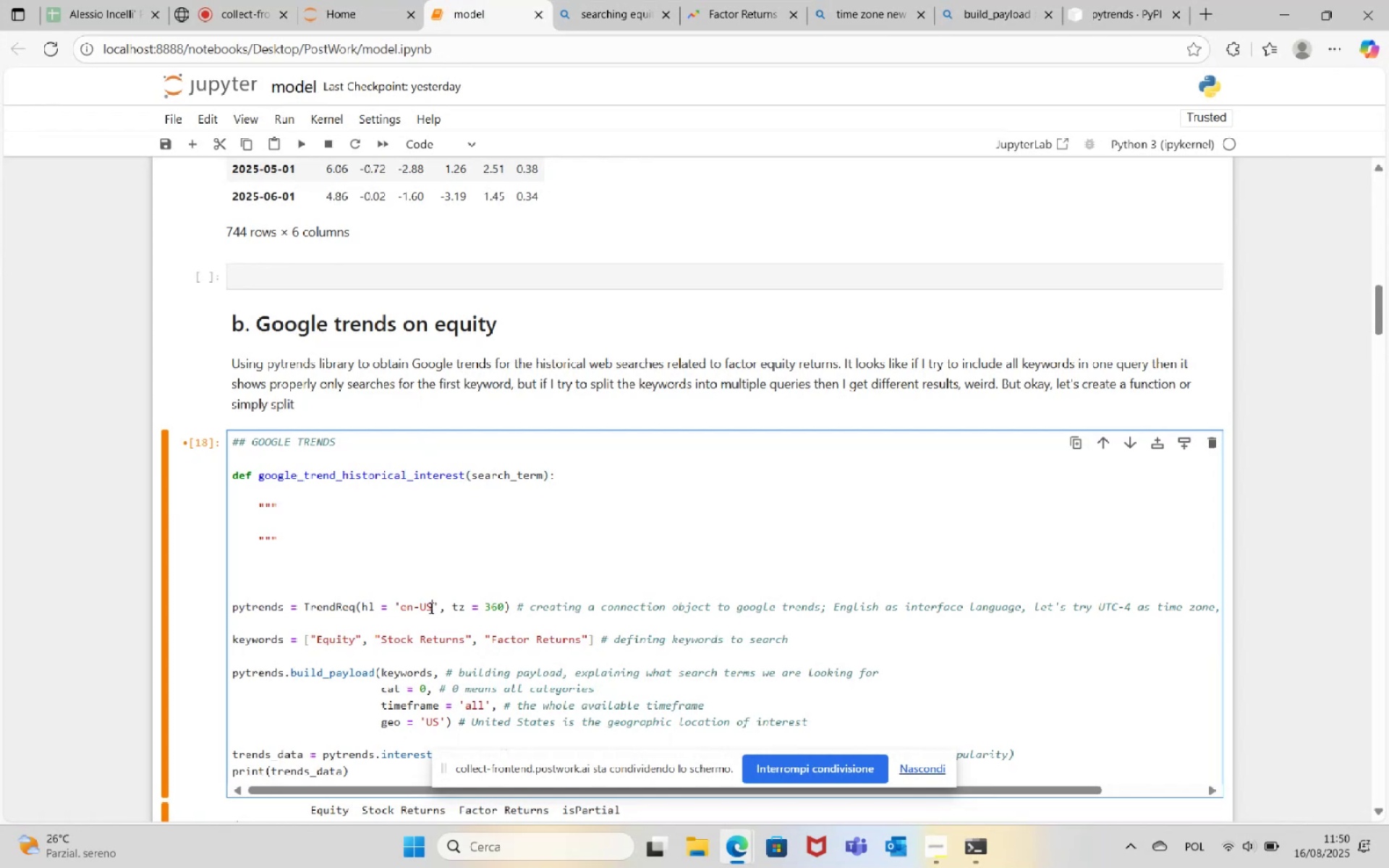 
double_click([417, 605])
 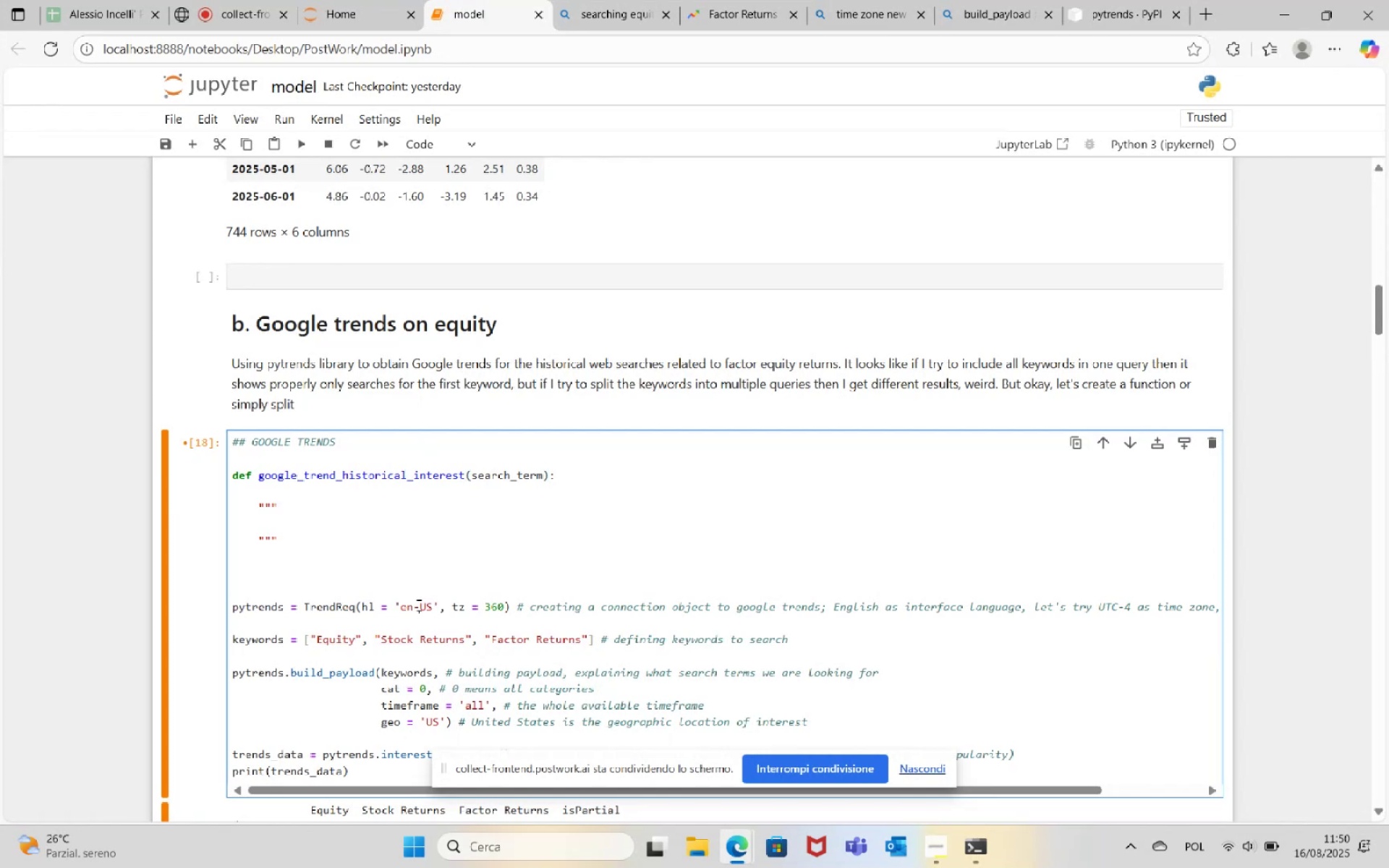 
triple_click([417, 605])
 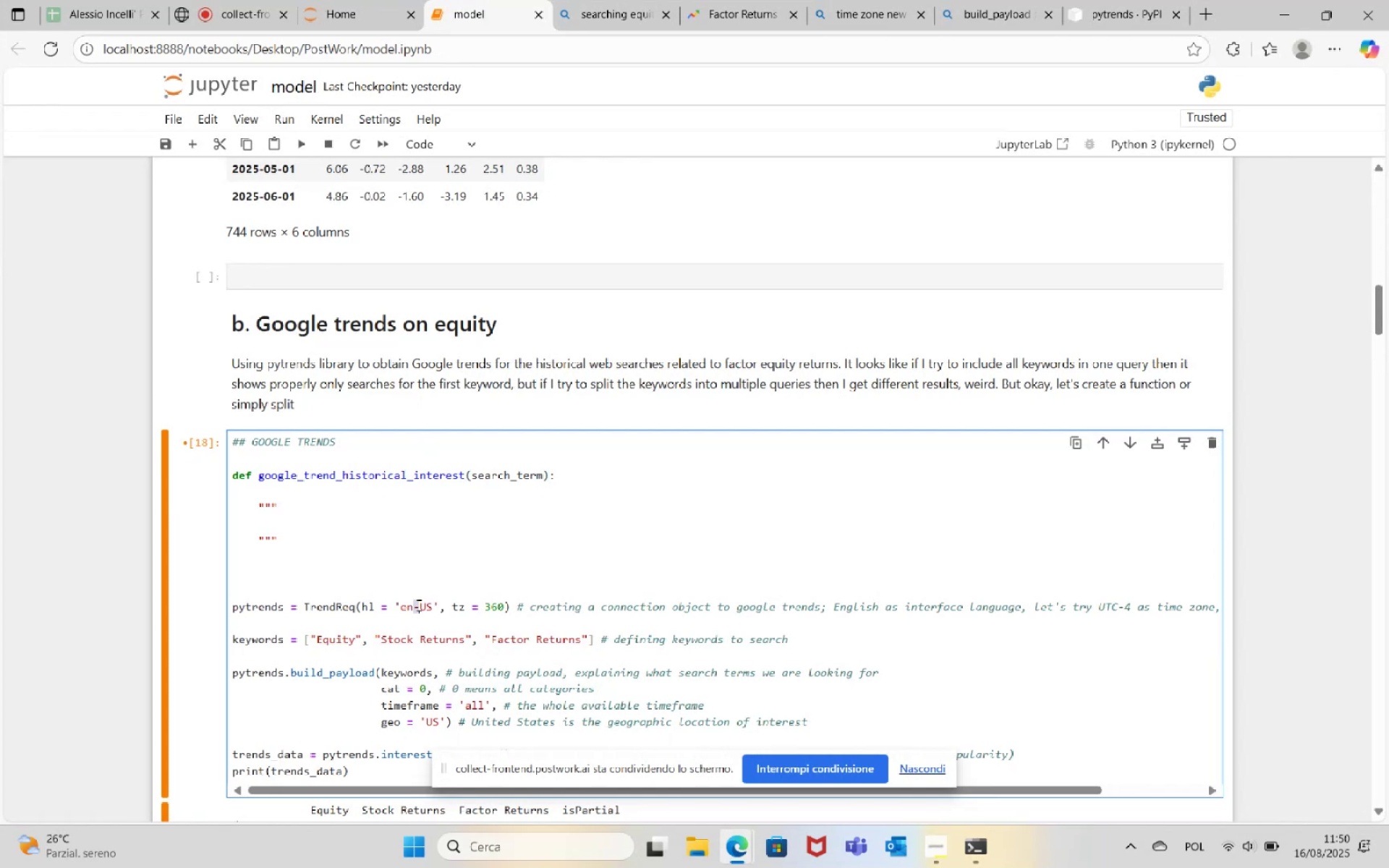 
triple_click([417, 605])
 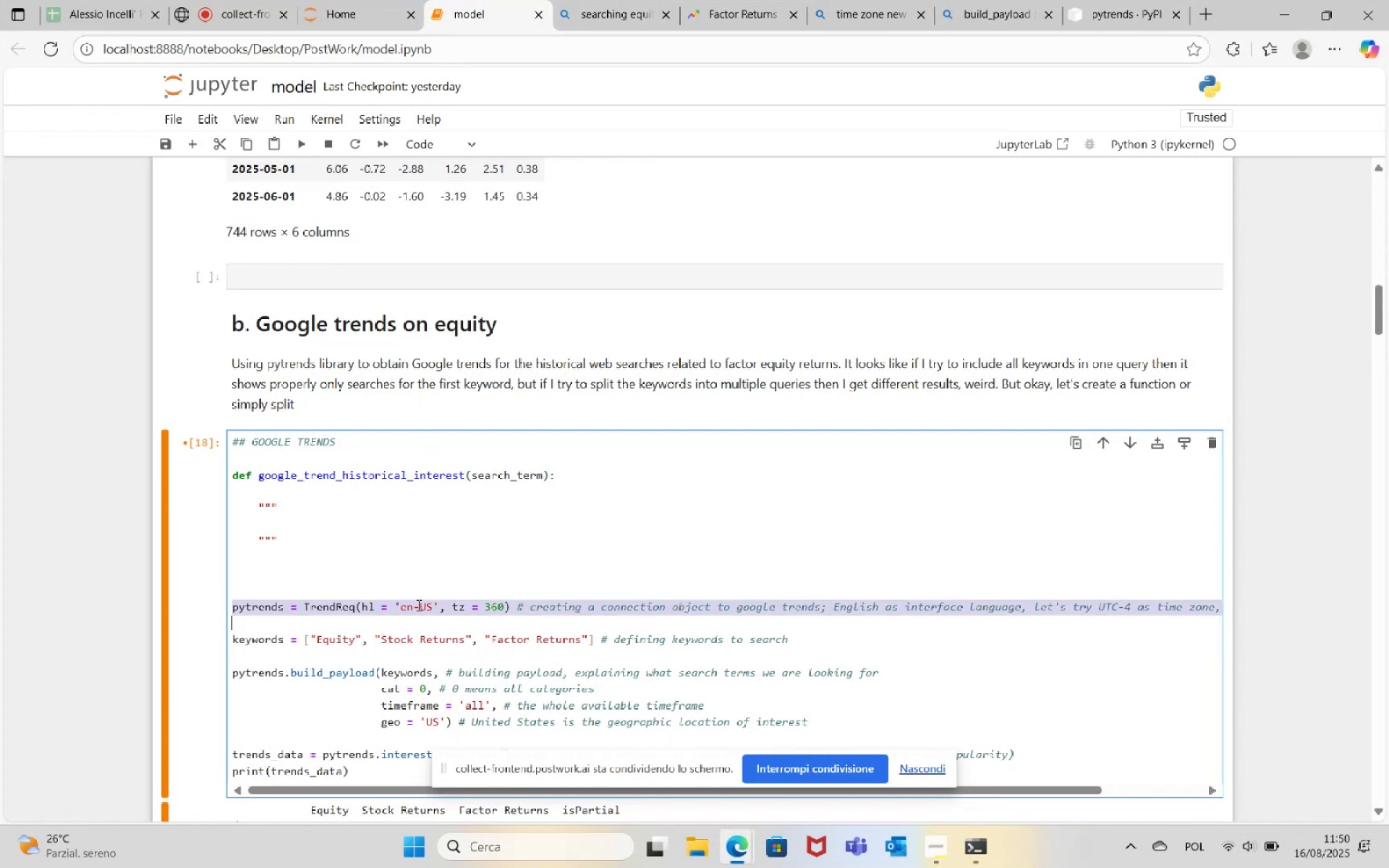 
key(Control+X)
 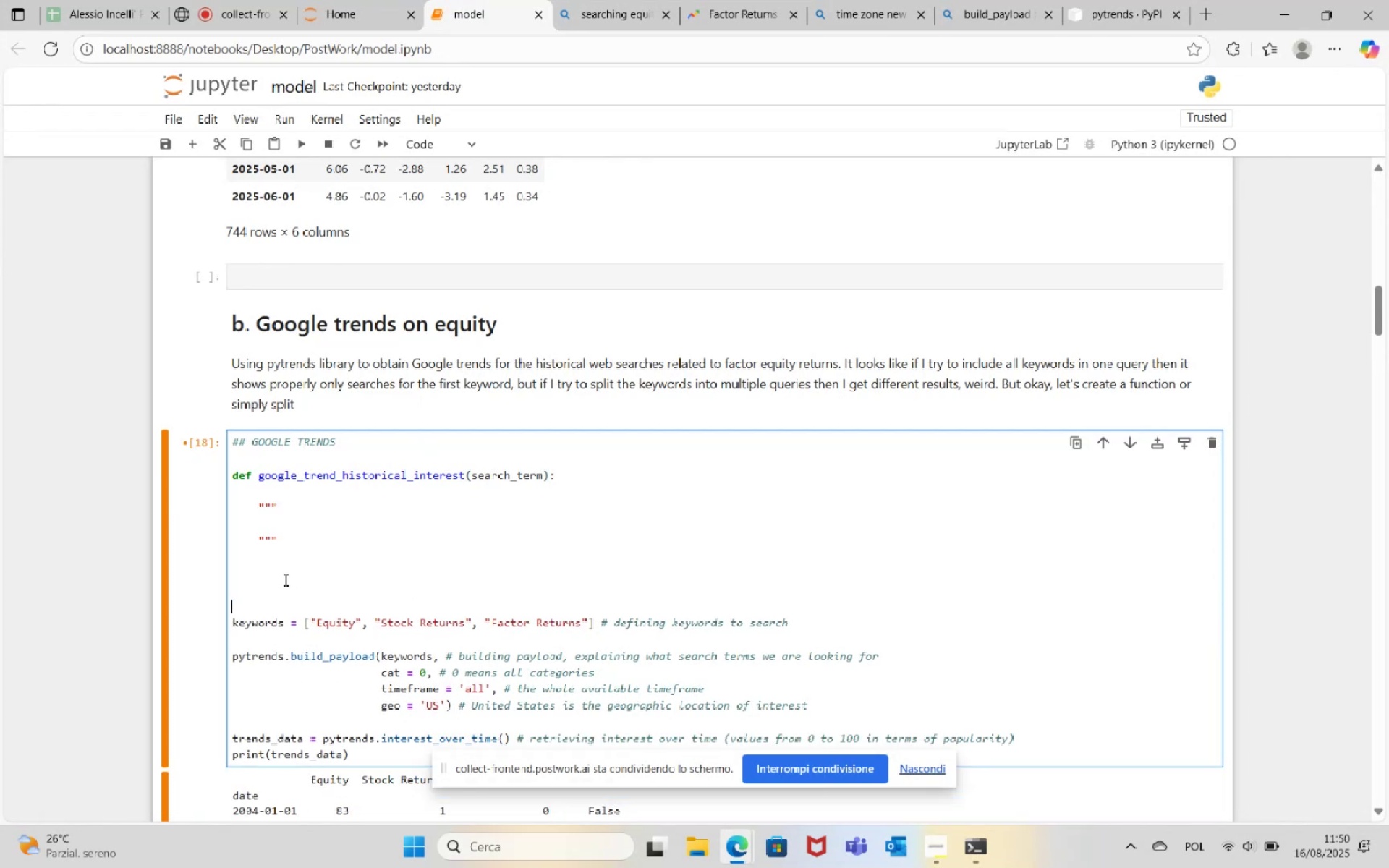 
left_click([278, 560])
 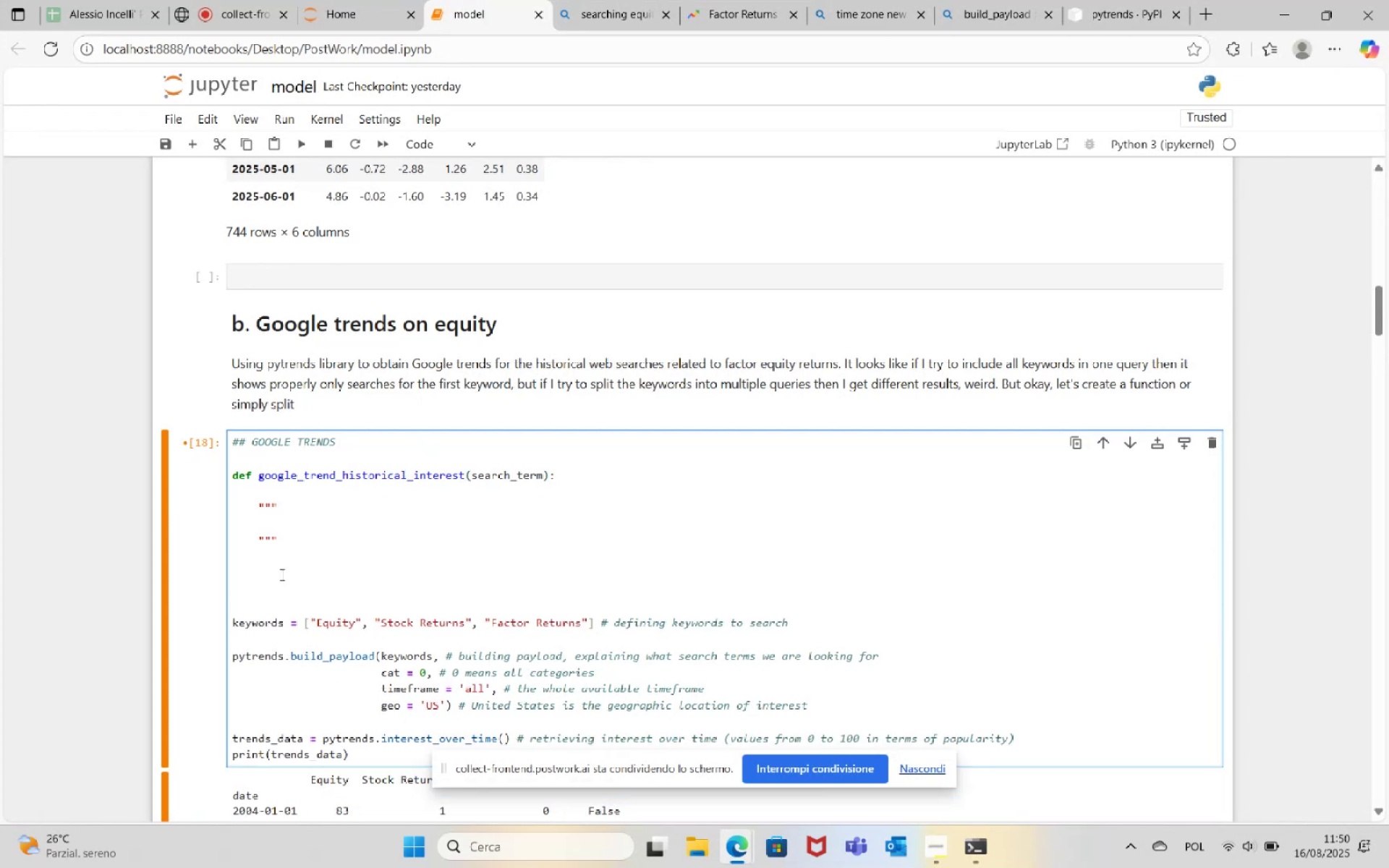 
left_click([271, 570])
 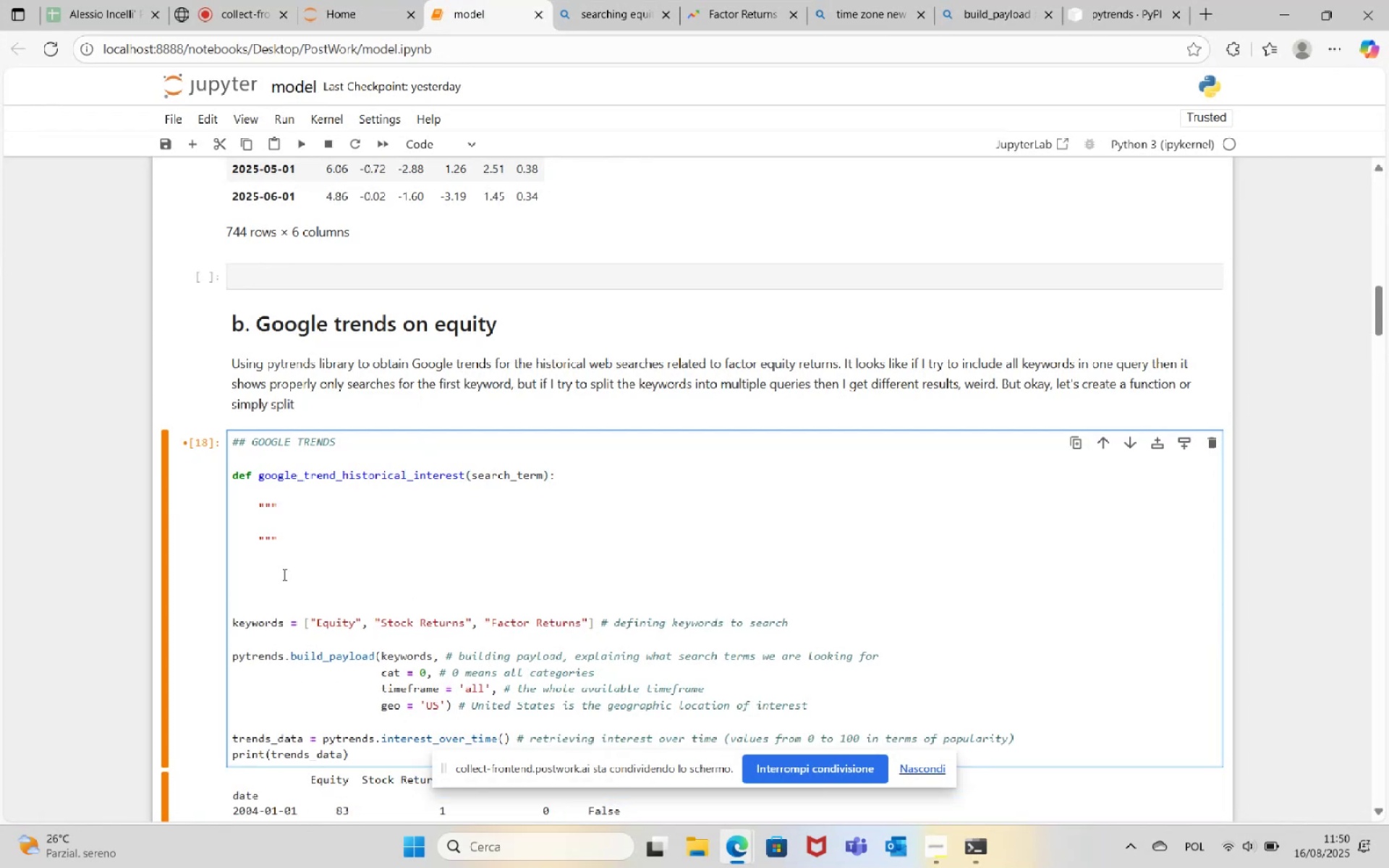 
key(Control+V)
 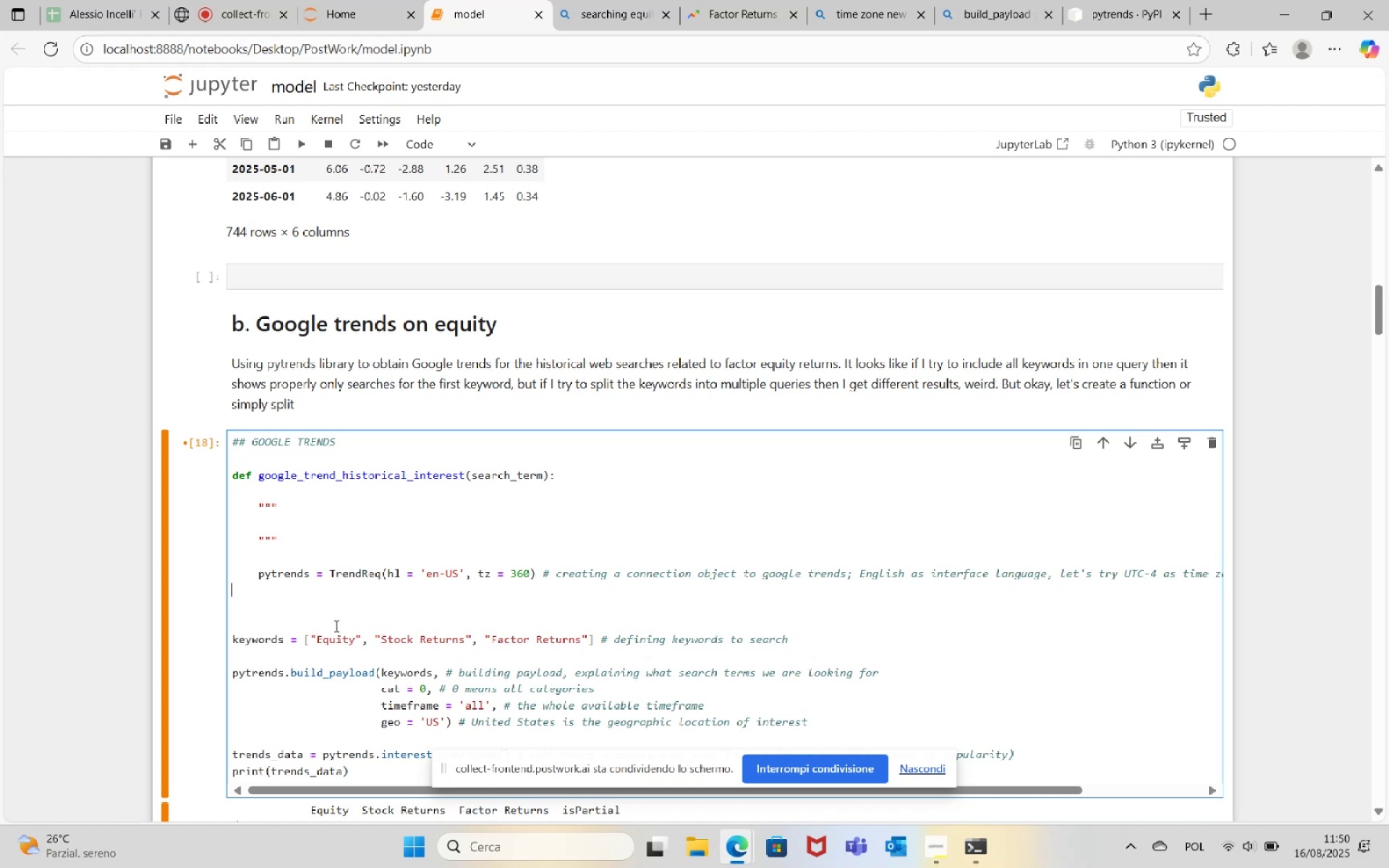 
key(Tab)
 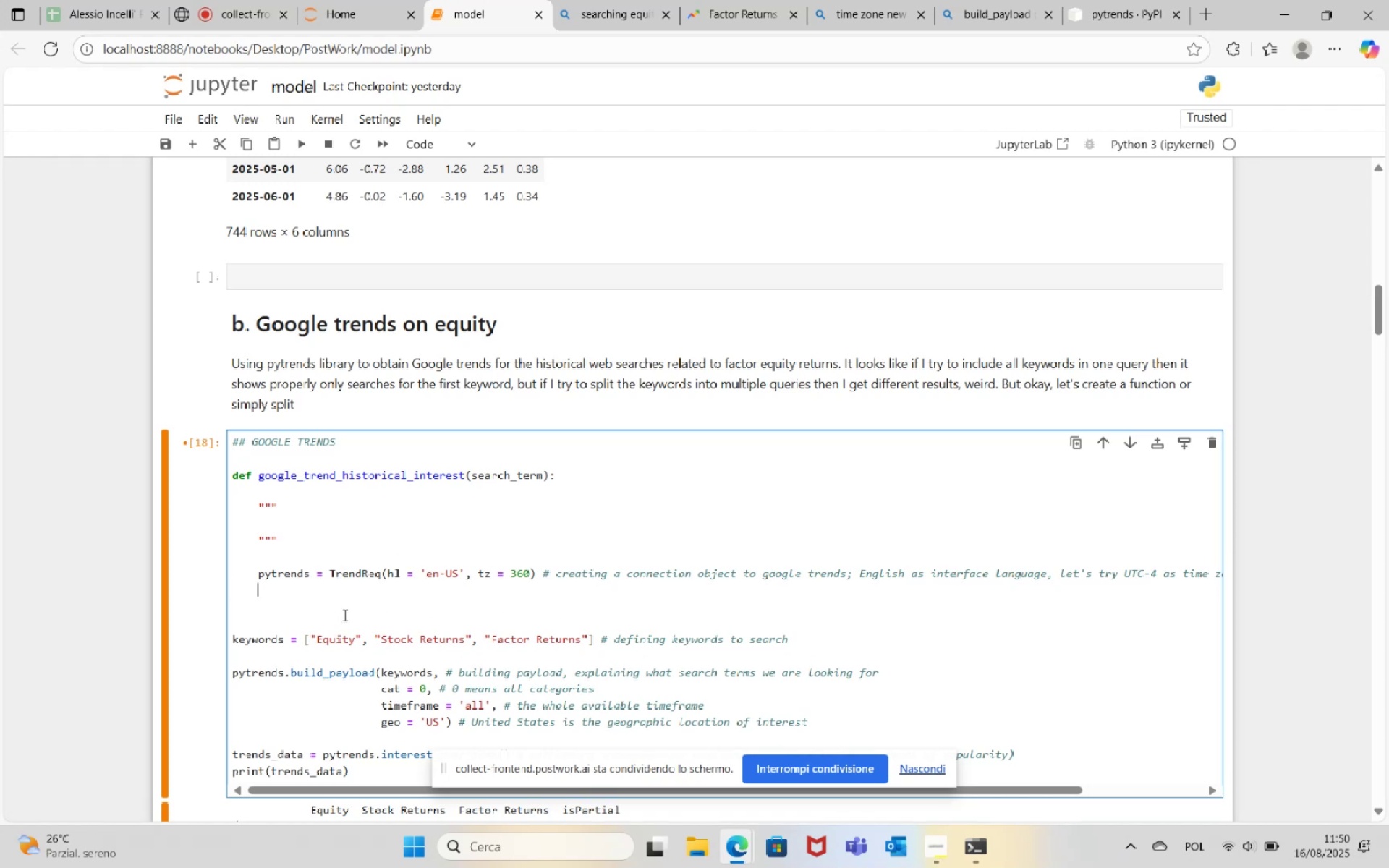 
key(Enter)
 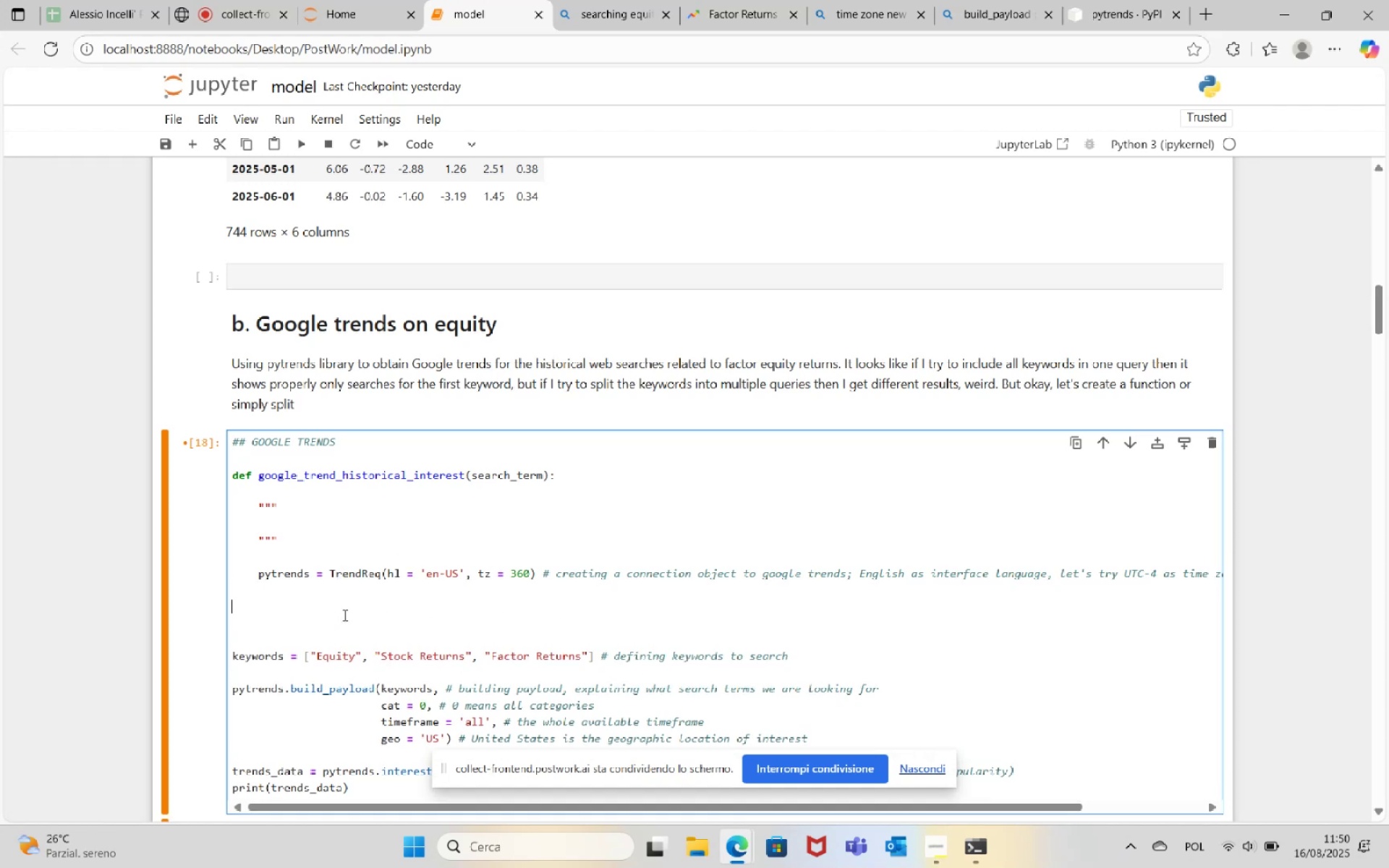 
key(Tab)
 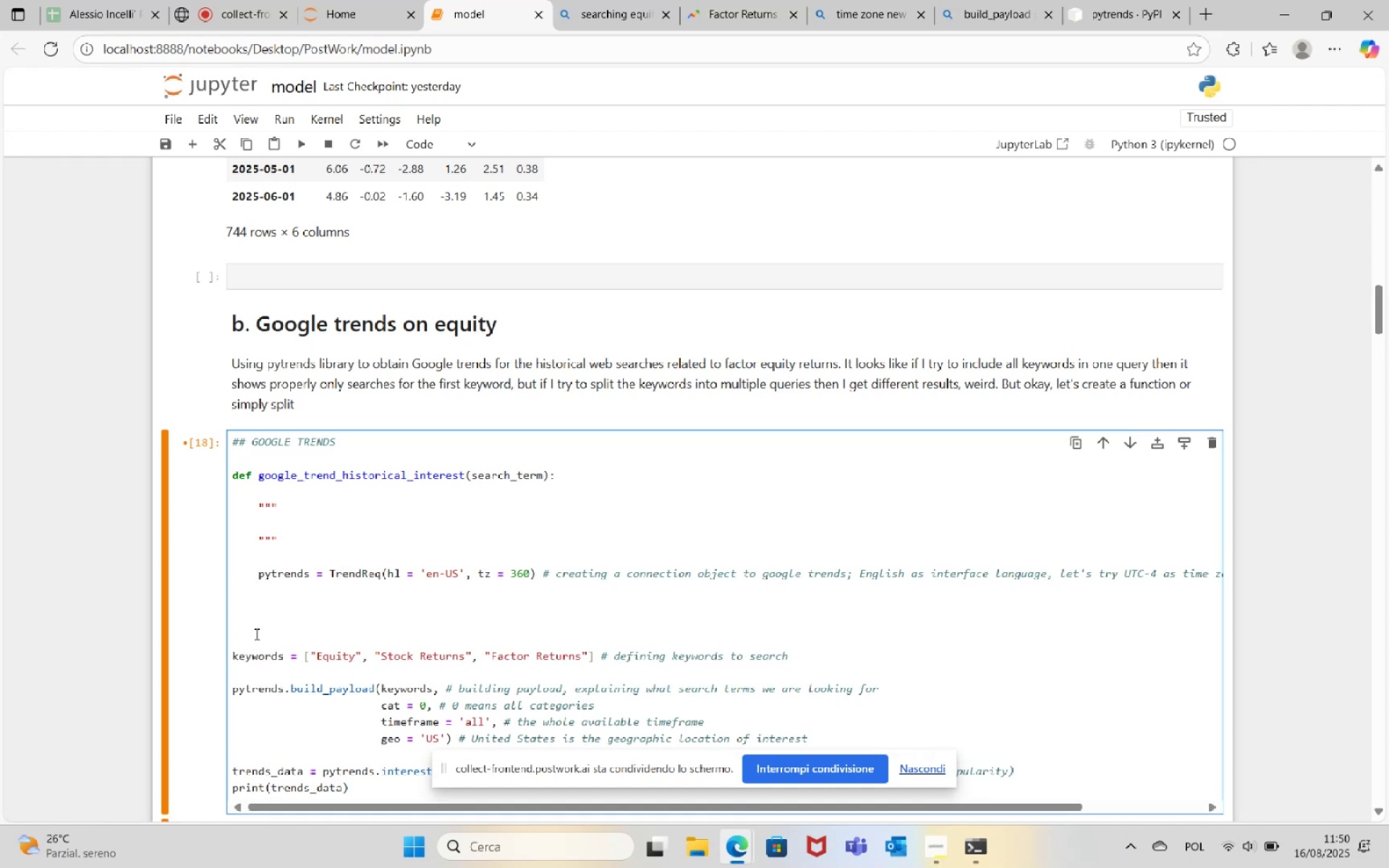 
scroll: coordinate [521, 577], scroll_direction: down, amount: 1.0
 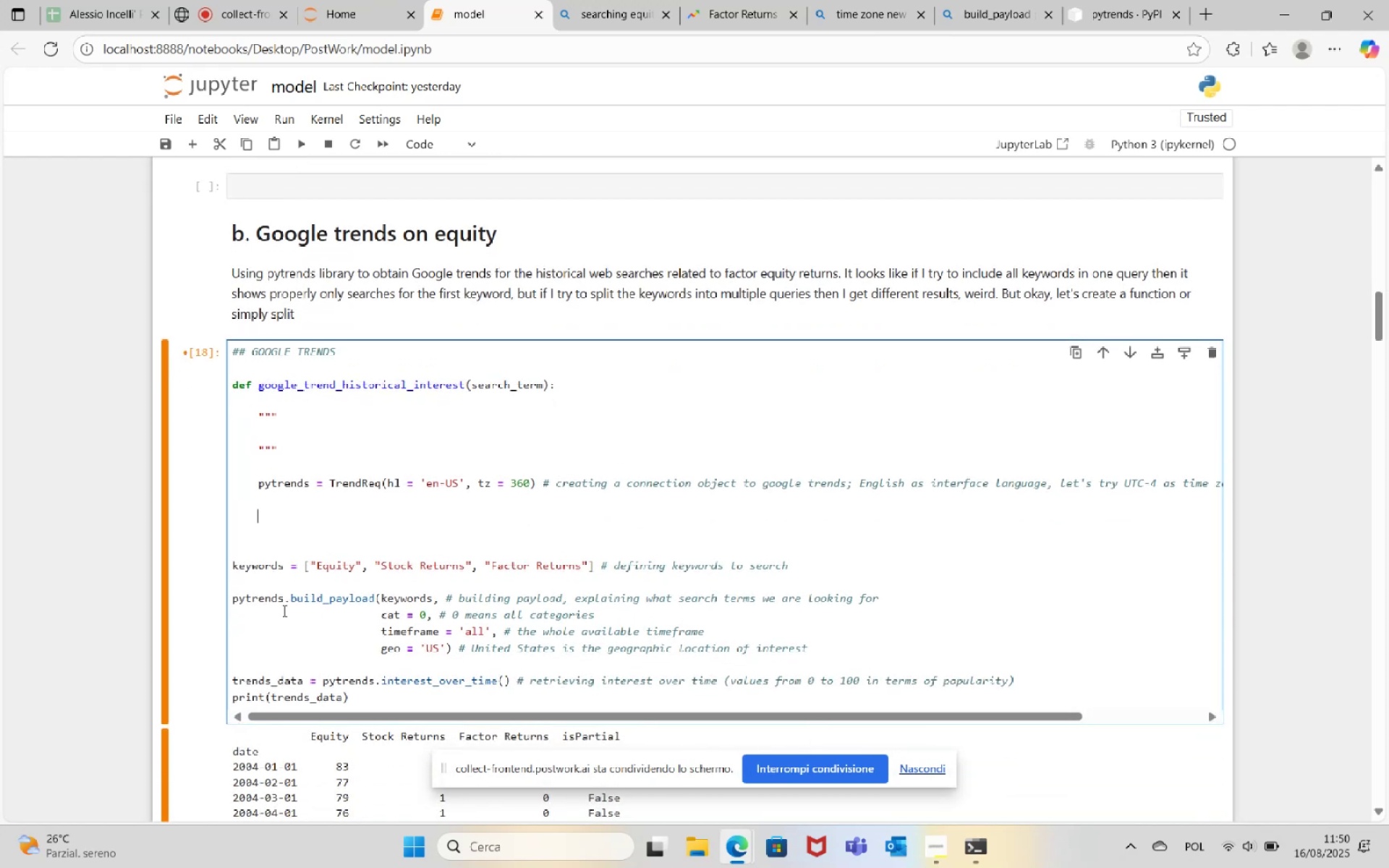 
left_click_drag(start_coordinate=[232, 600], to_coordinate=[823, 652])
 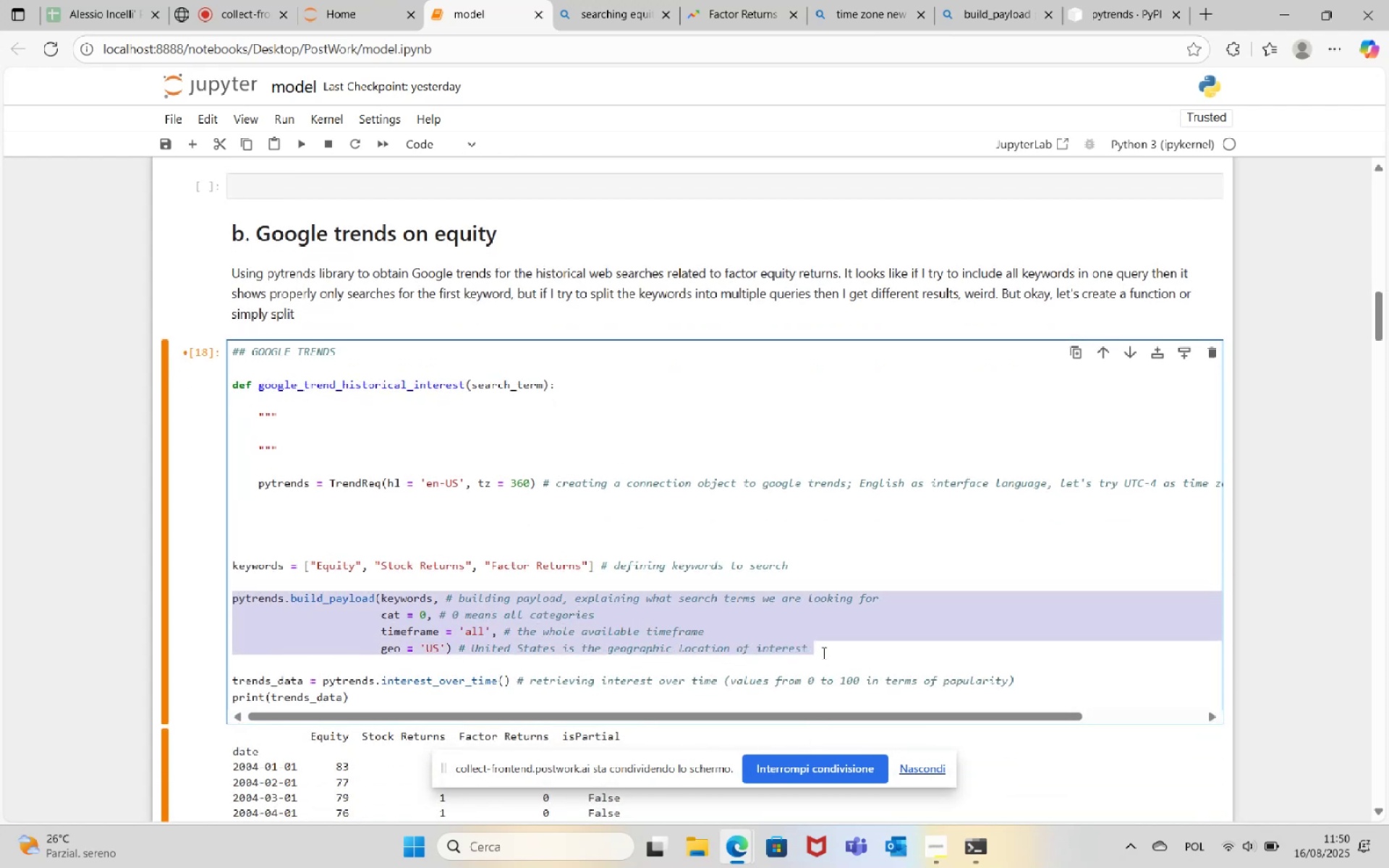 
key(Control+X)
 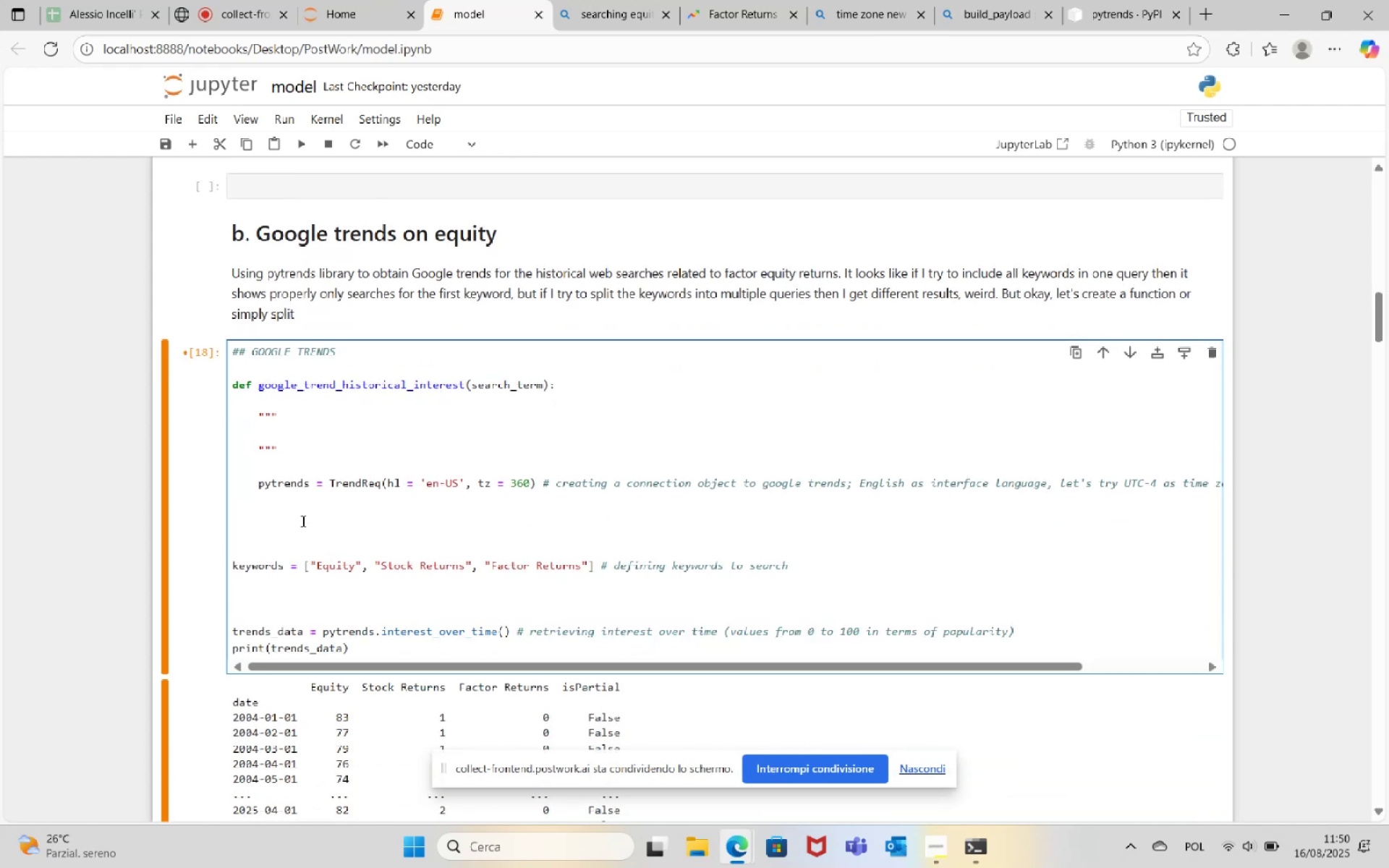 
left_click([282, 513])
 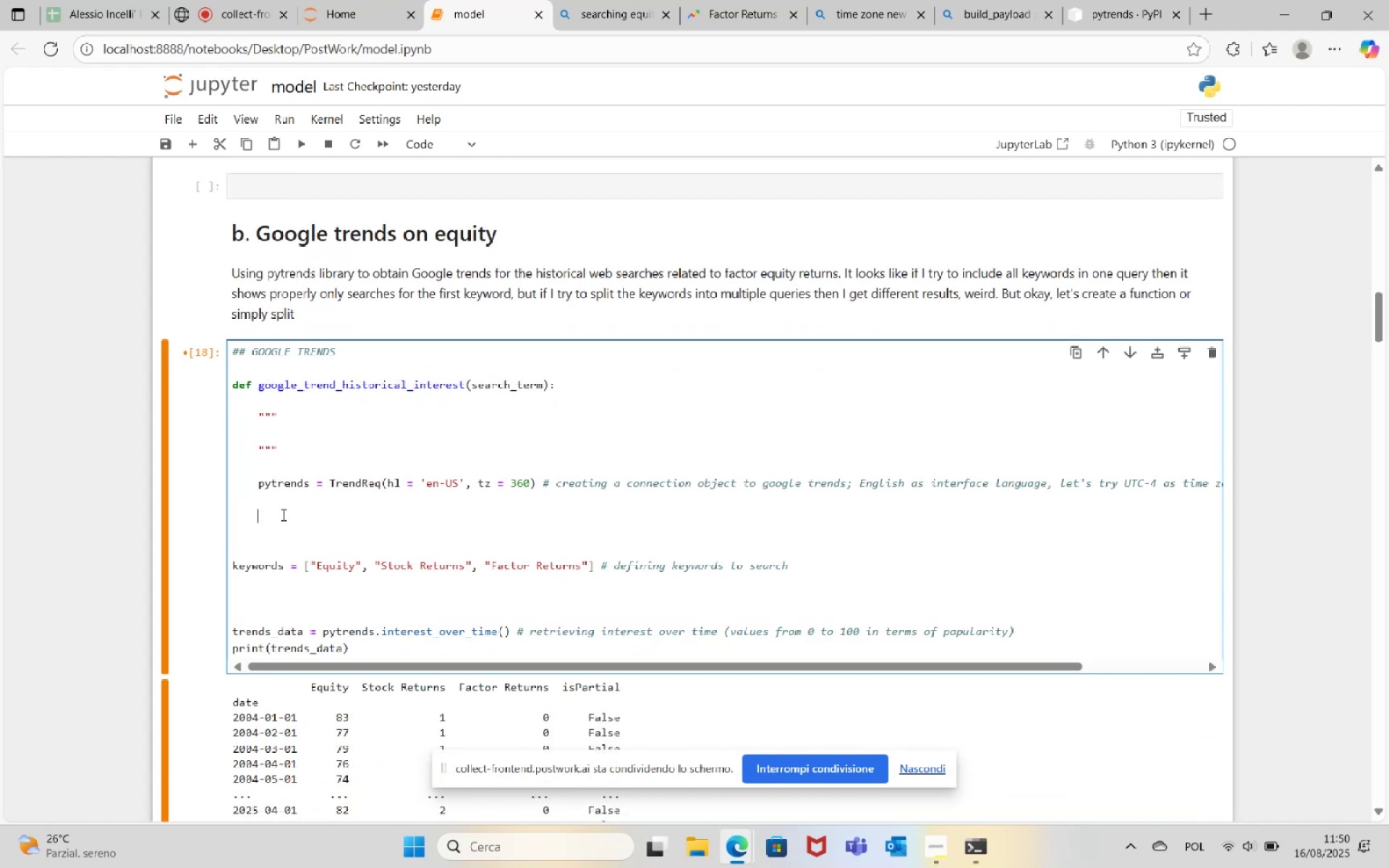 
key(Control+V)
 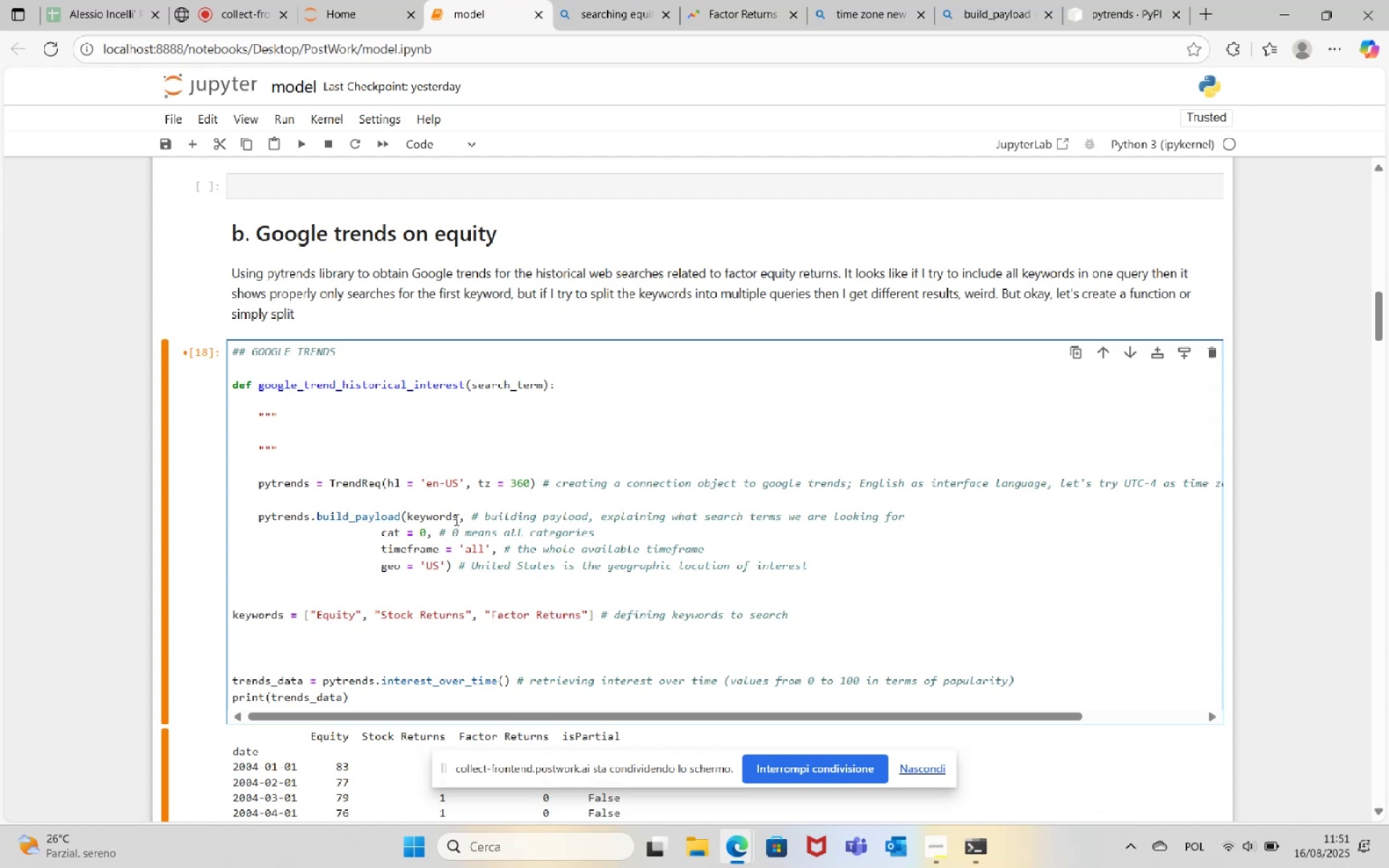 
double_click([440, 521])
 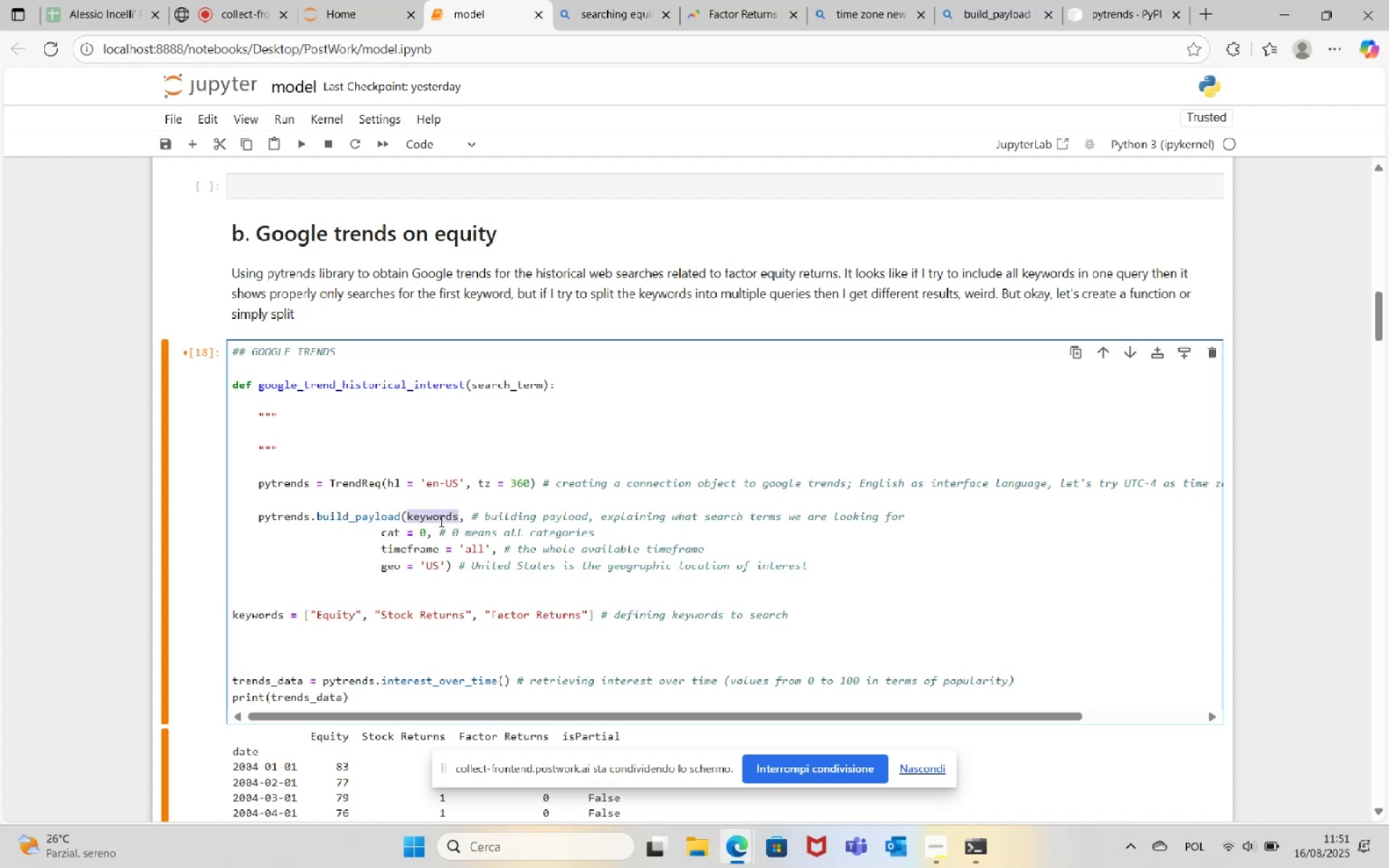 
type(search_term)
 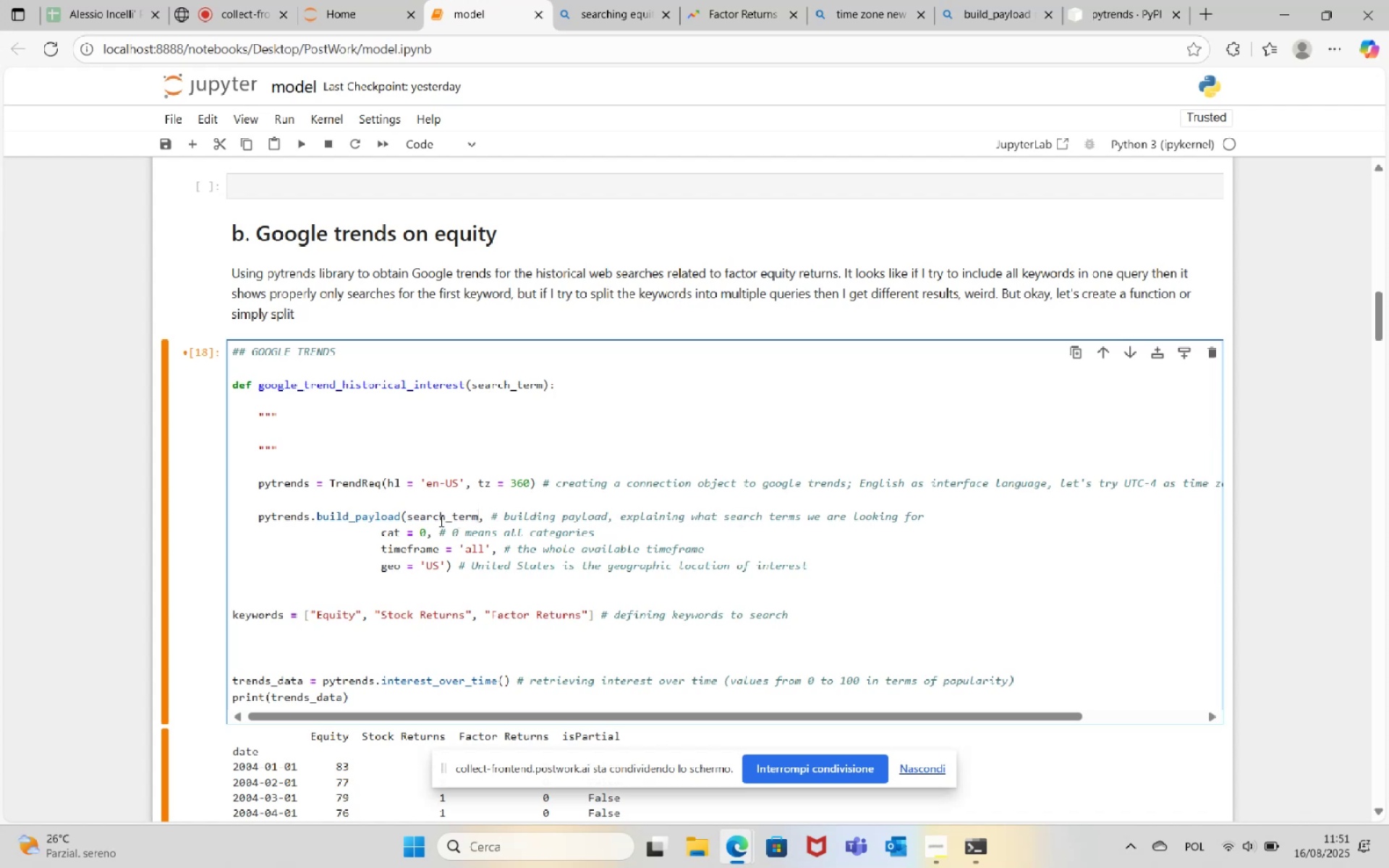 
left_click([990, 5])
 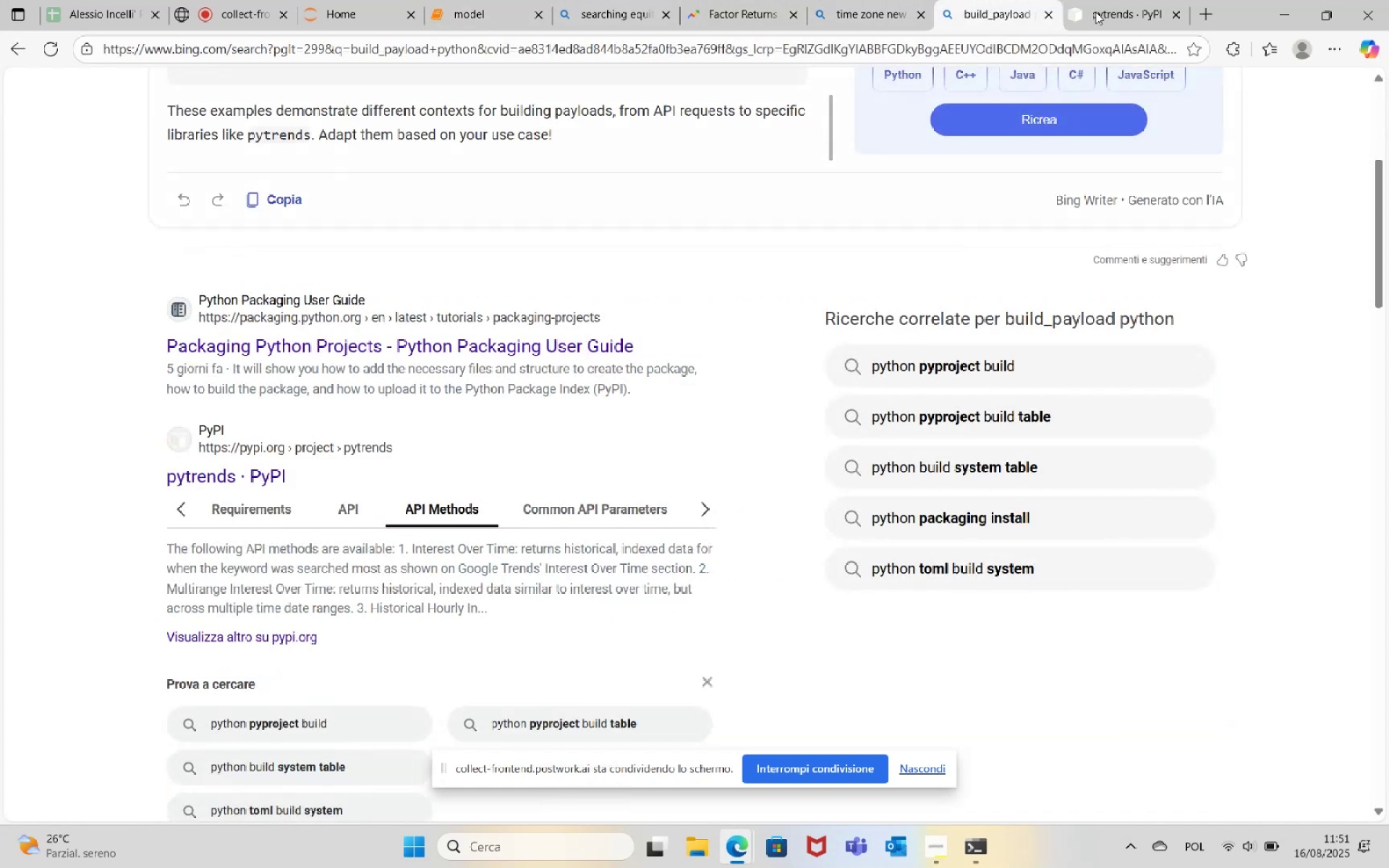 
left_click([1119, 0])
 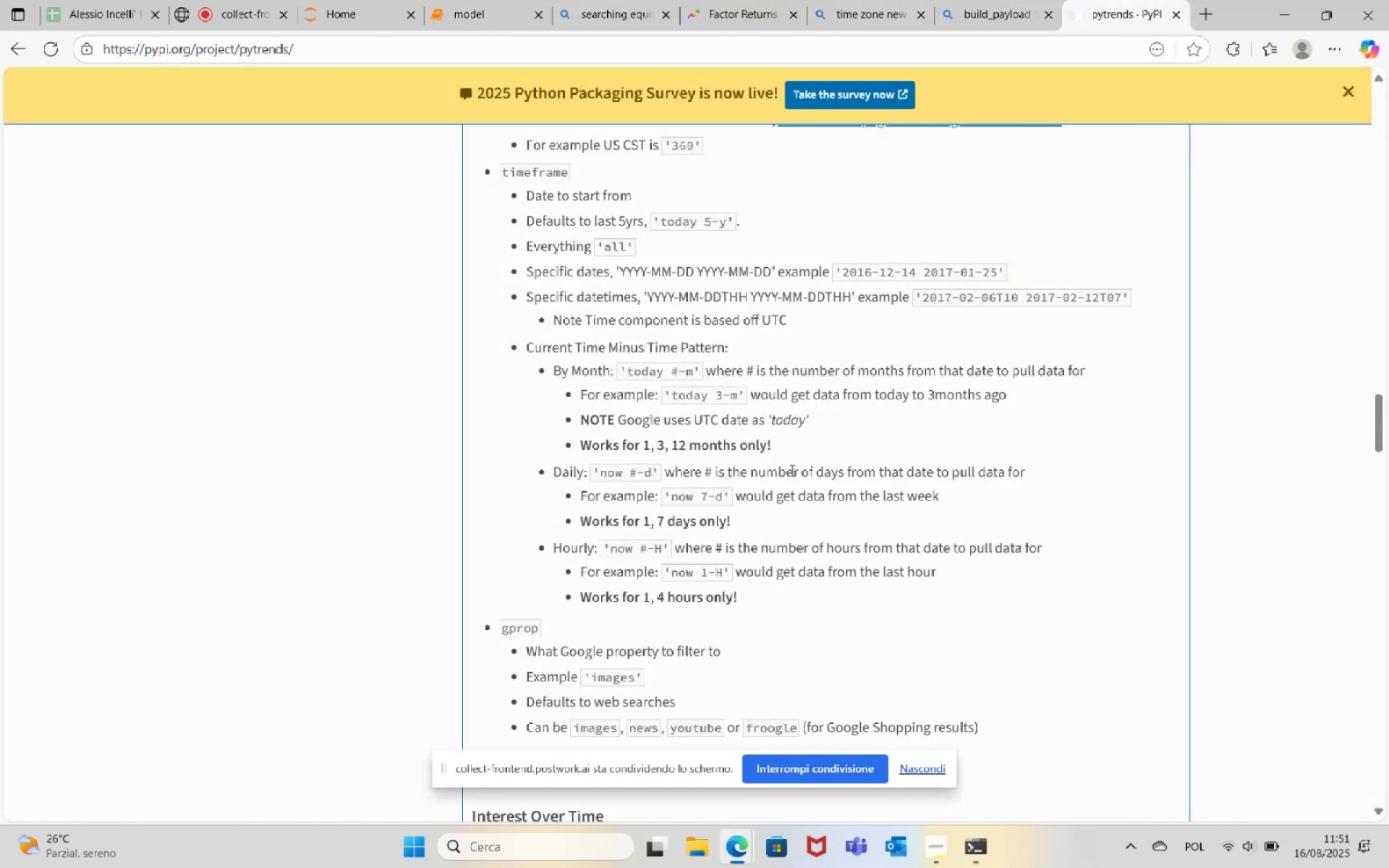 
scroll: coordinate [825, 490], scroll_direction: up, amount: 22.0
 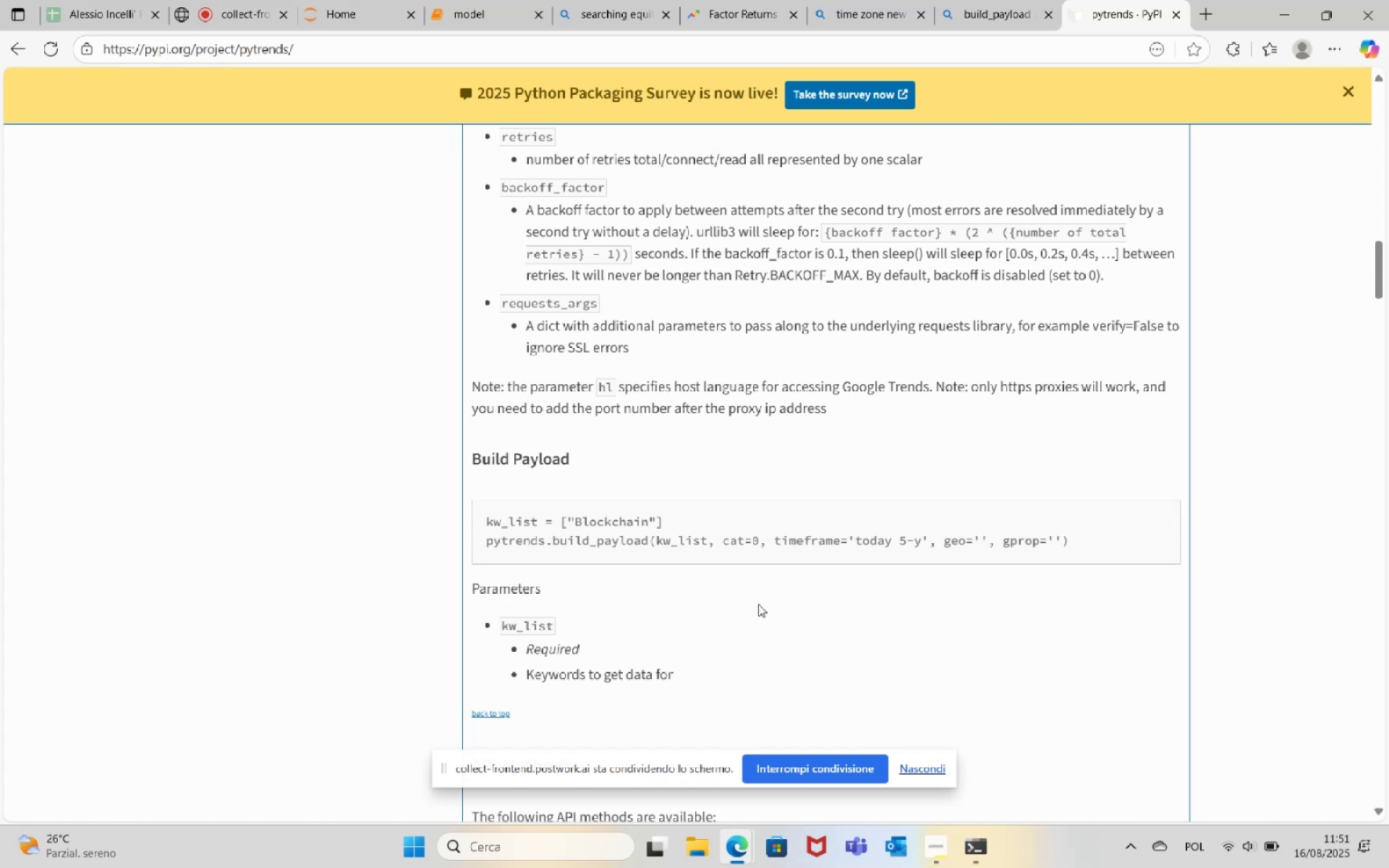 
wait(6.16)
 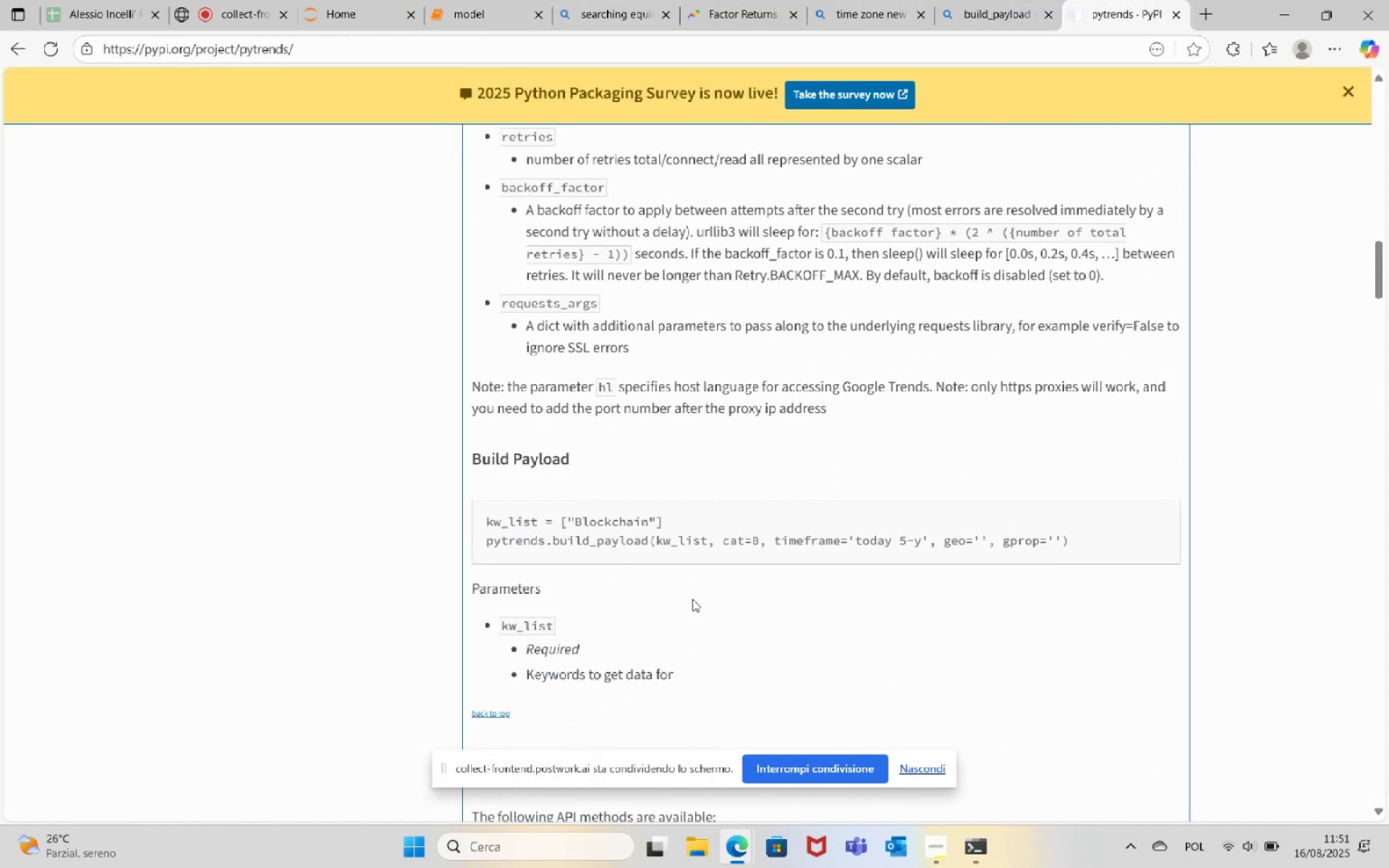 
left_click([504, 0])
 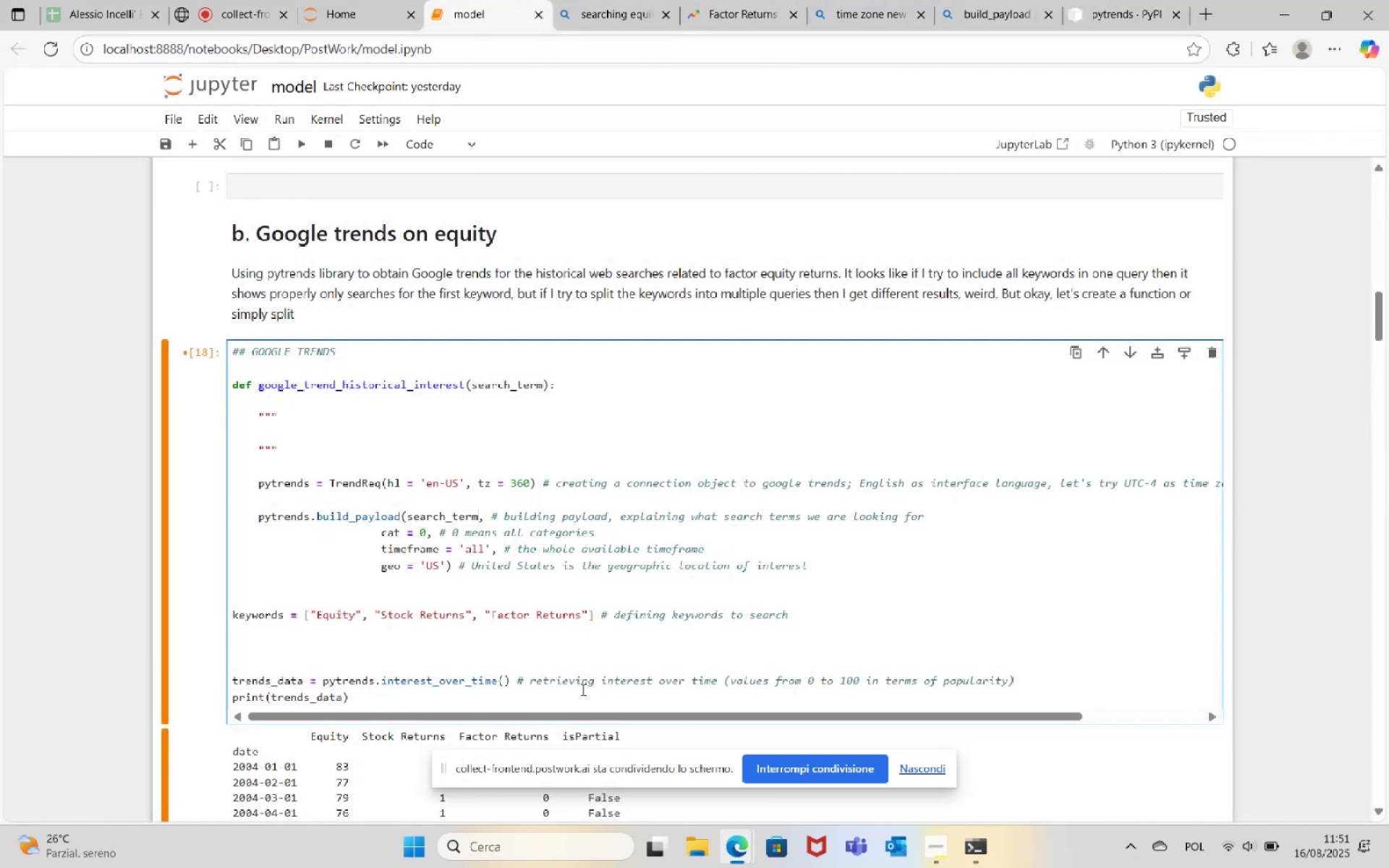 
double_click([883, 677])
 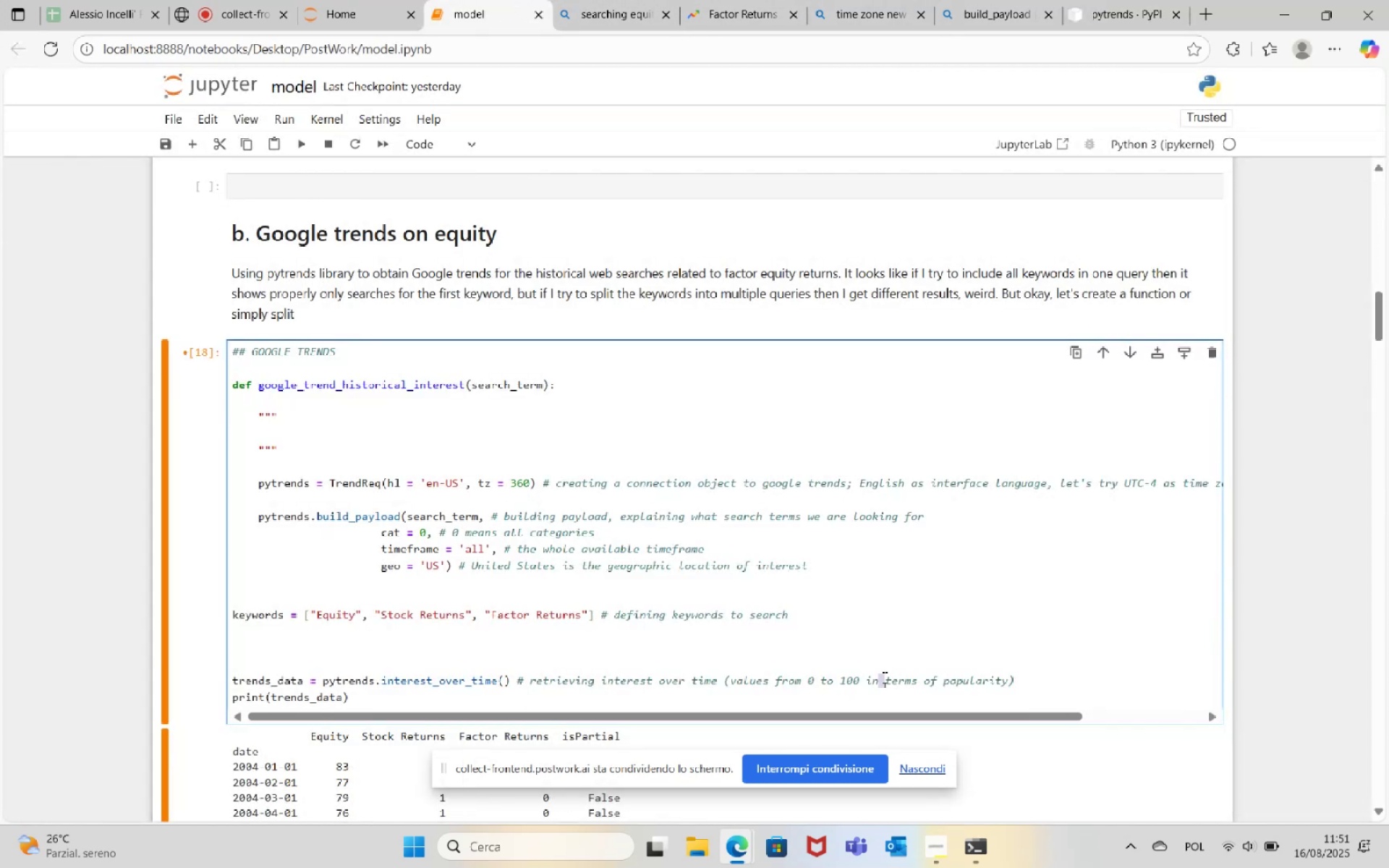 
triple_click([883, 677])
 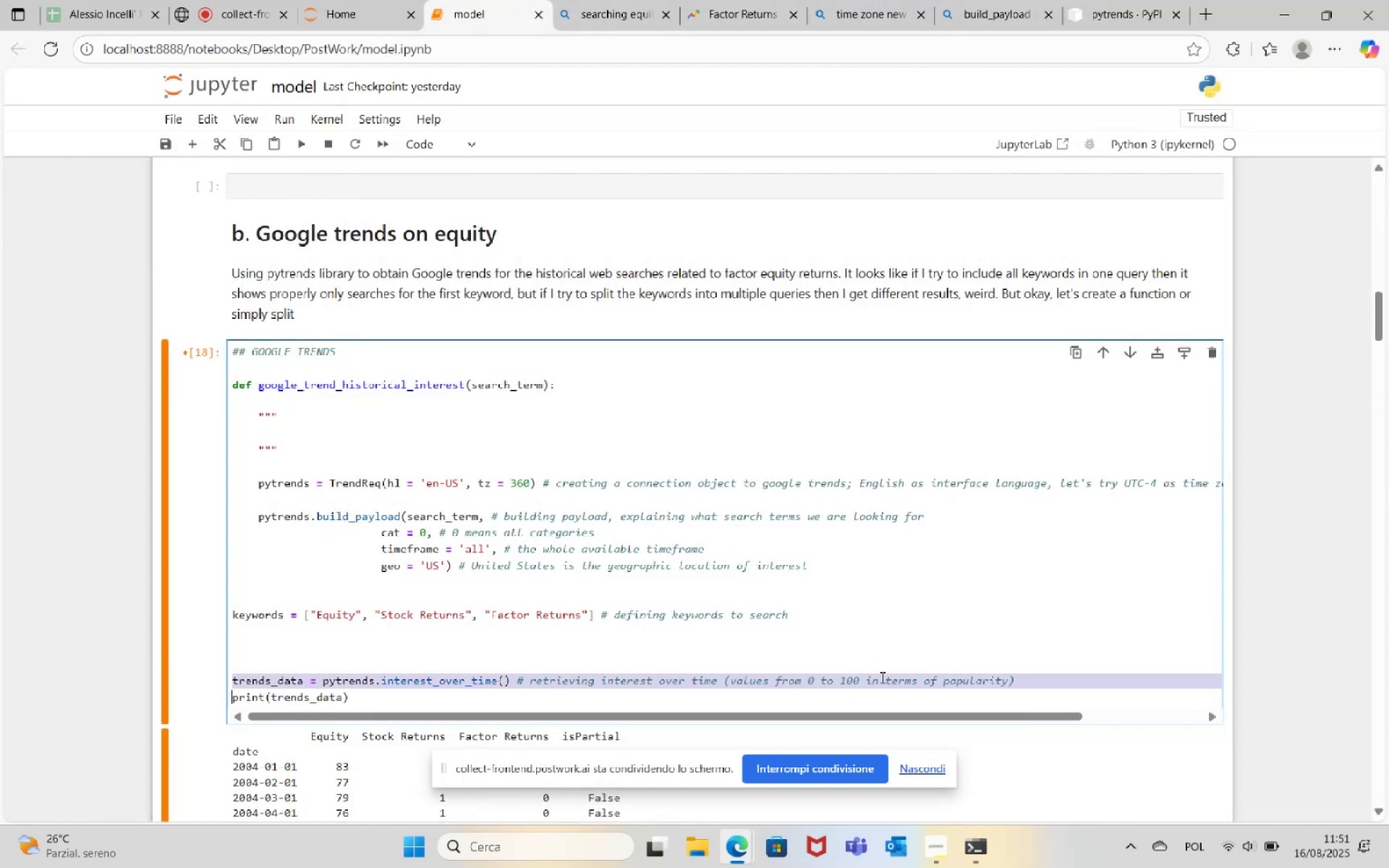 
key(Control+X)
 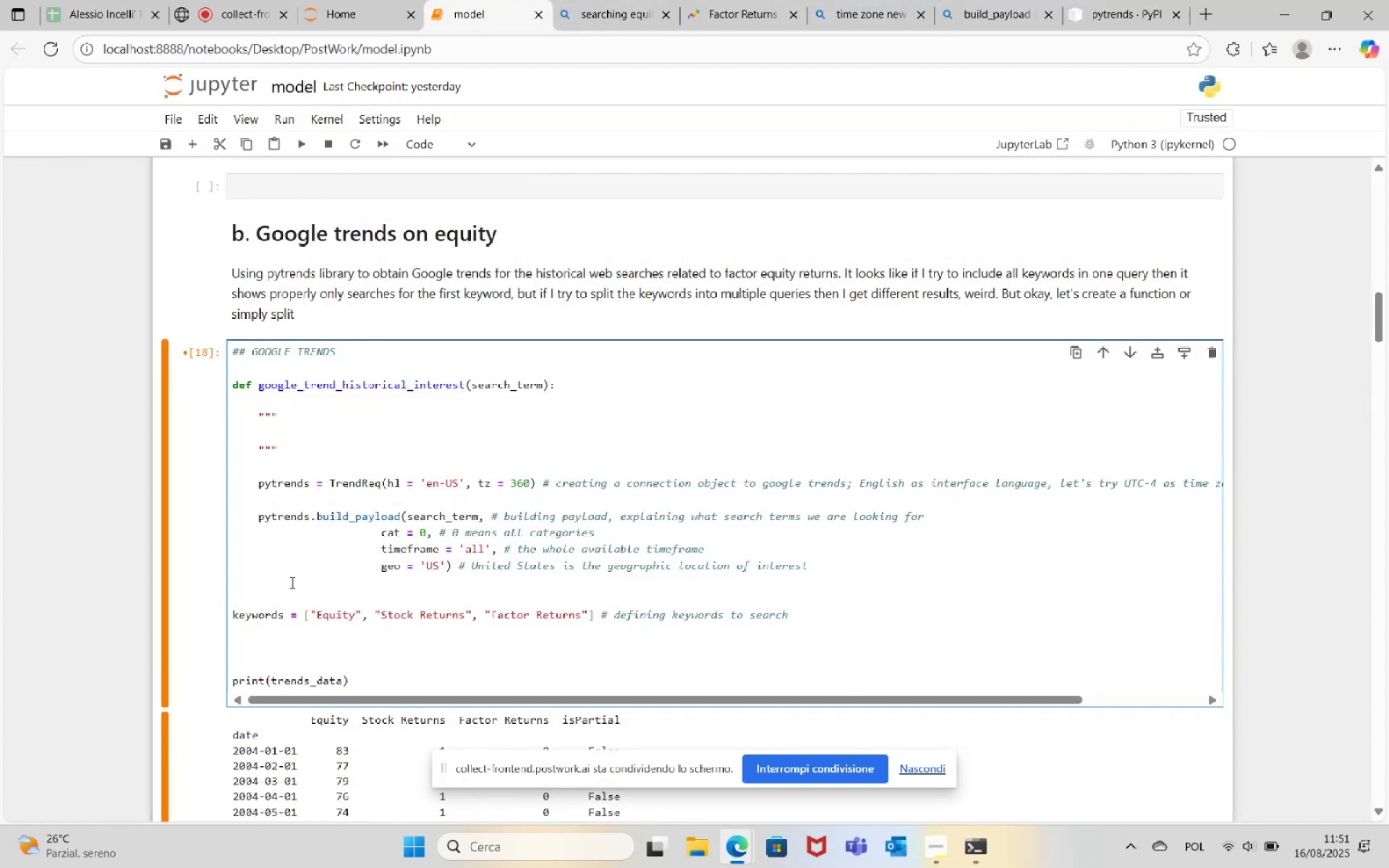 
left_click([273, 586])
 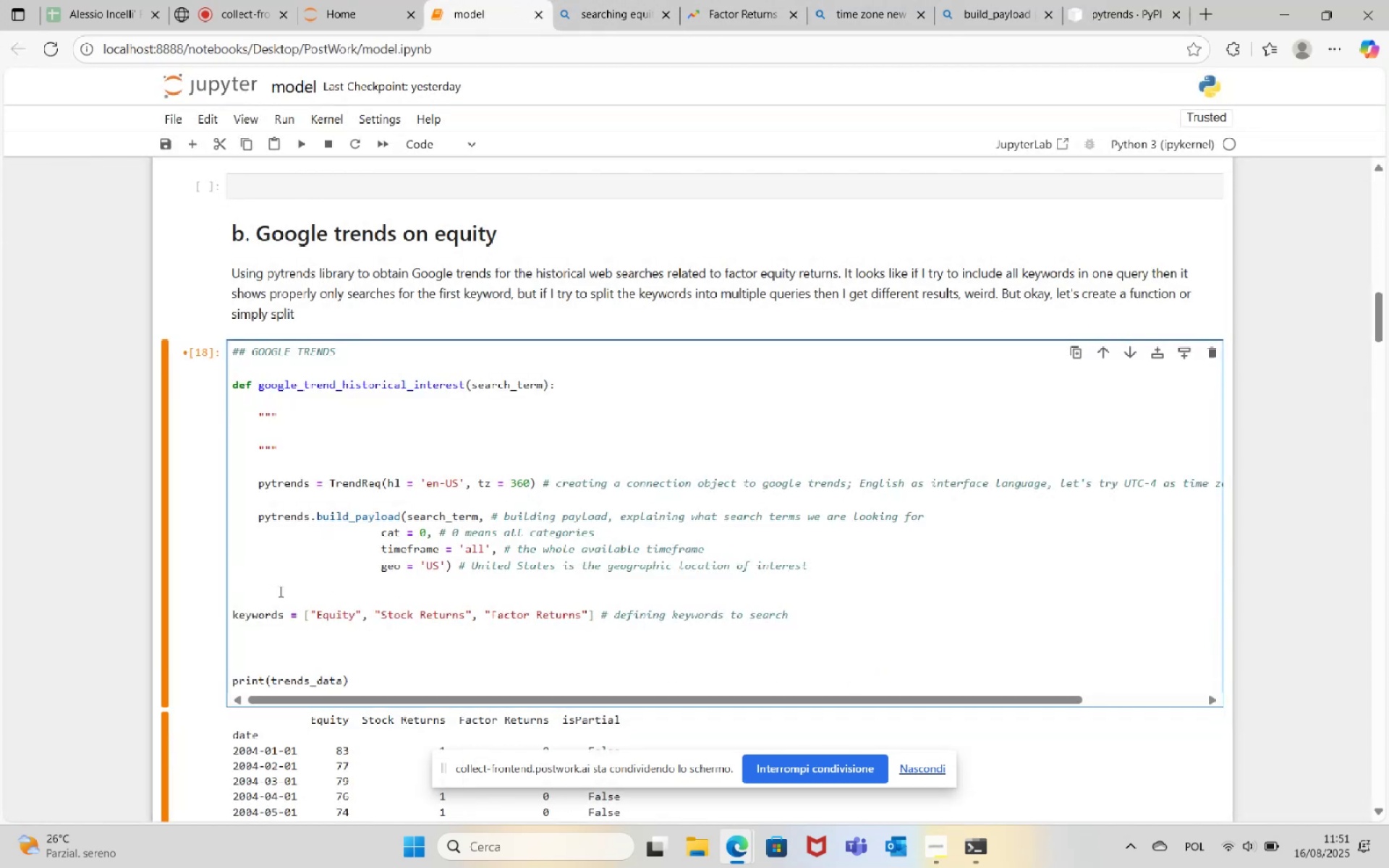 
key(Tab)
 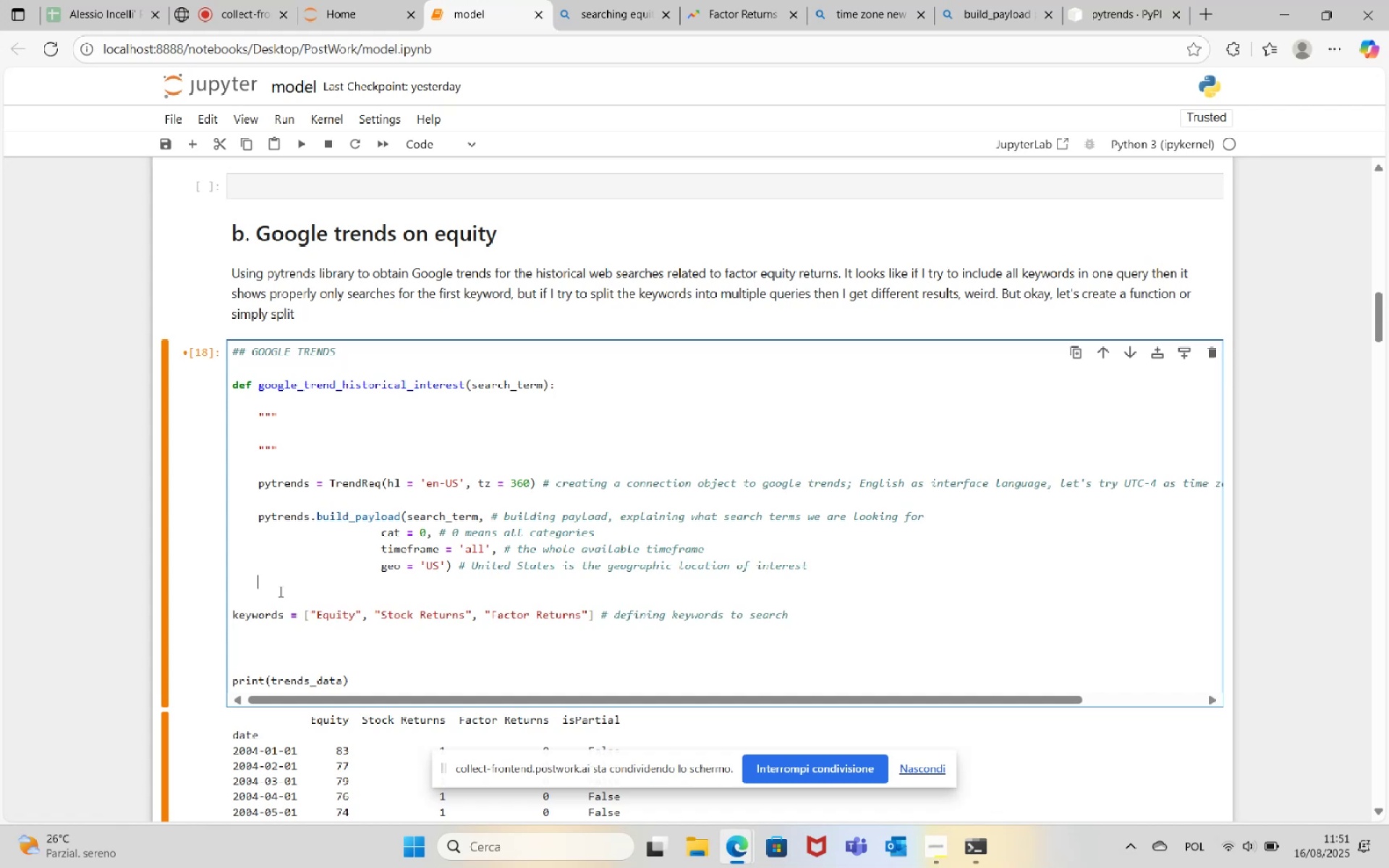 
key(Enter)
 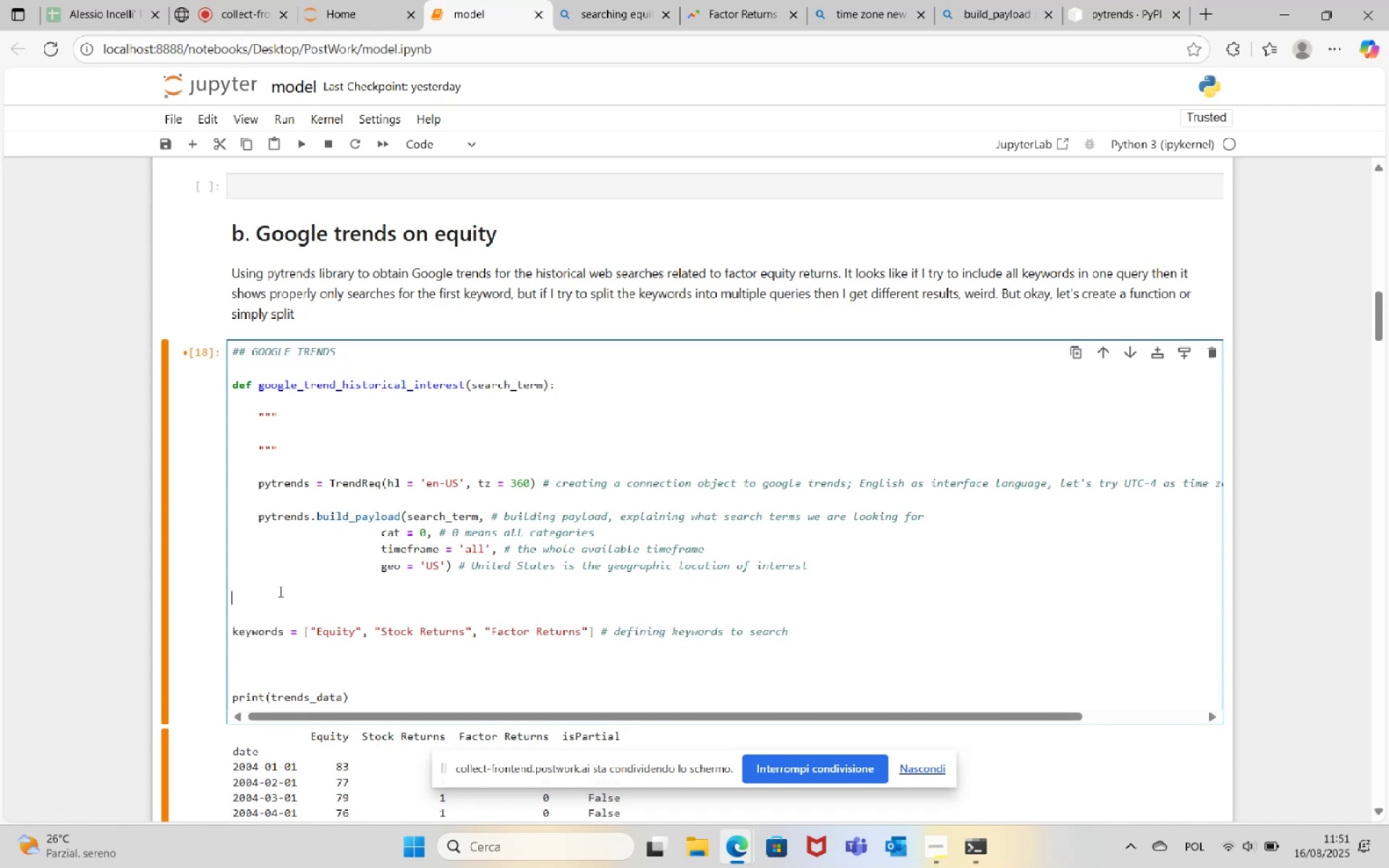 
key(Tab)
 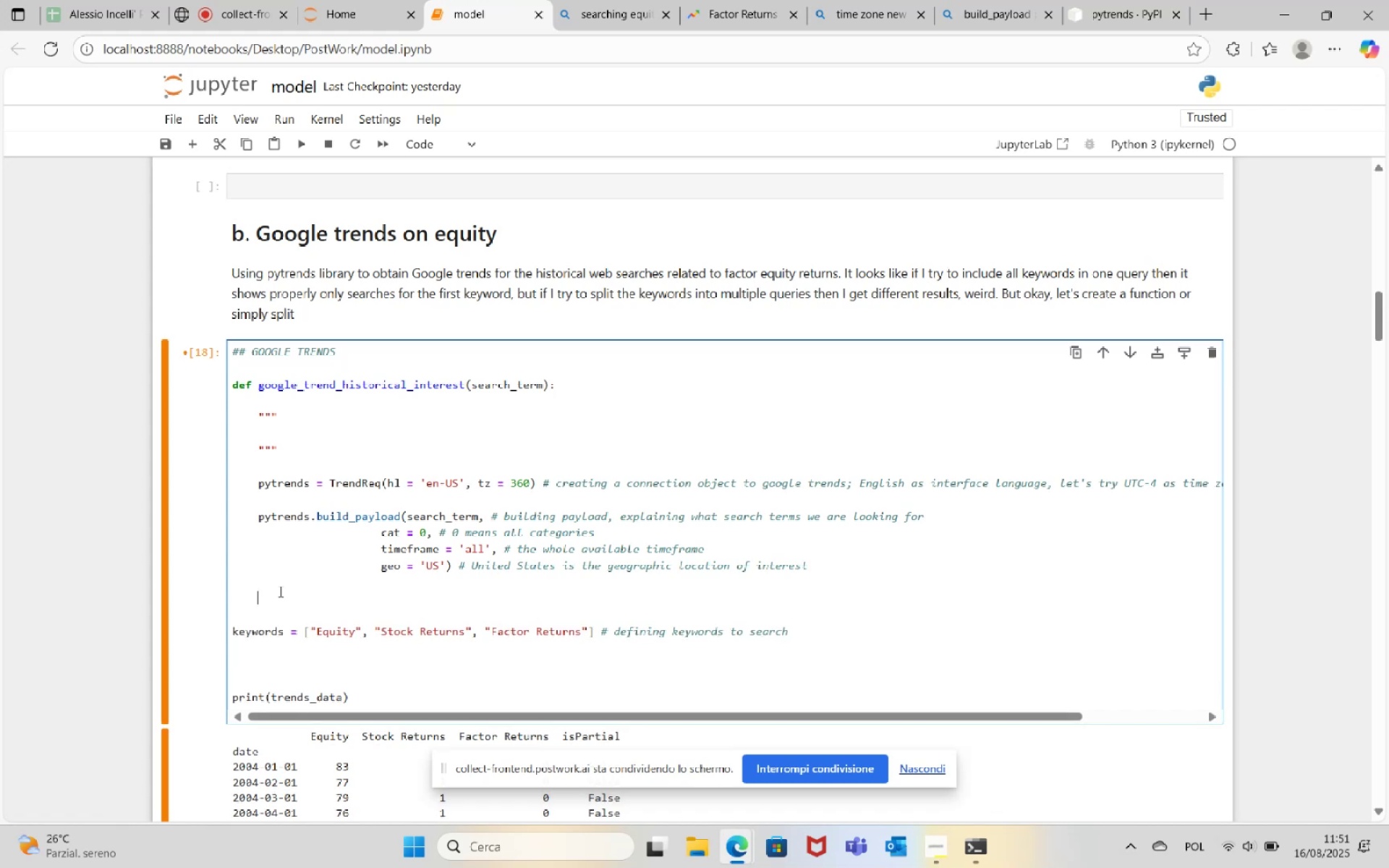 
key(Control+V)
 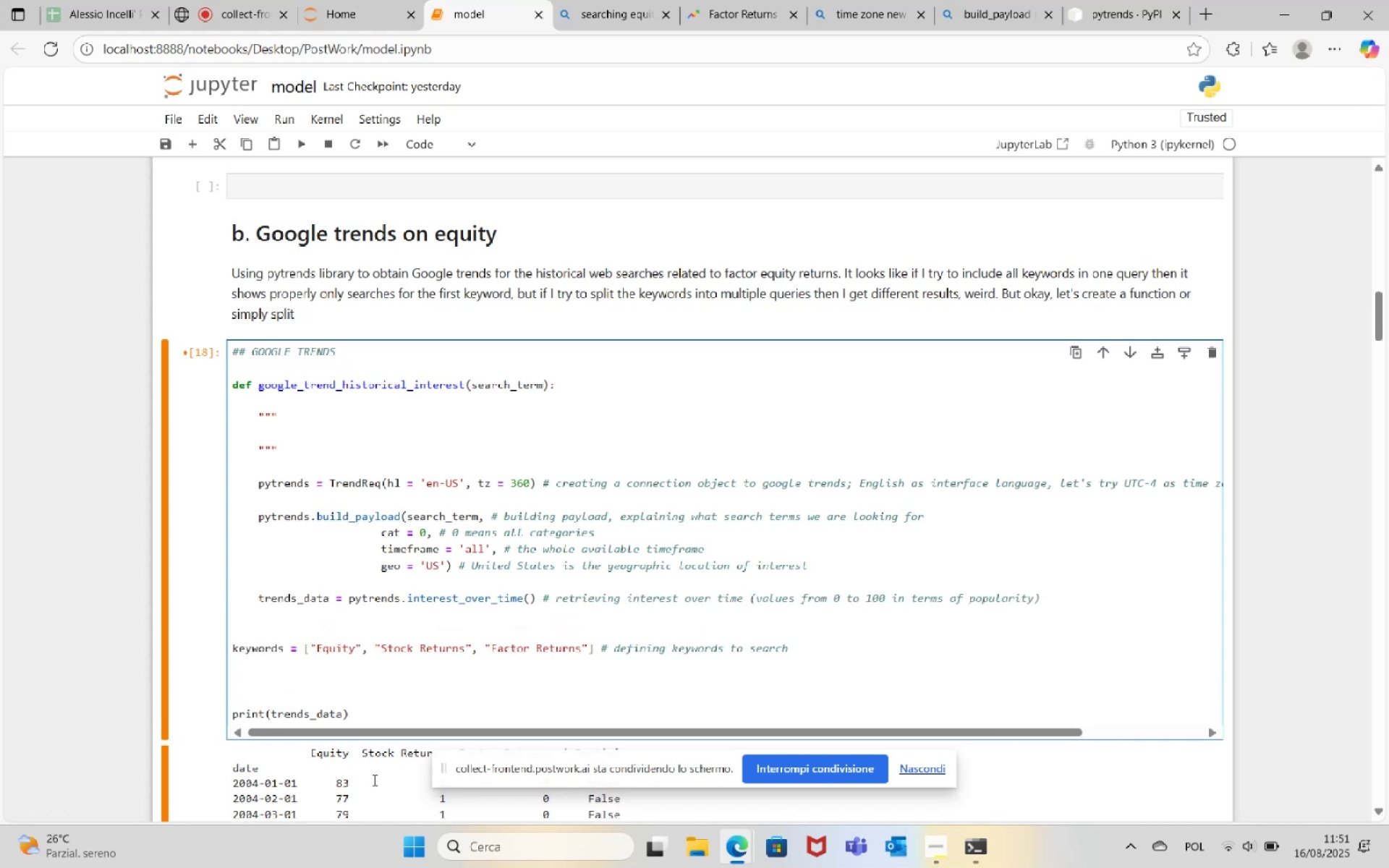 
wait(8.31)
 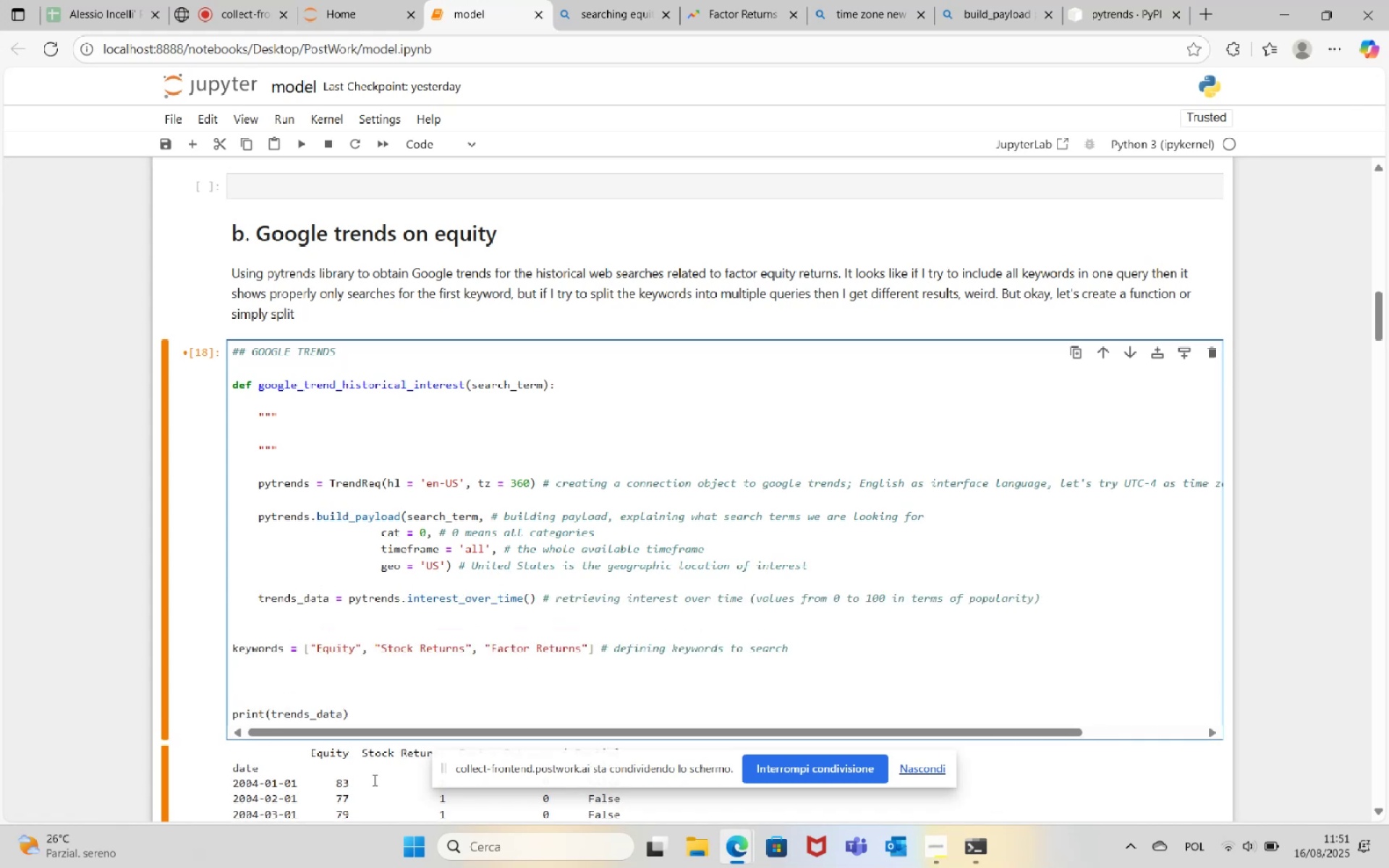 
left_click([540, 600])
 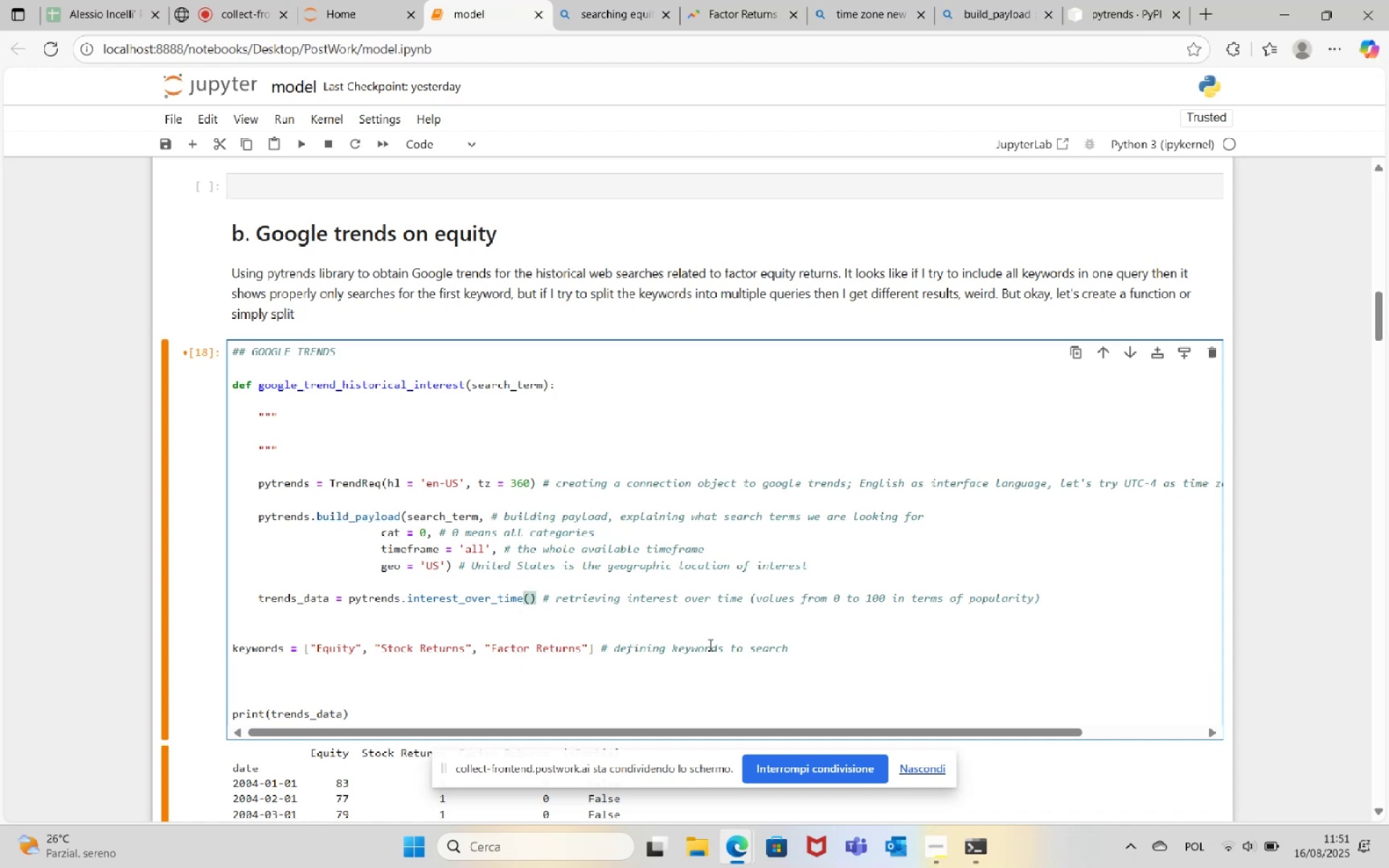 
scroll: coordinate [751, 621], scroll_direction: down, amount: 4.0
 